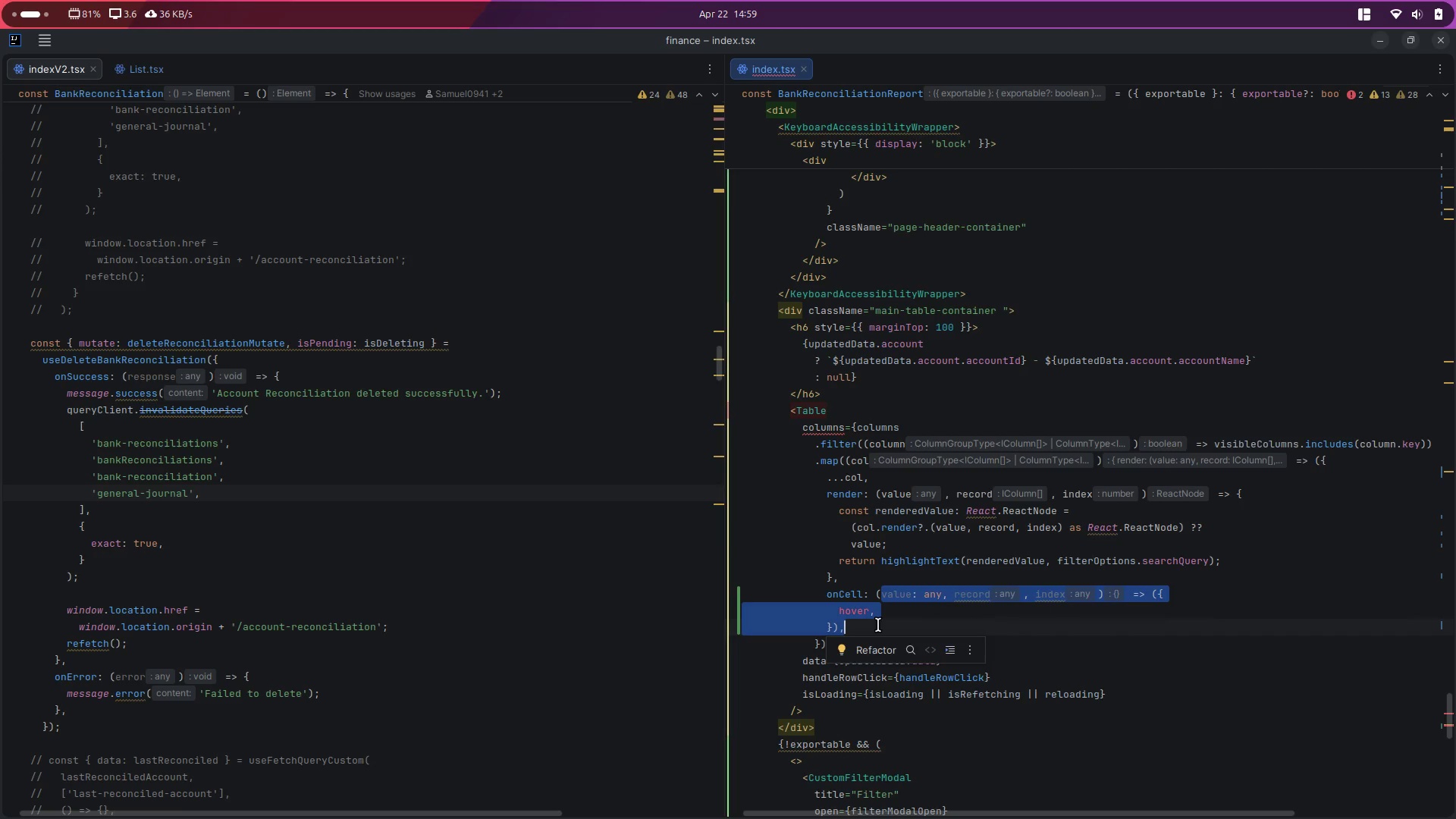 
key(Backspace)
 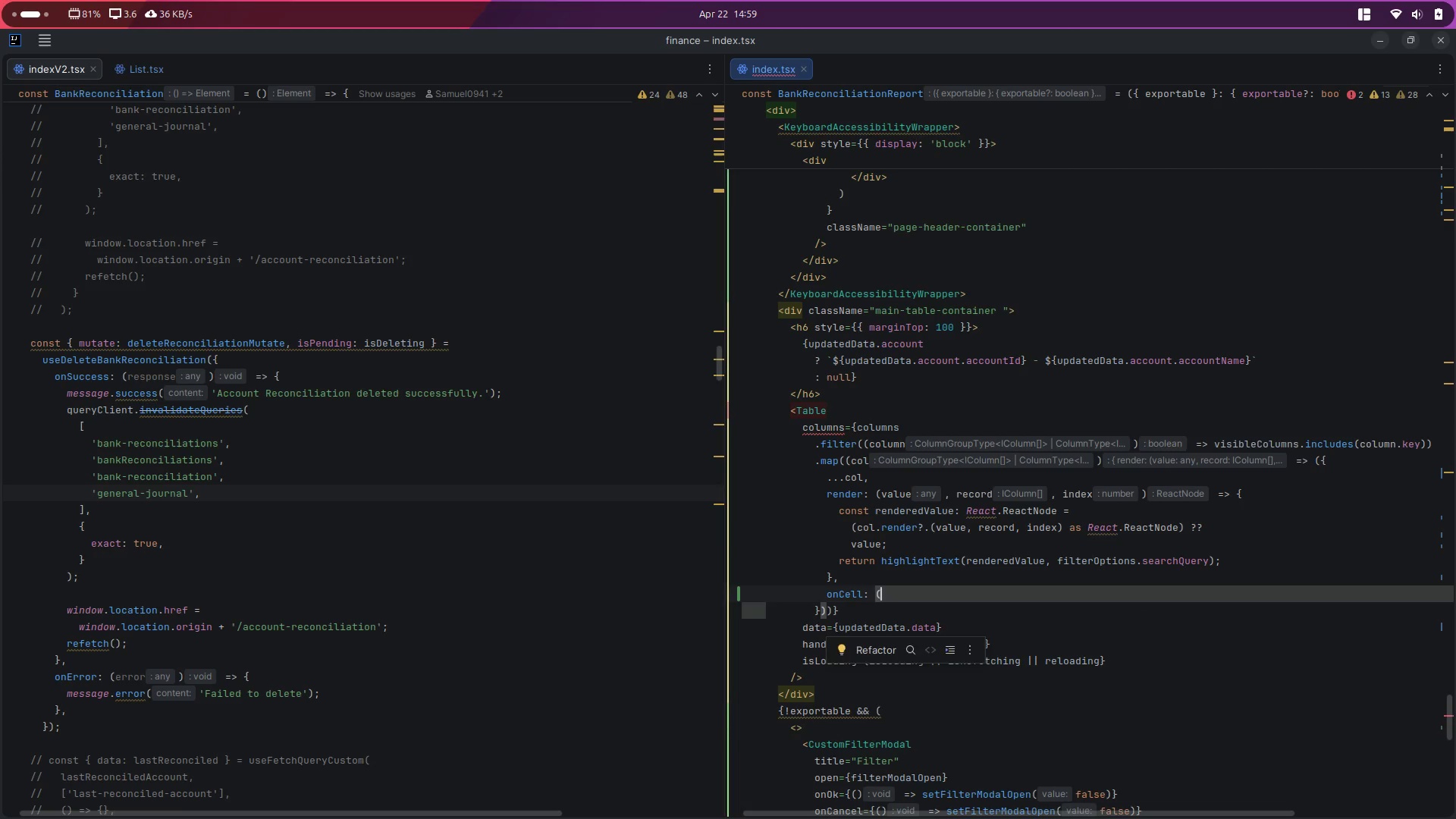 
key(Backspace)
 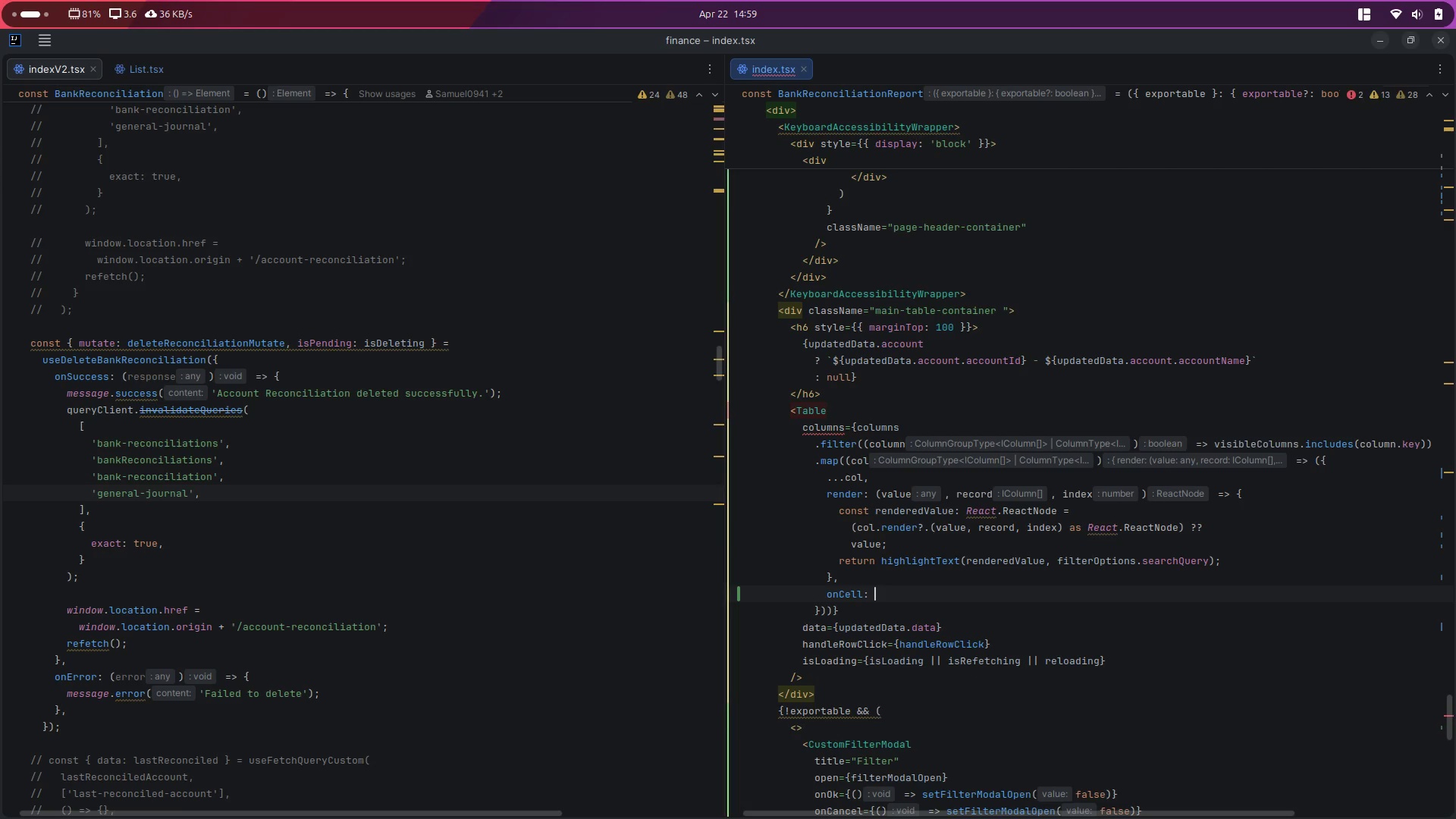 
key(Shift+BracketLeft)
 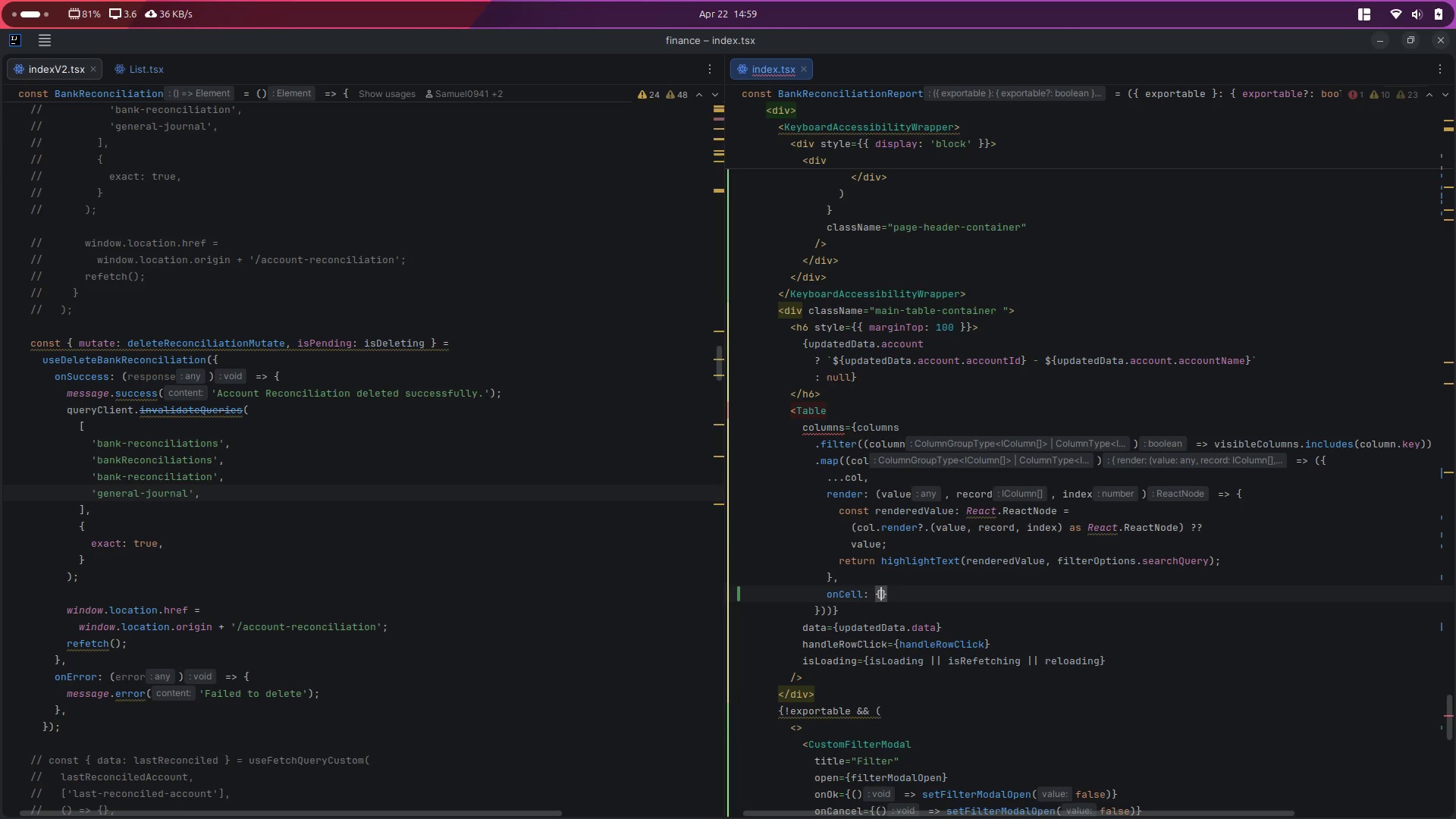 
key(Shift+Enter)
 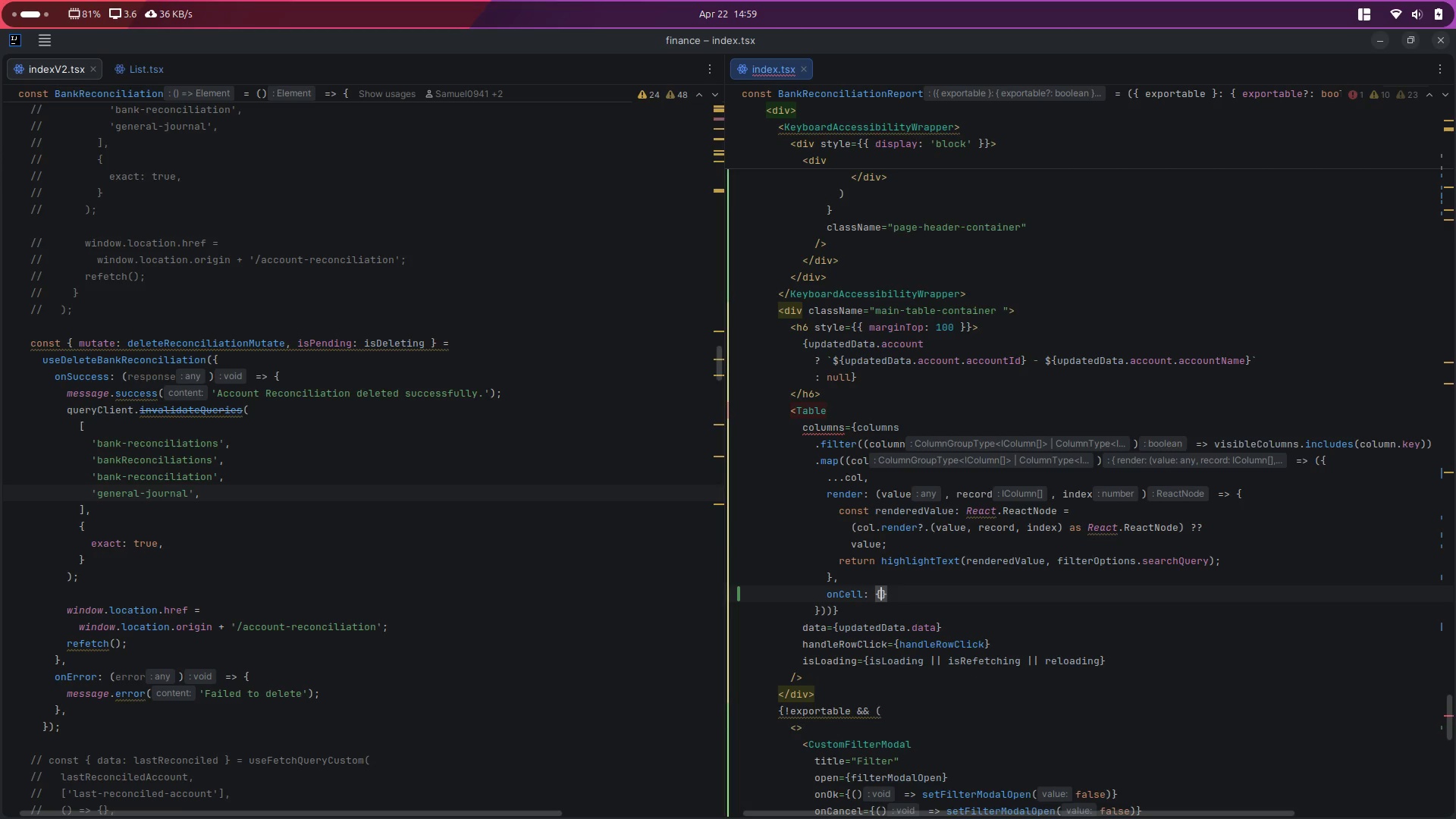 
key(Control+Space)
 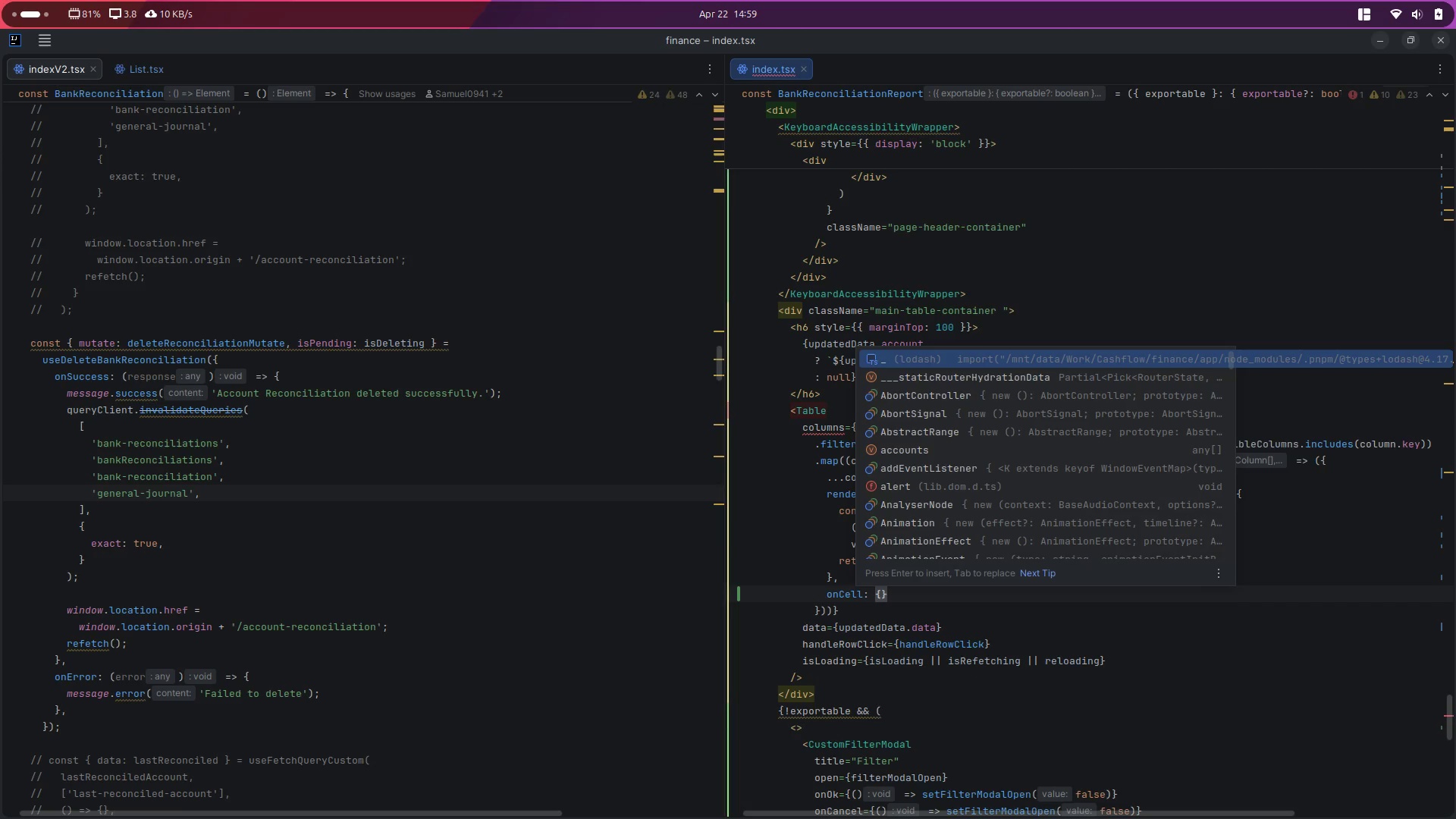 
key(Shift+Enter)
 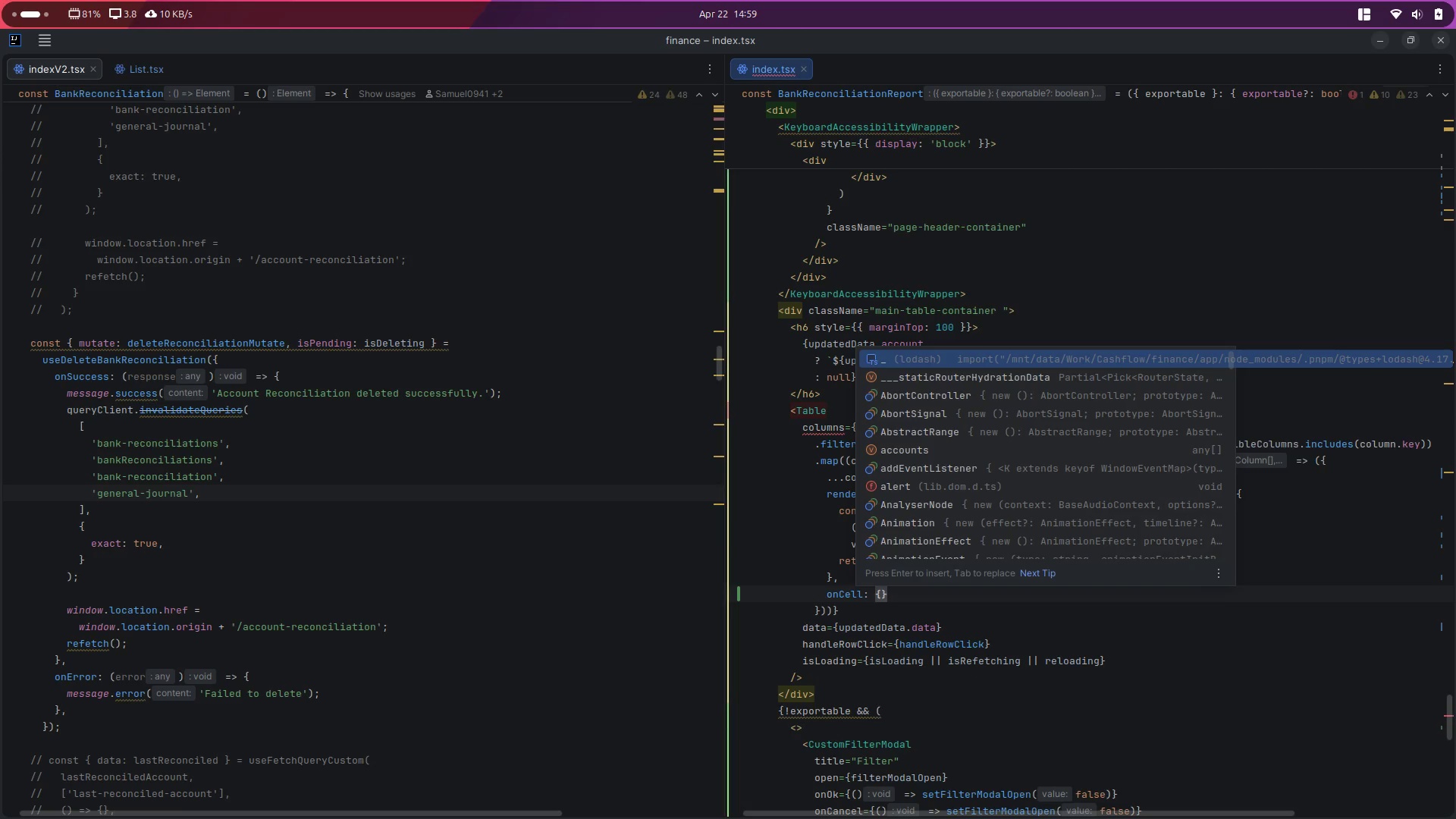 
key(Control+ControlLeft)
 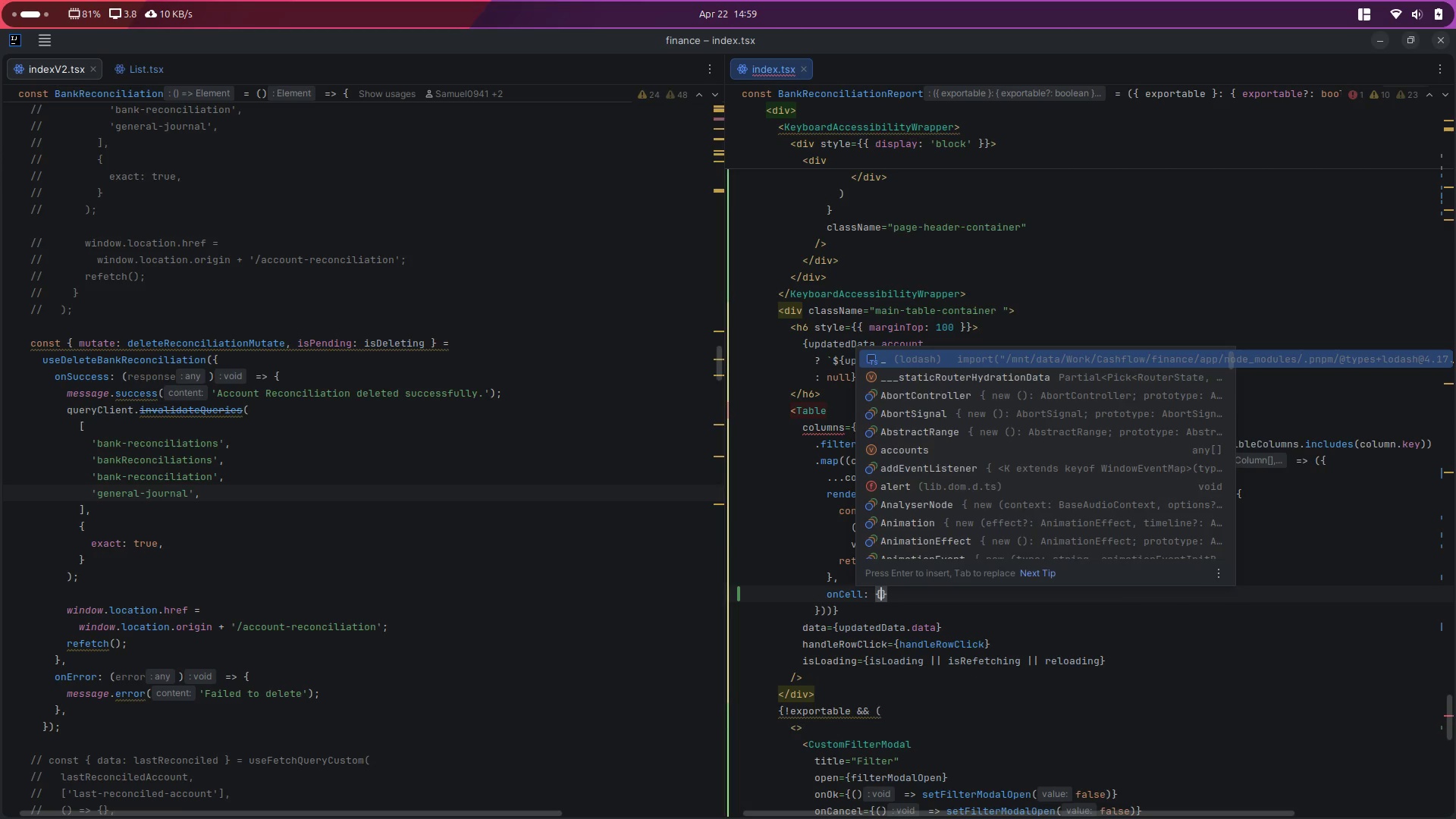 
key(Escape)
 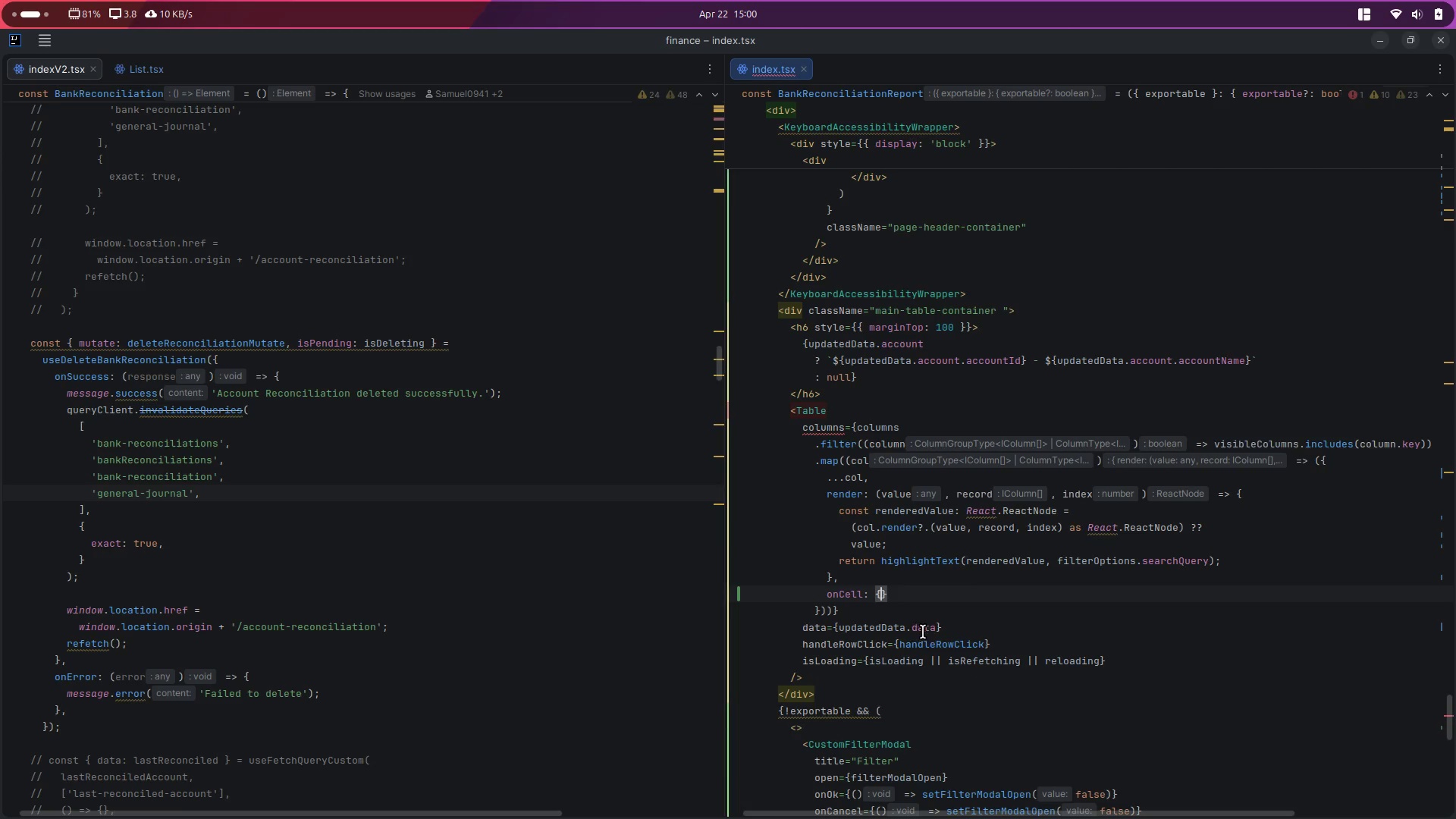 
double_click([933, 641])
 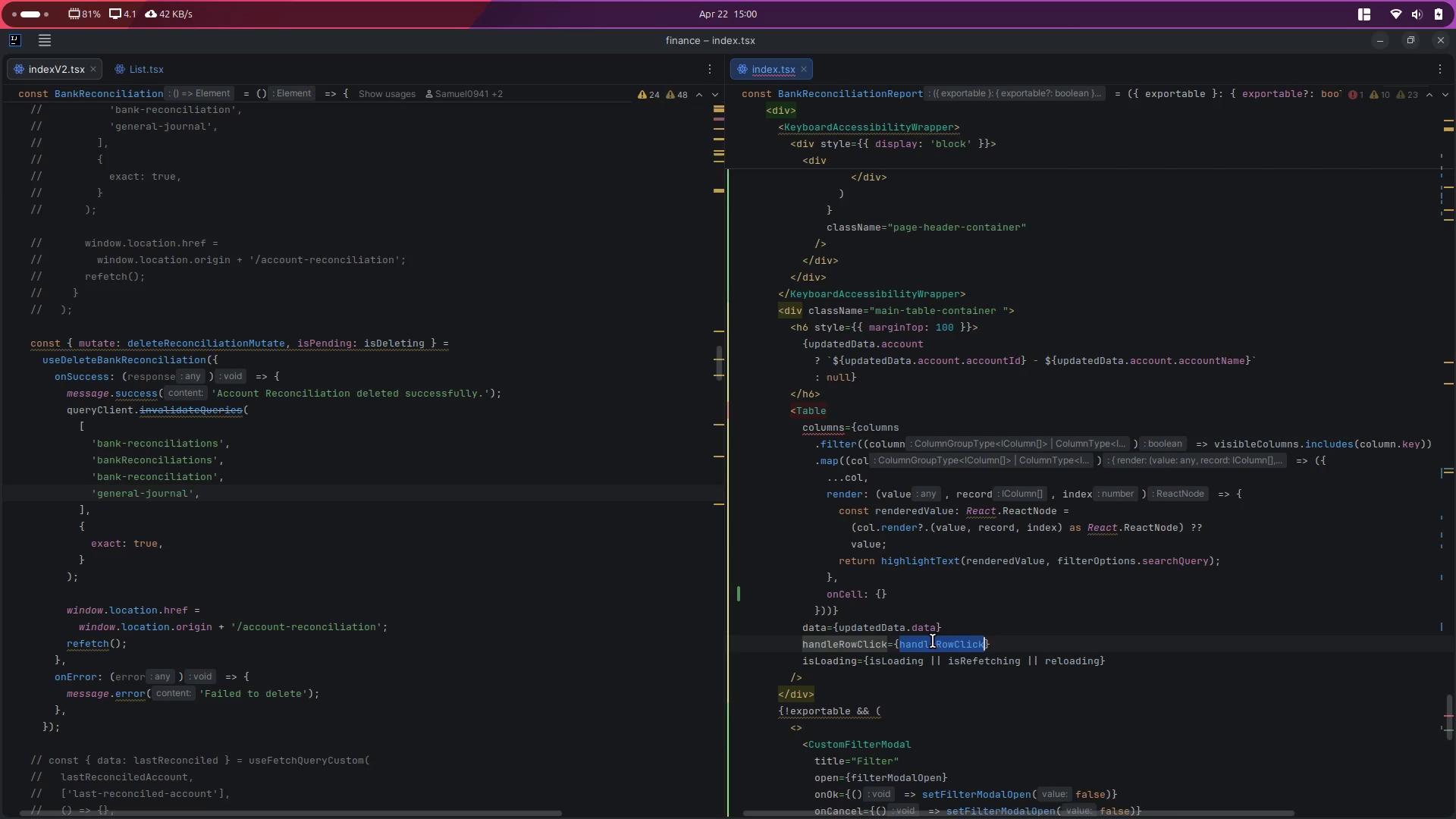 
key(Control+C)
 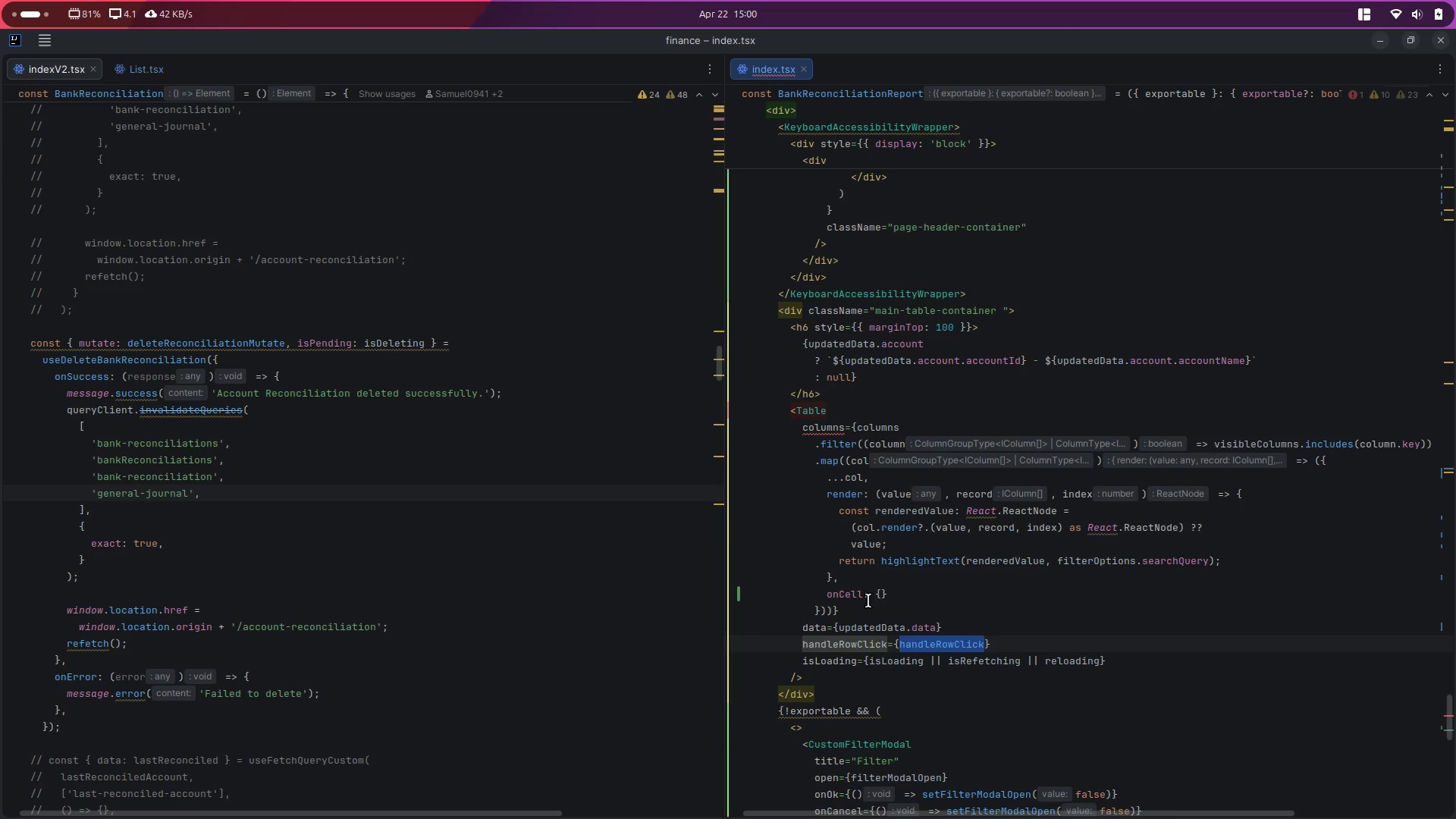 
left_click([896, 592])
 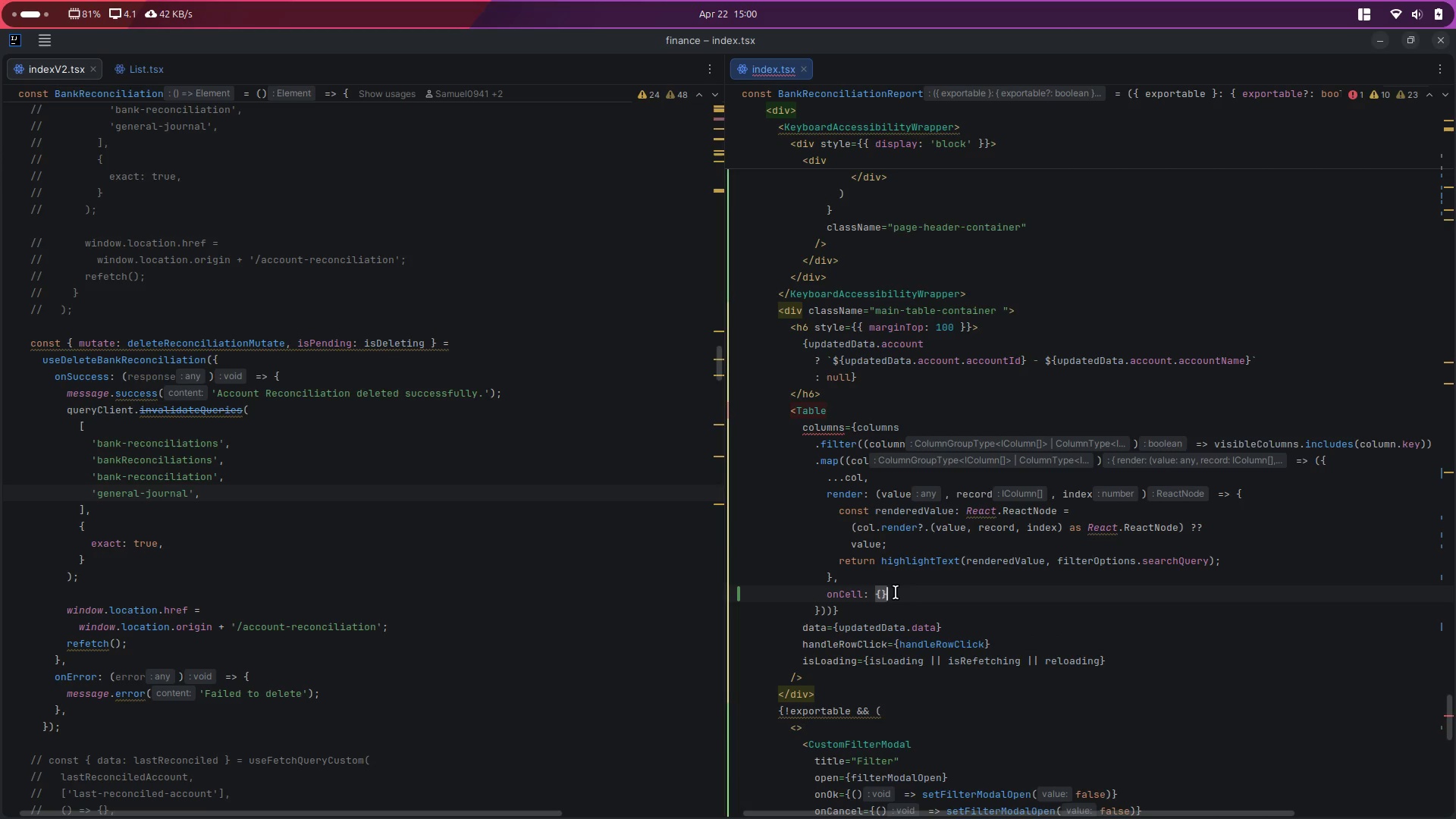 
key(Control+X)
 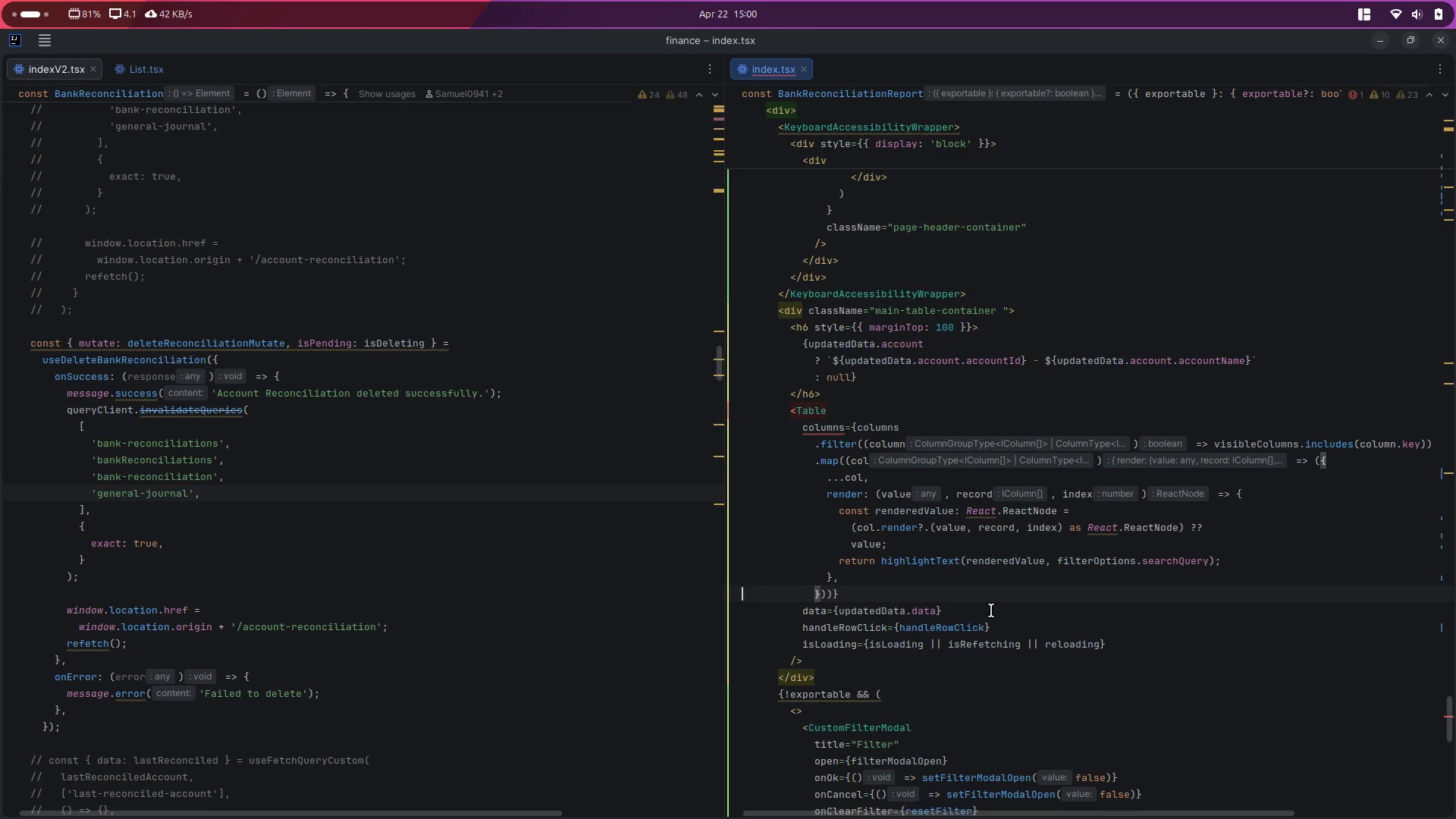 
left_click([1011, 624])
 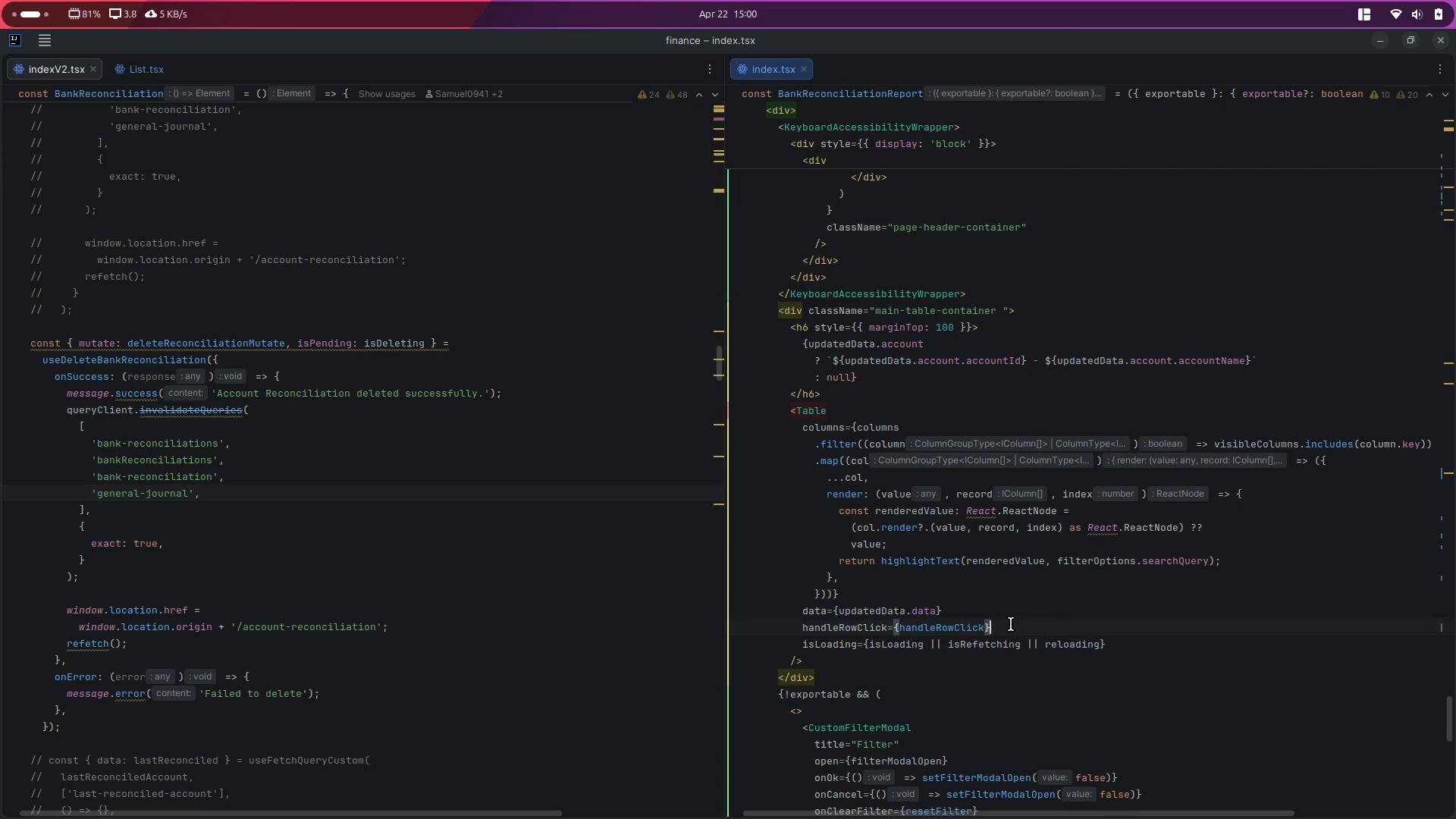 
hold_key(key=ControlLeft, duration=0.35)
 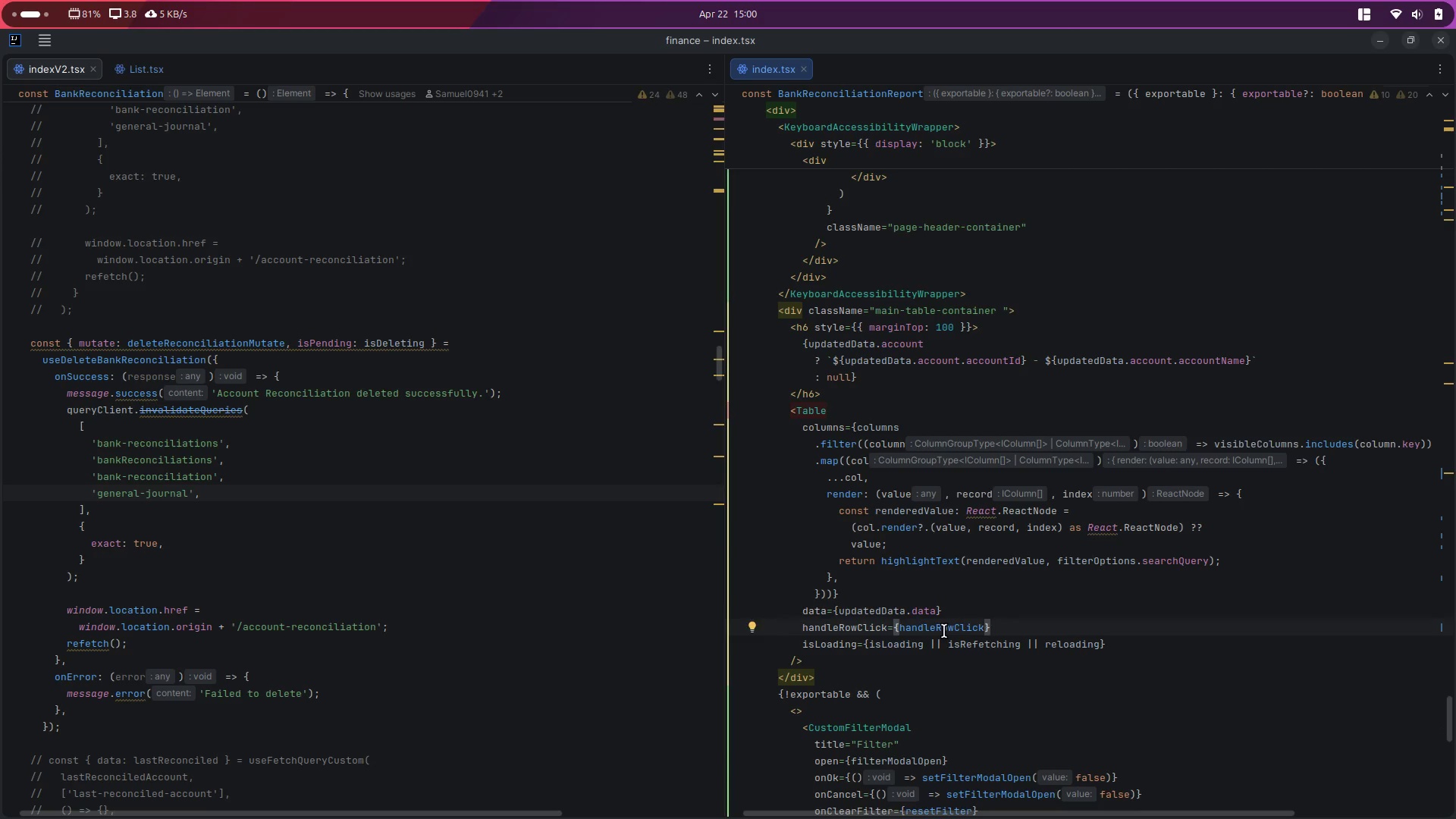 
double_click([944, 631])
 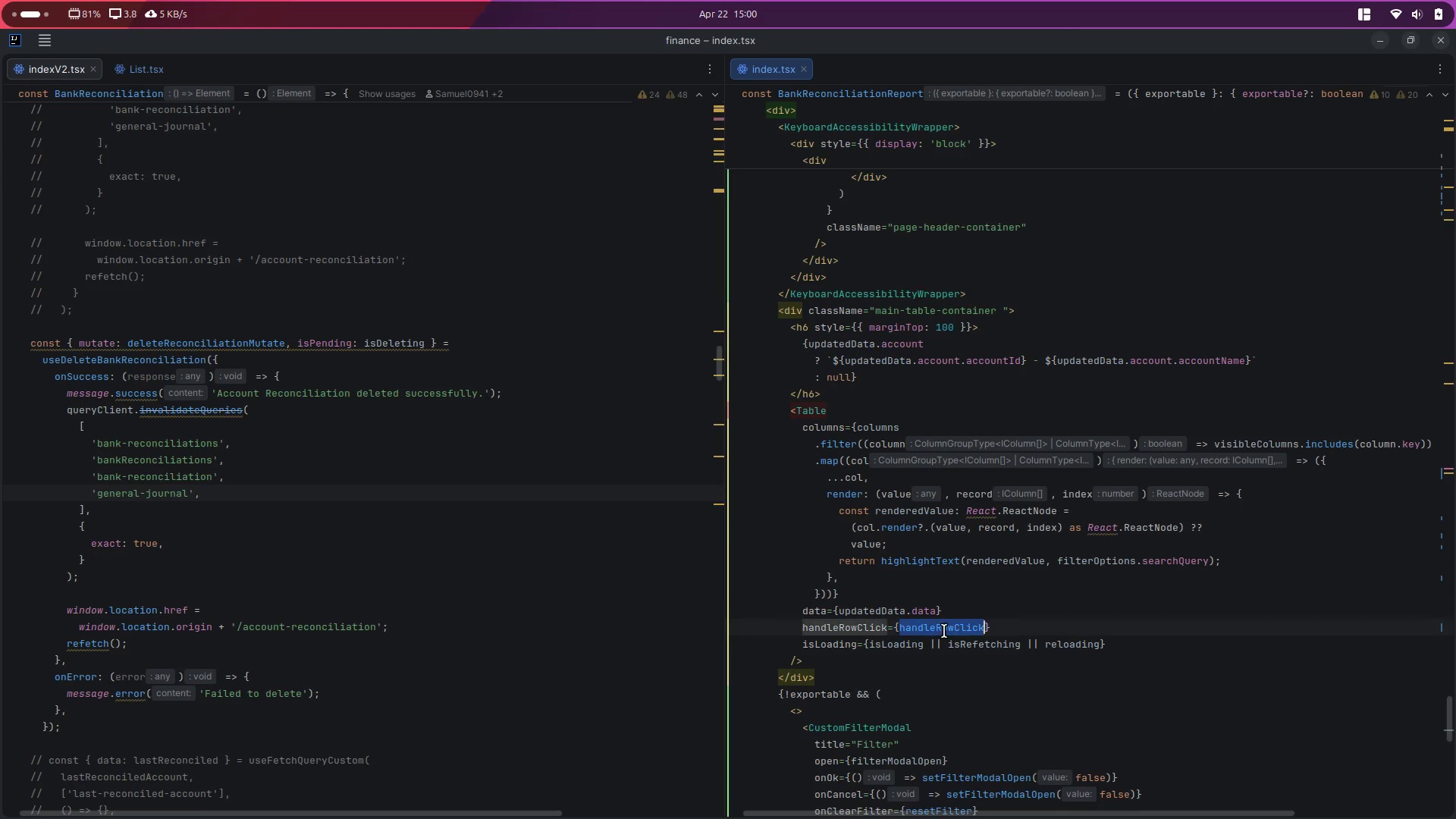 
key(Control+D)
 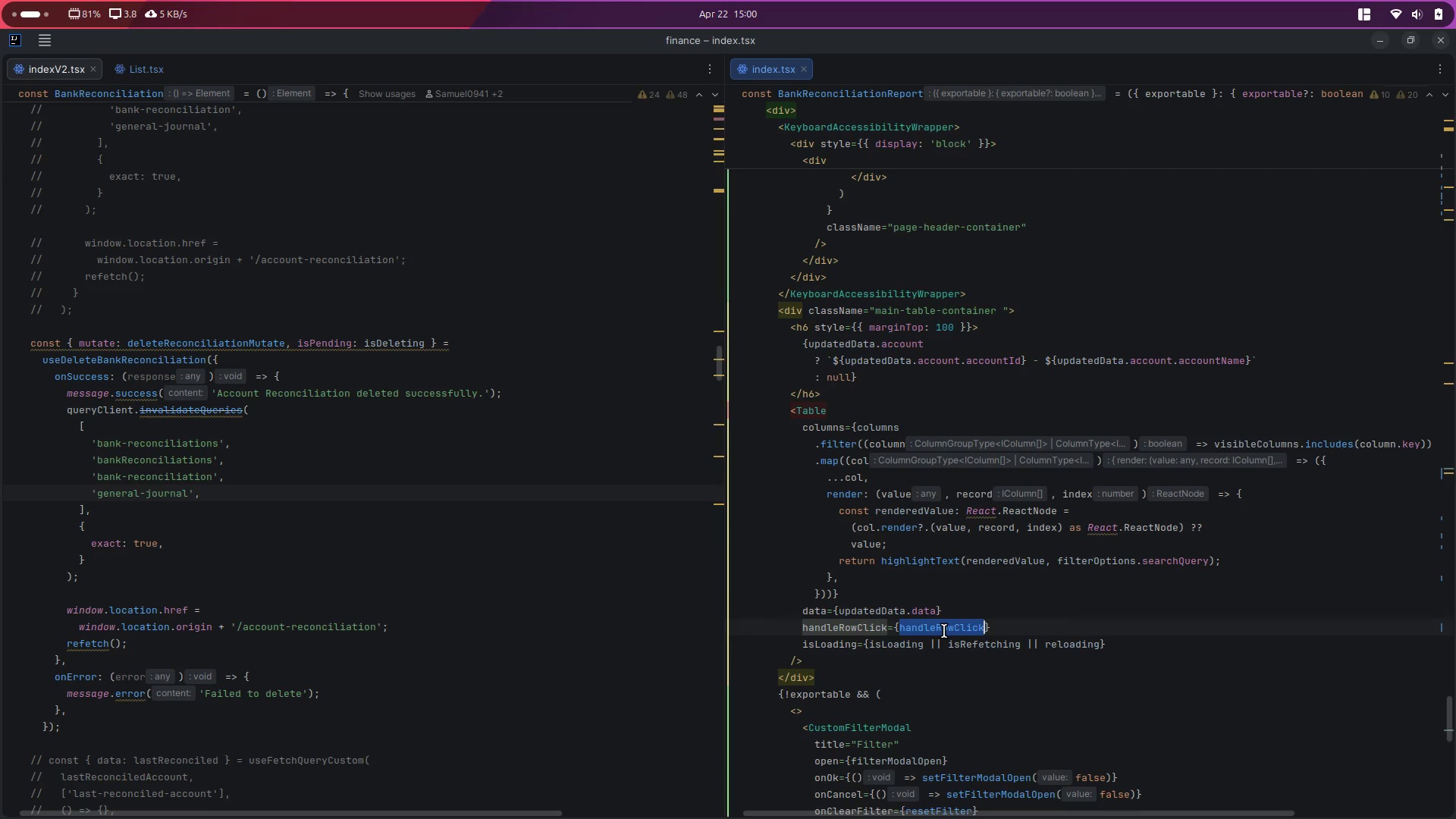 
key(Control+D)
 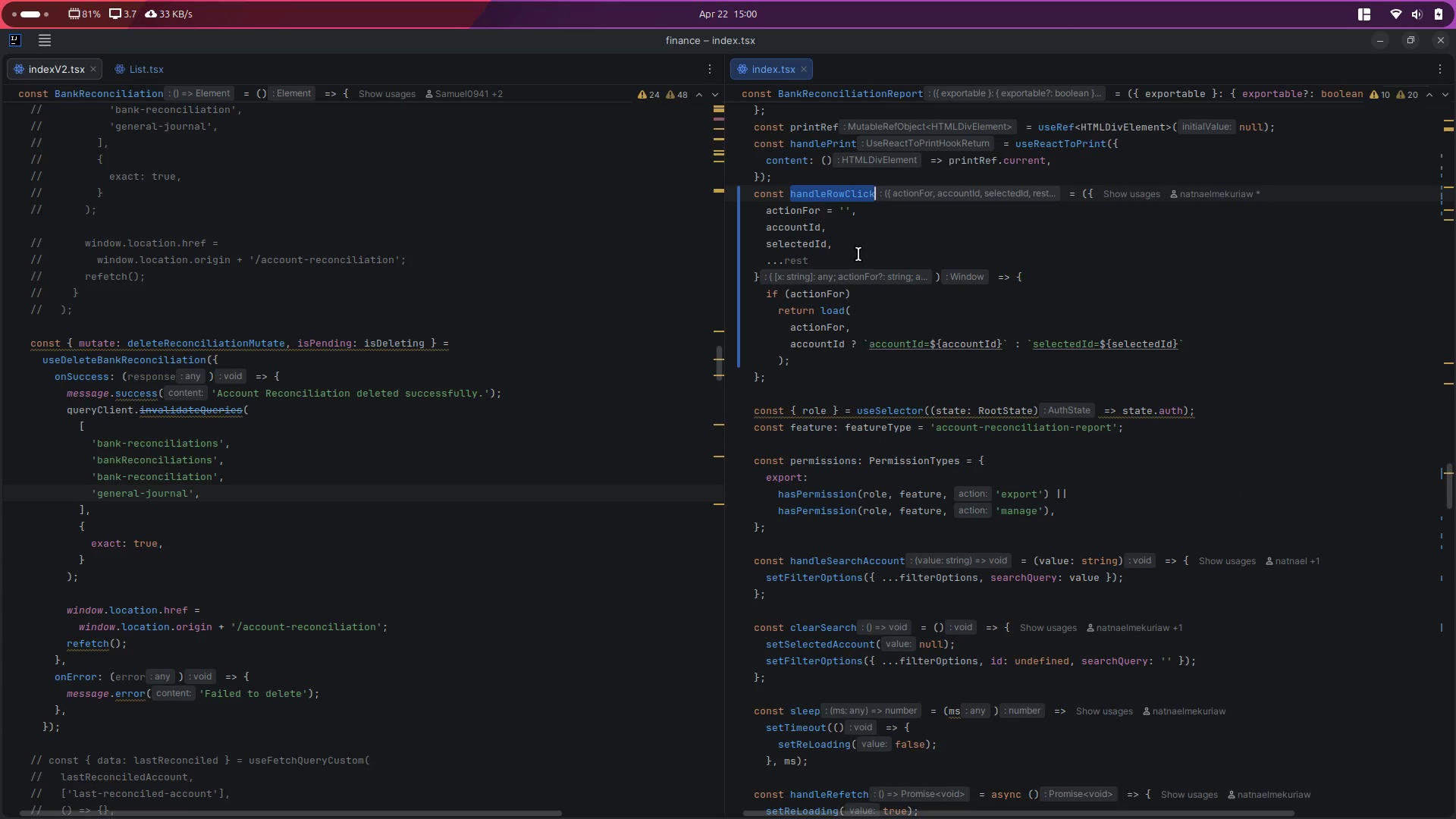 
double_click([836, 193])
 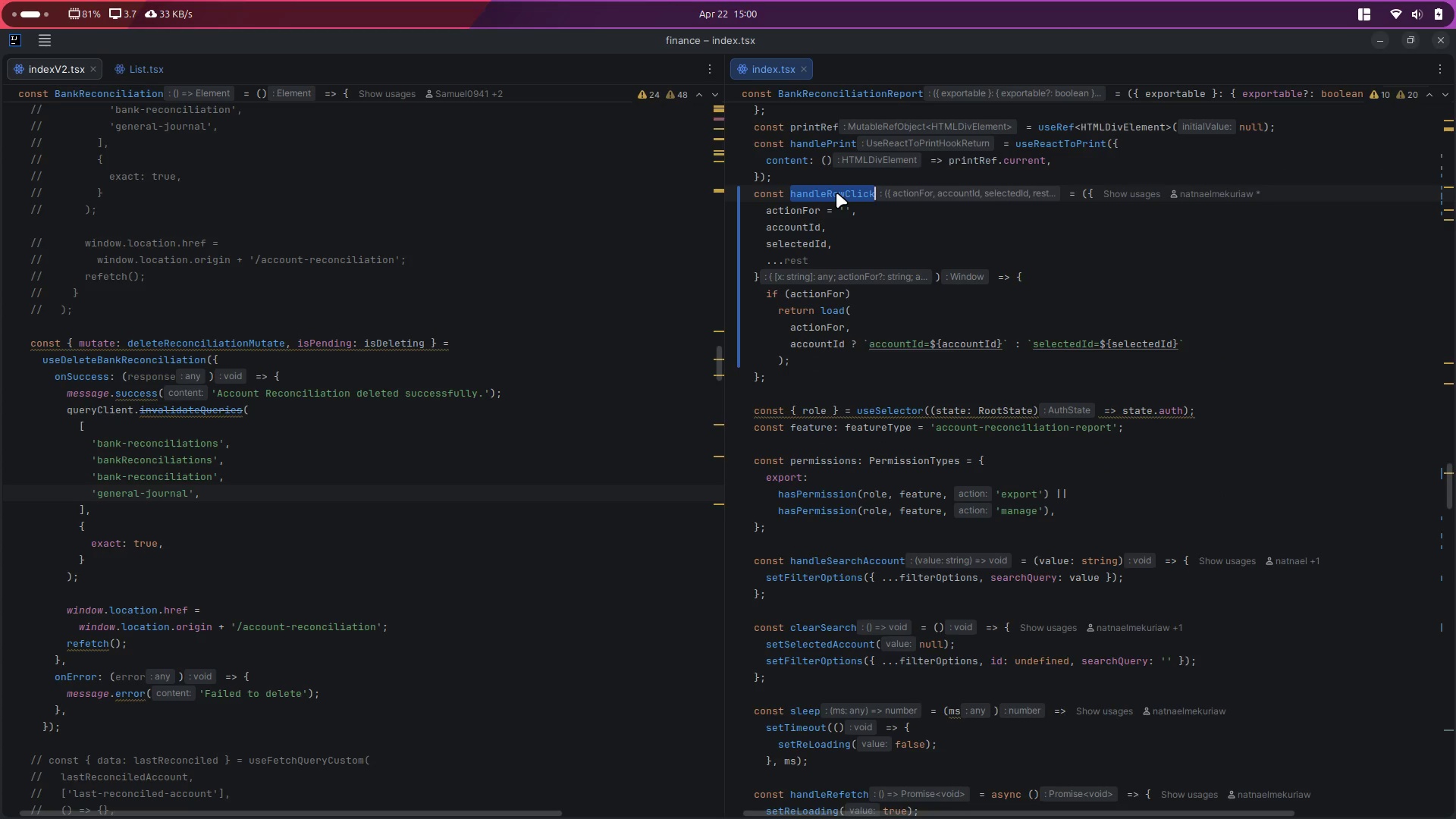 
key(Control+D)
 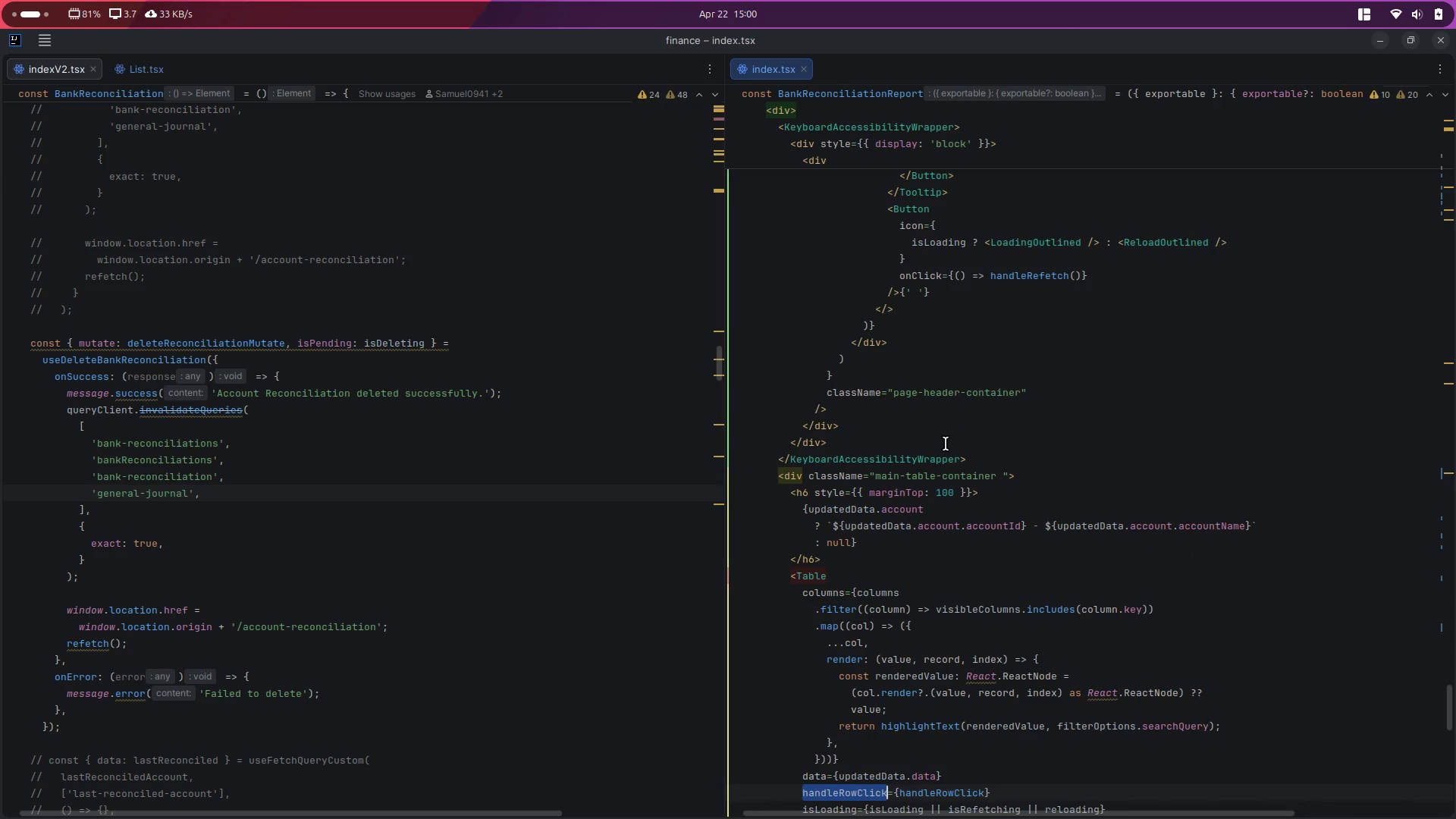 
scroll: coordinate [946, 444], scroll_direction: down, amount: 5.0
 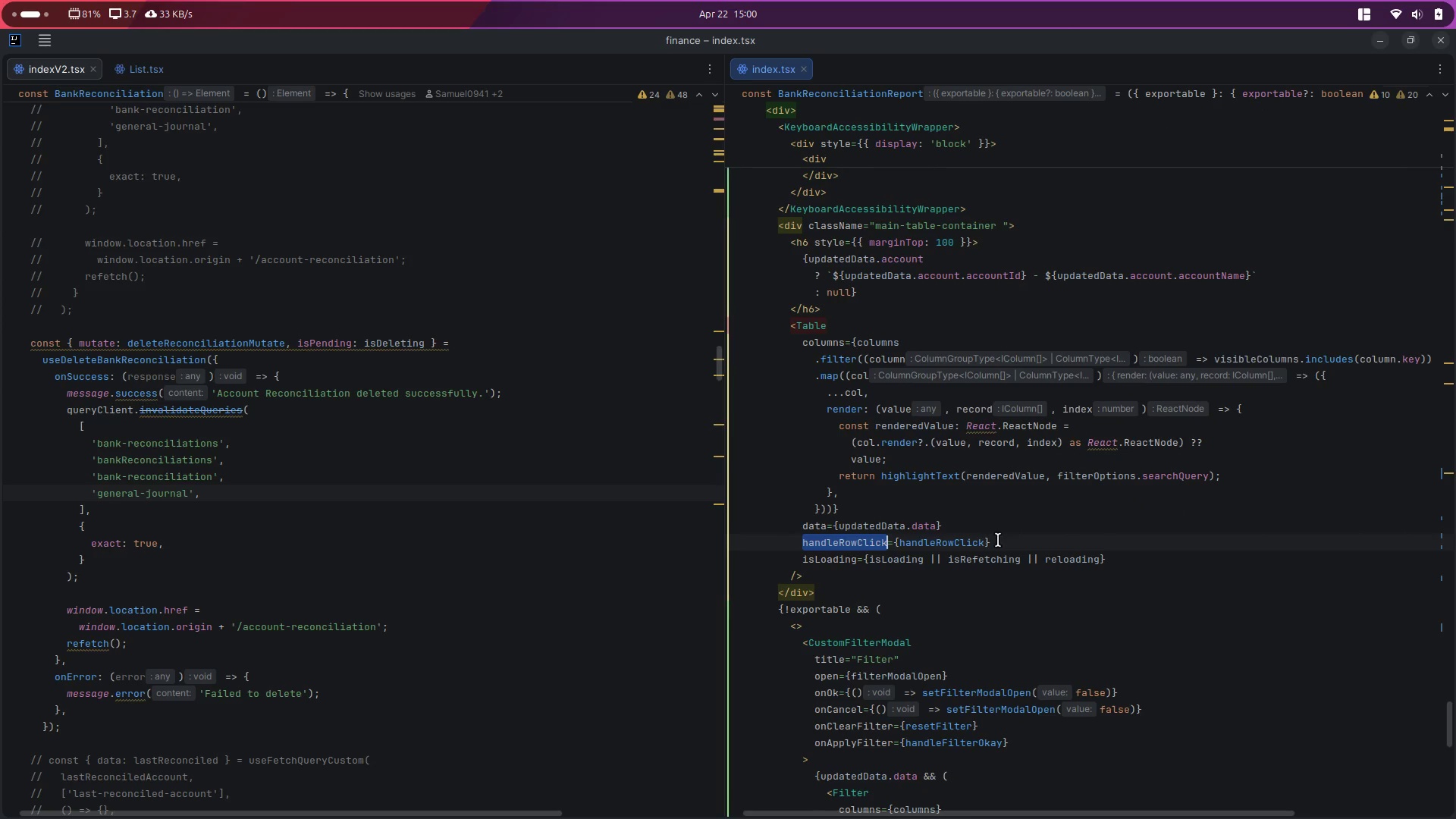 
left_click([1004, 541])
 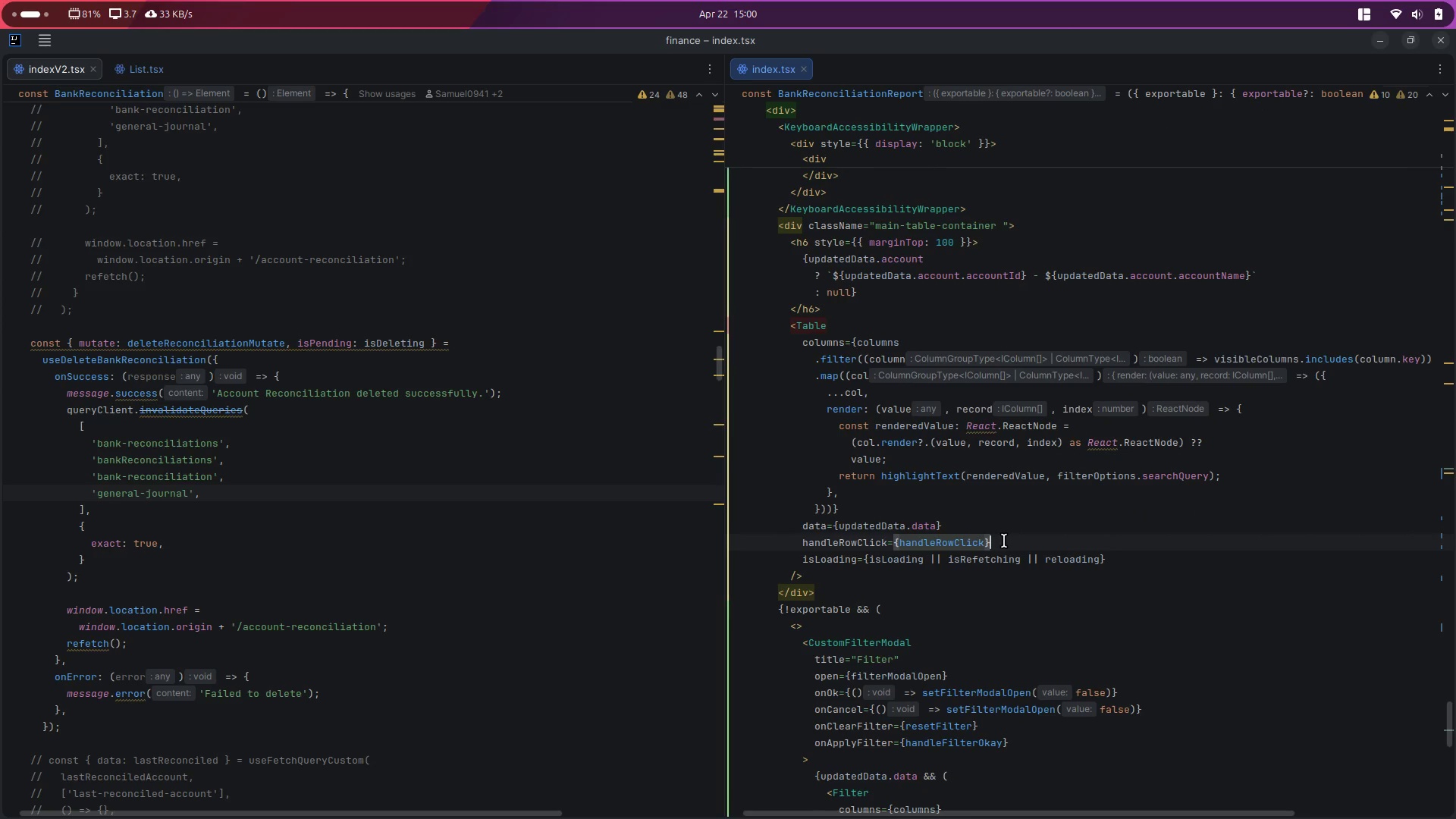 
key(Enter)
 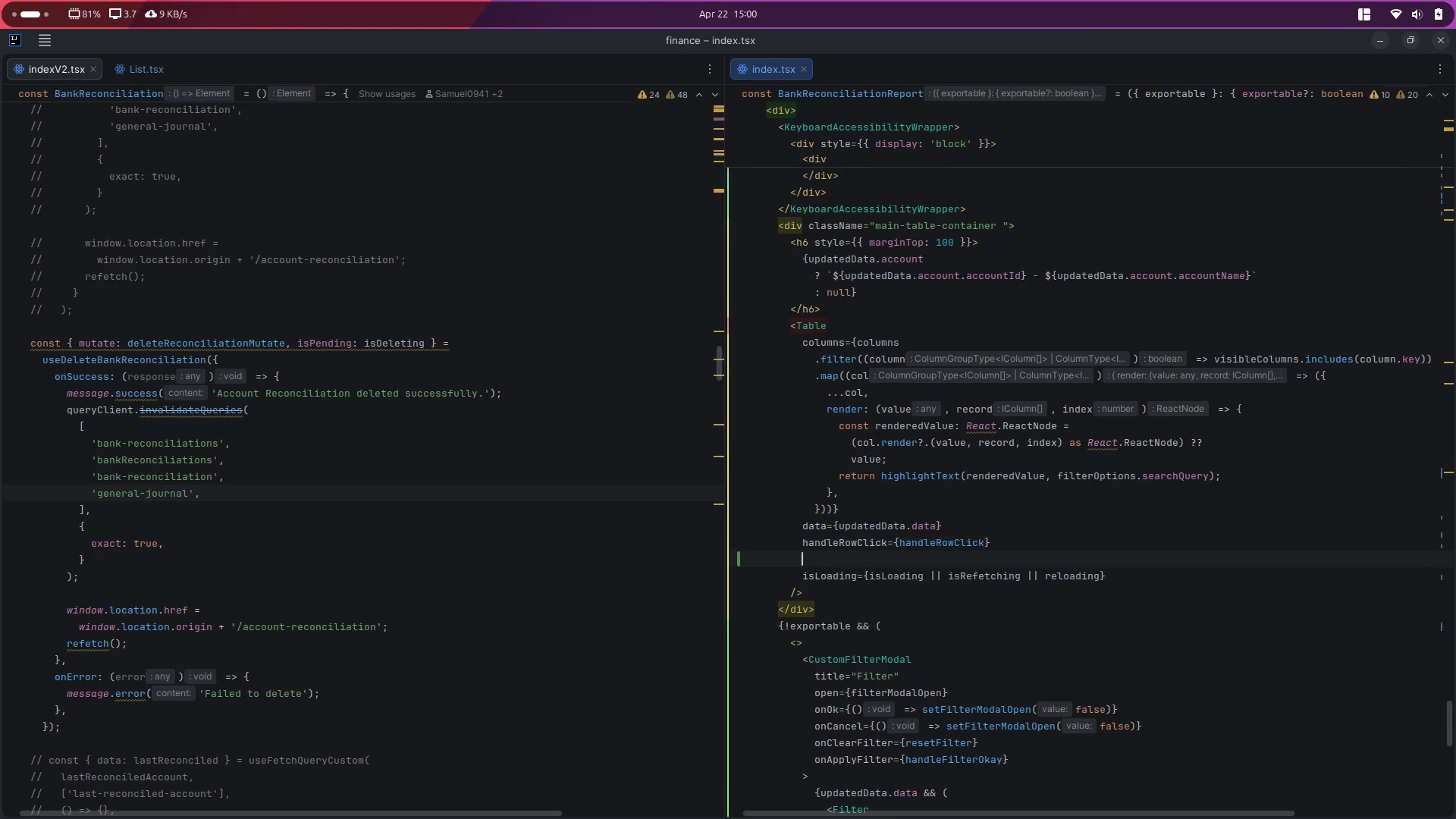 
key(Control+Space)
 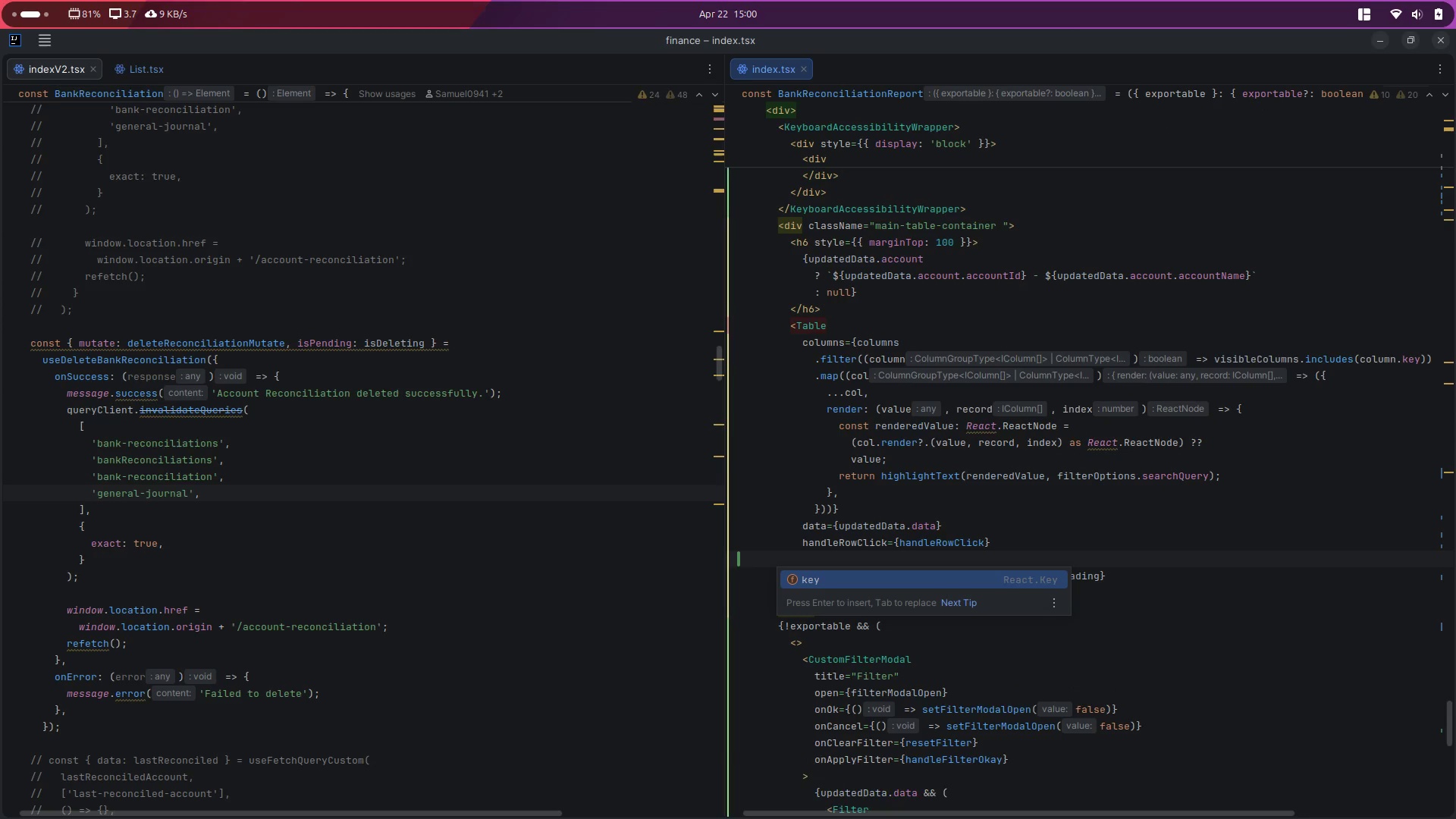 
type(onr)
key(Backspace)
type(R)
 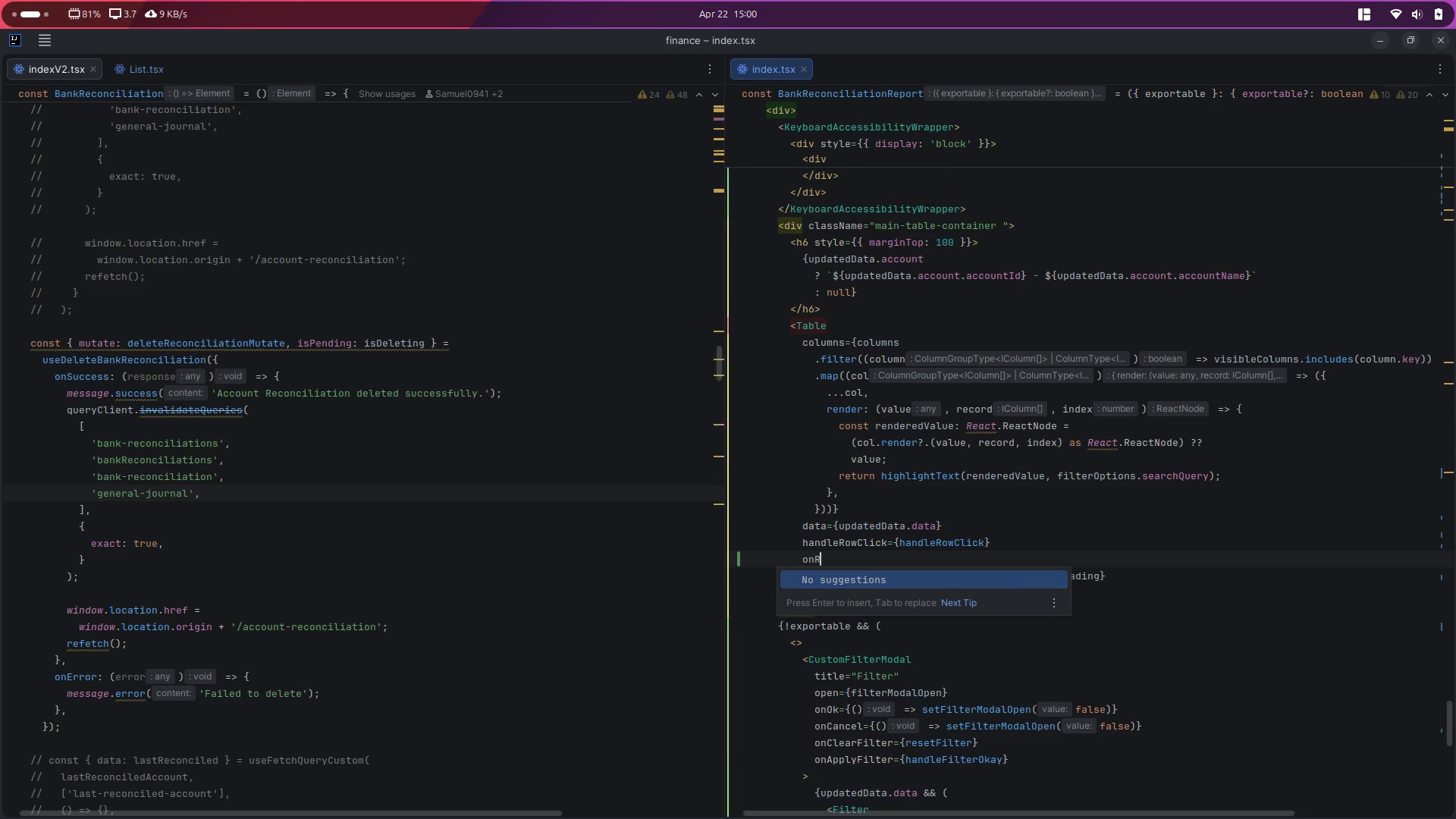 
key(Control+Z)
 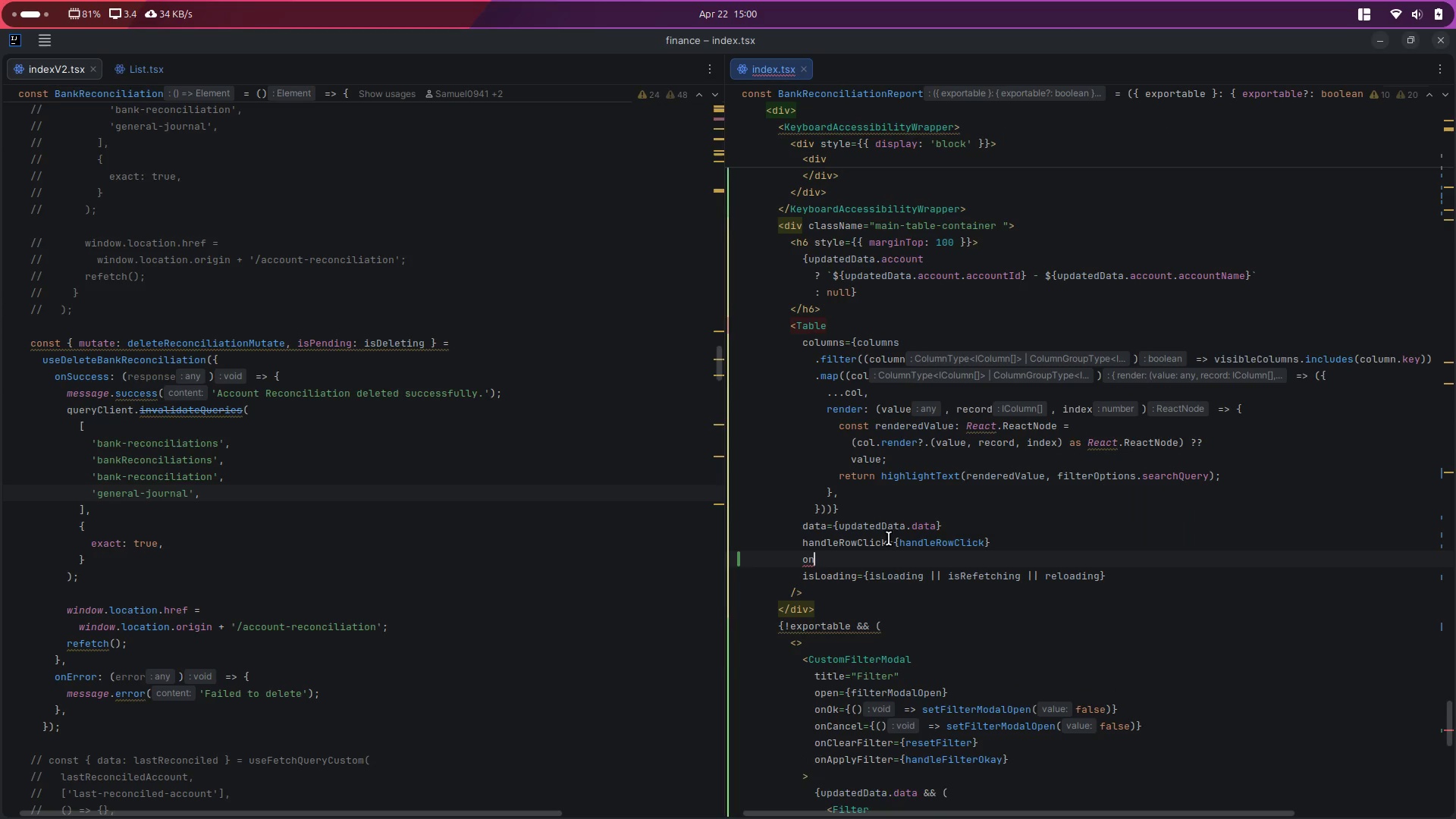 
key(Control+Z)
 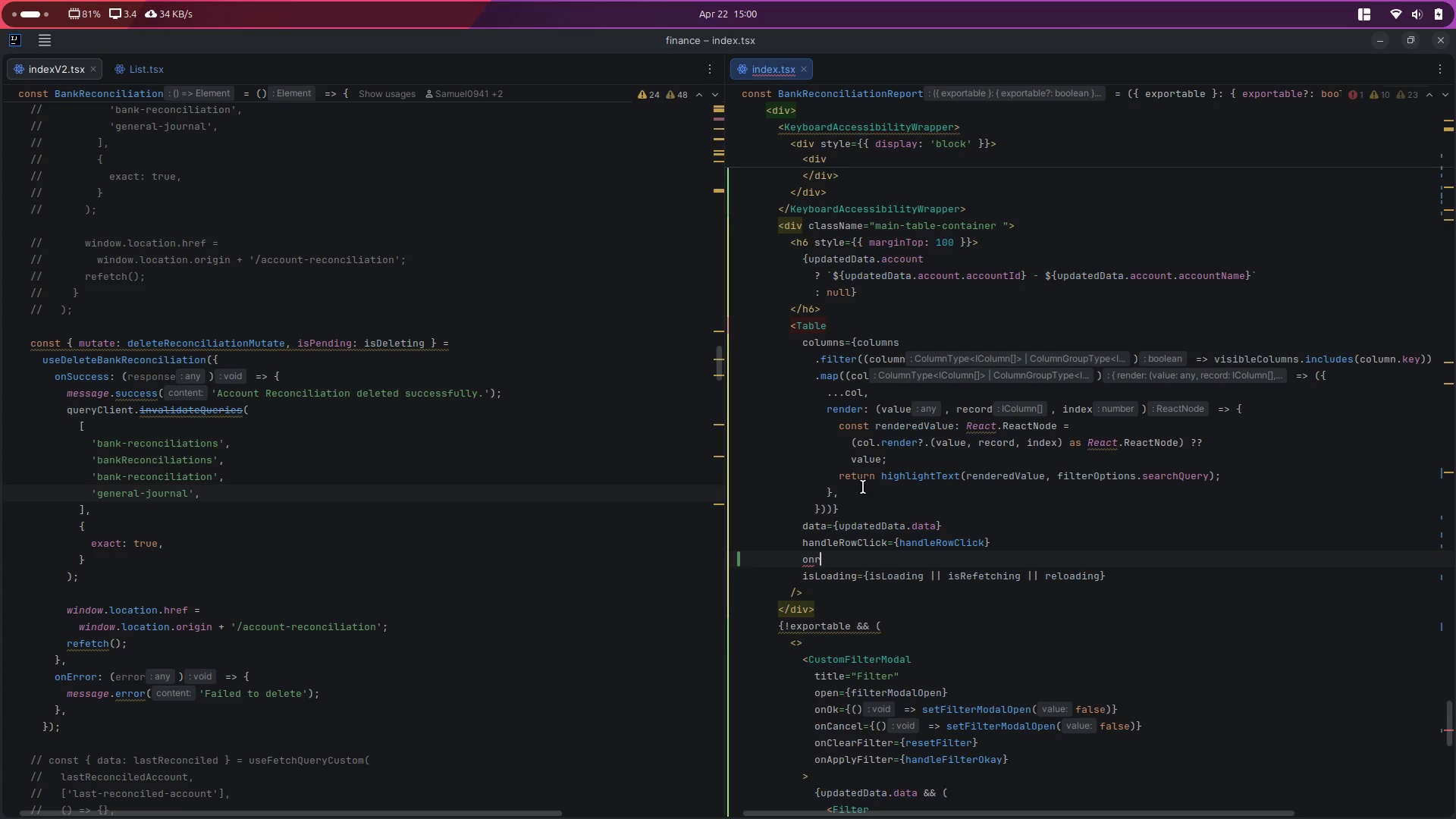 
left_click([863, 487])
 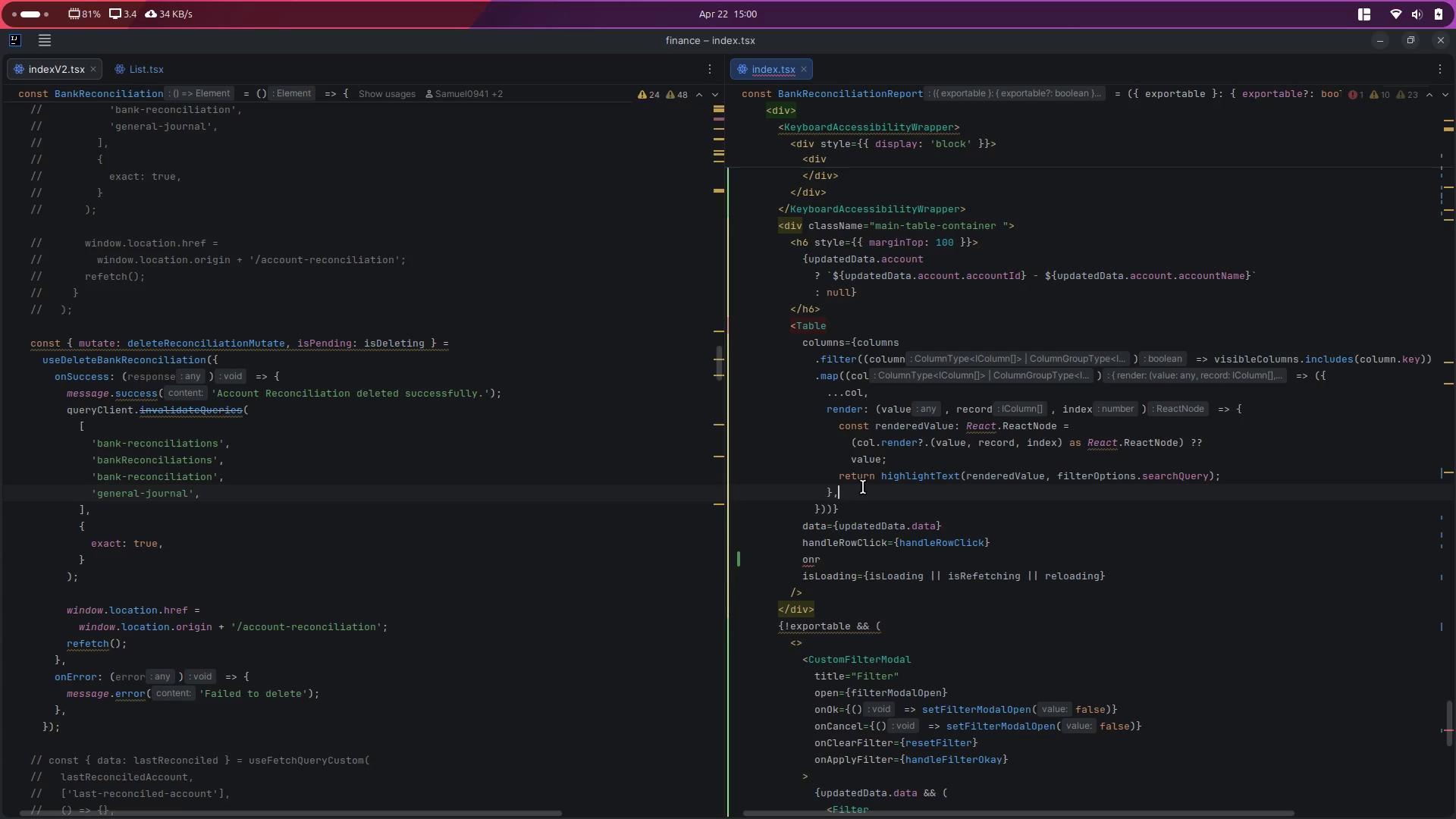 
key(Control+Z)
 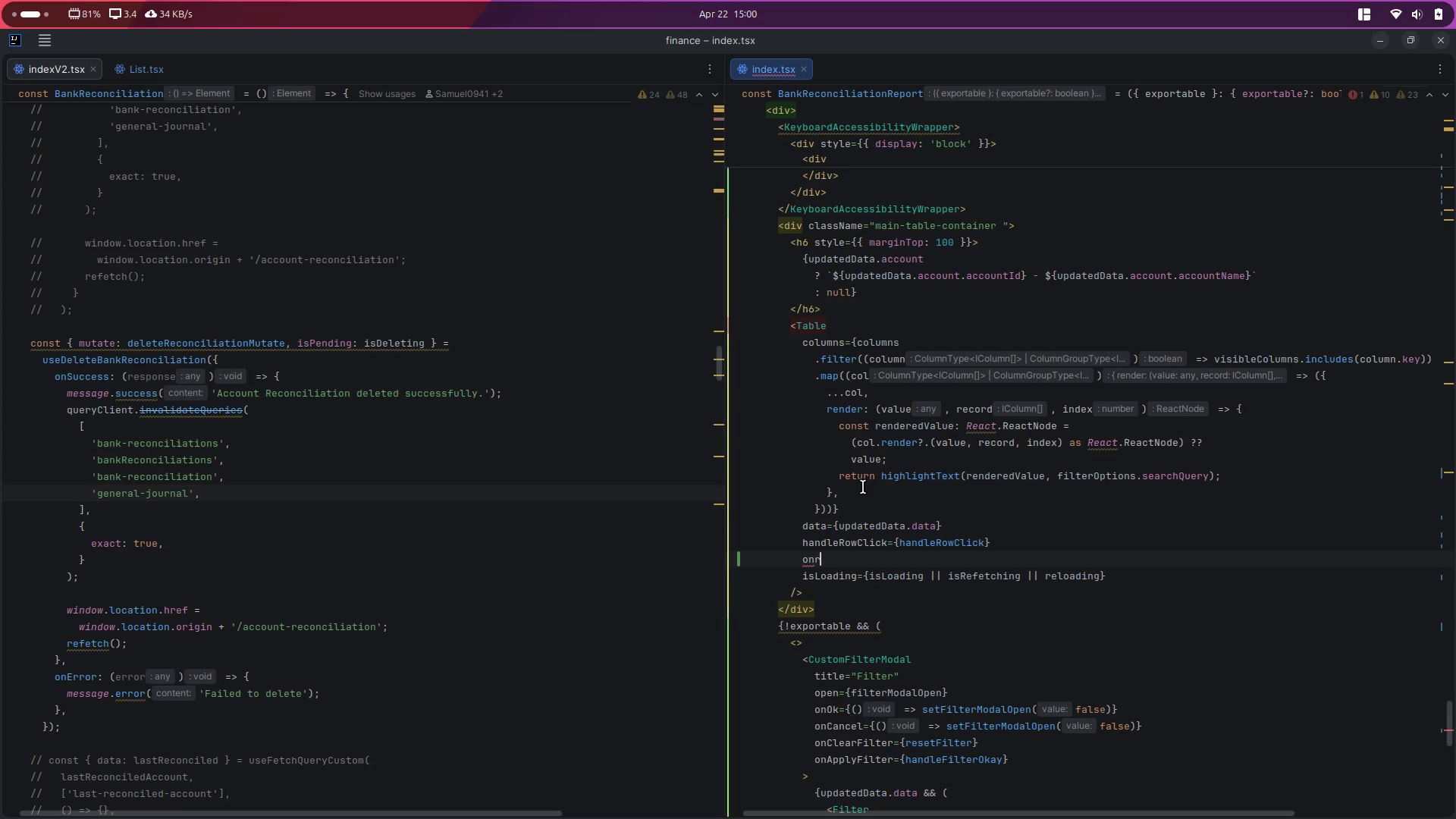 
key(Control+Z)
 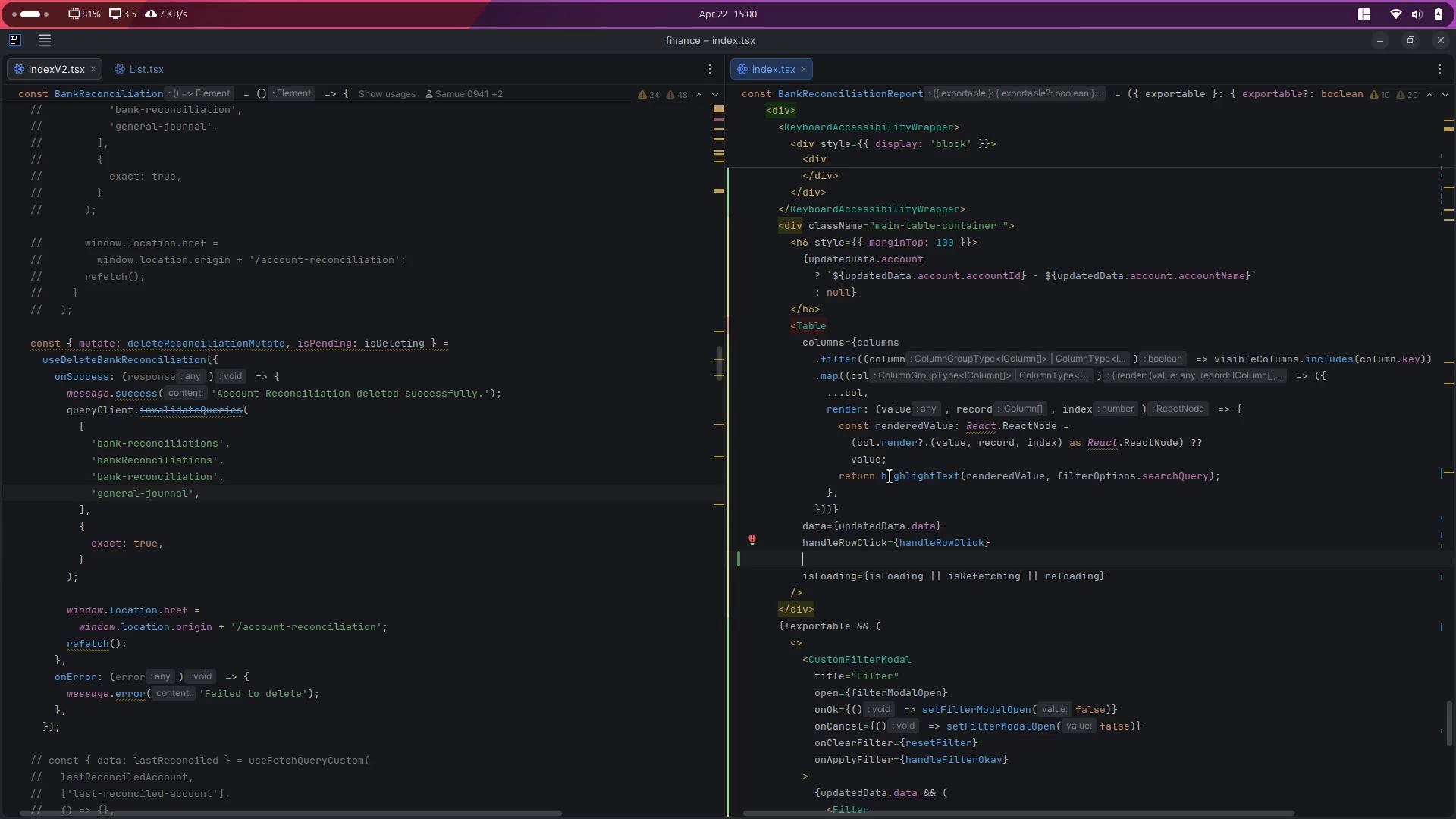 
double_click([888, 476])
 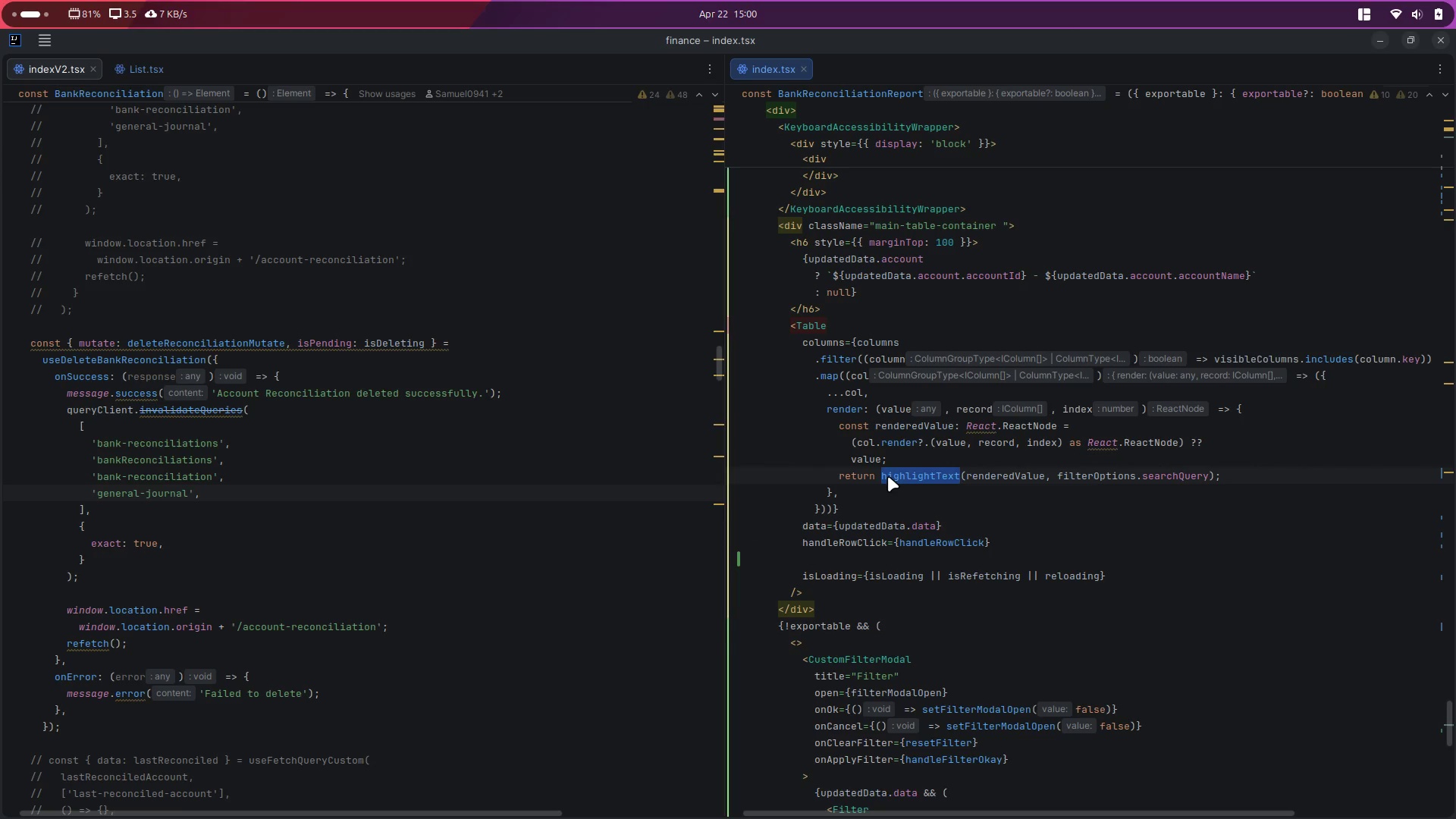 
left_click([846, 494])
 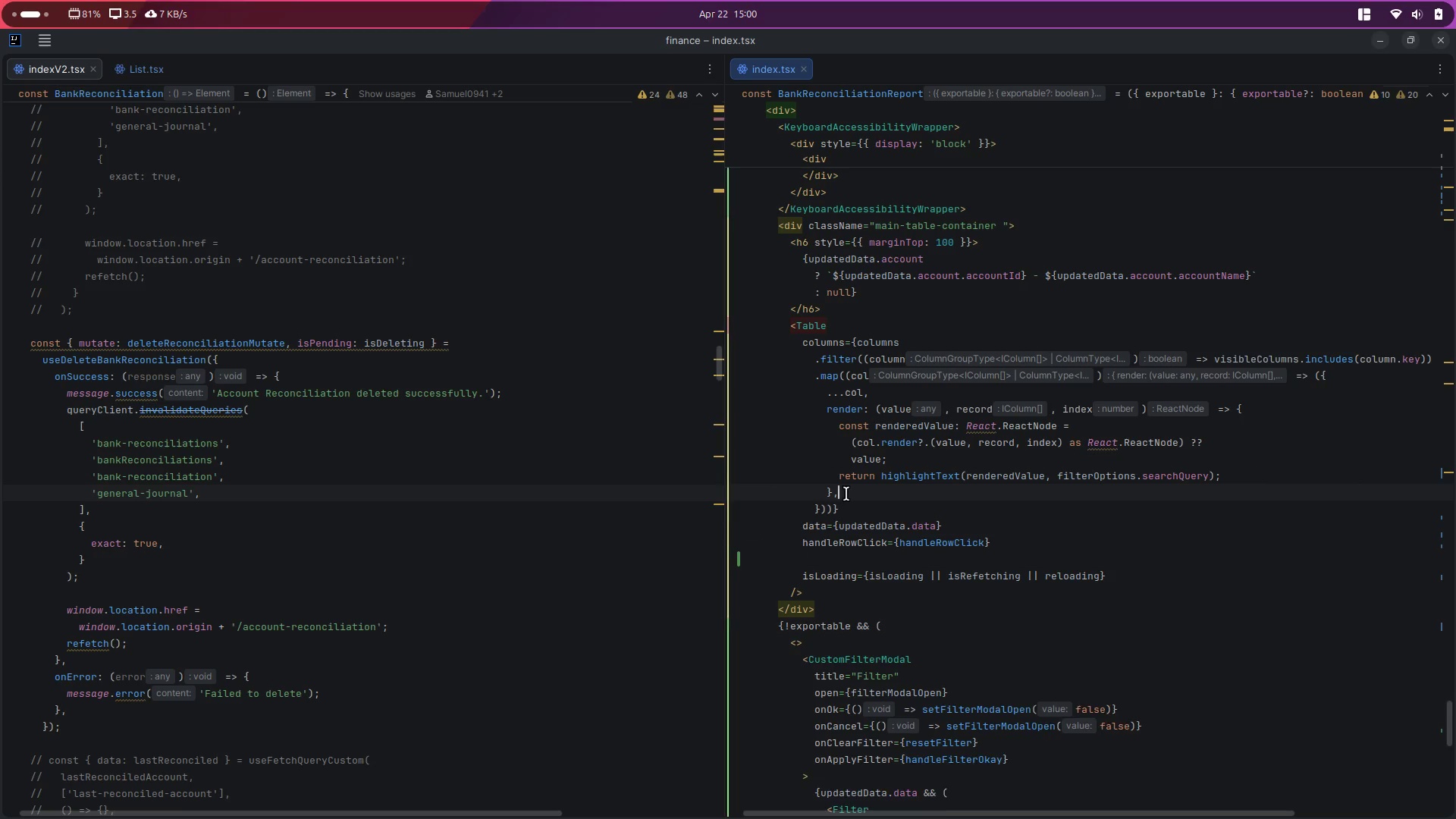 
key(Enter)
 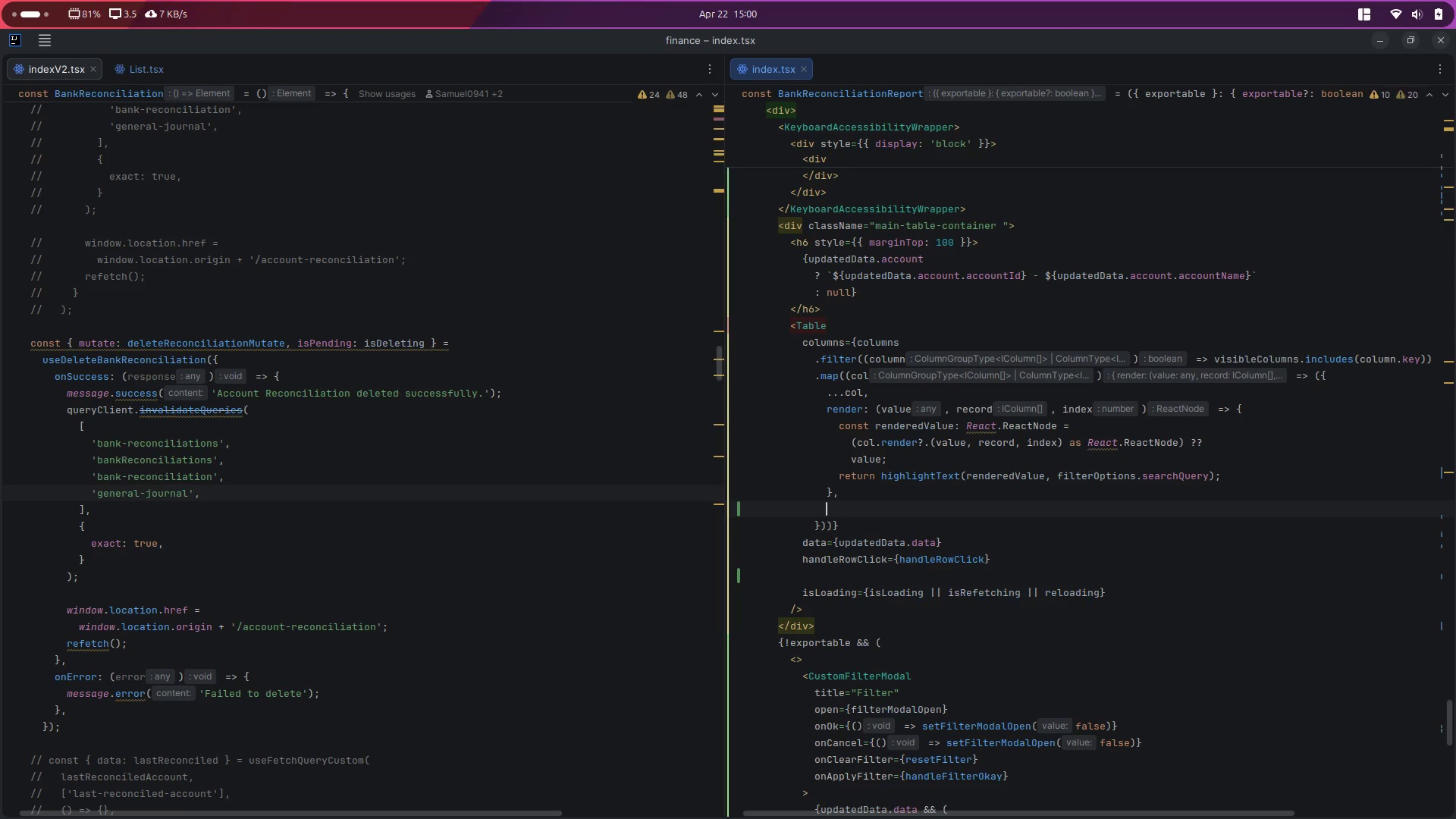 
key(Control+Space)
 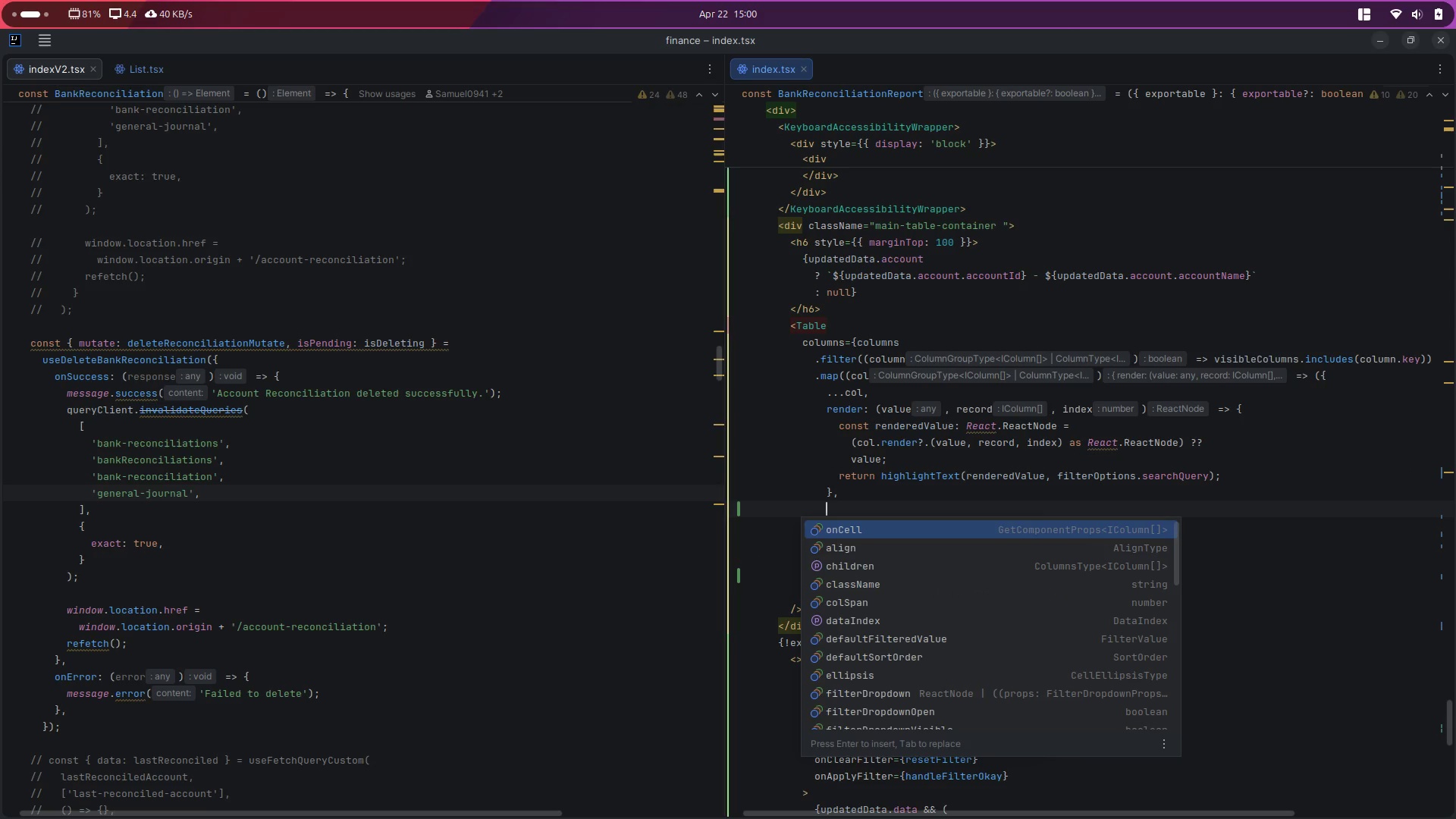 
key(Enter)
 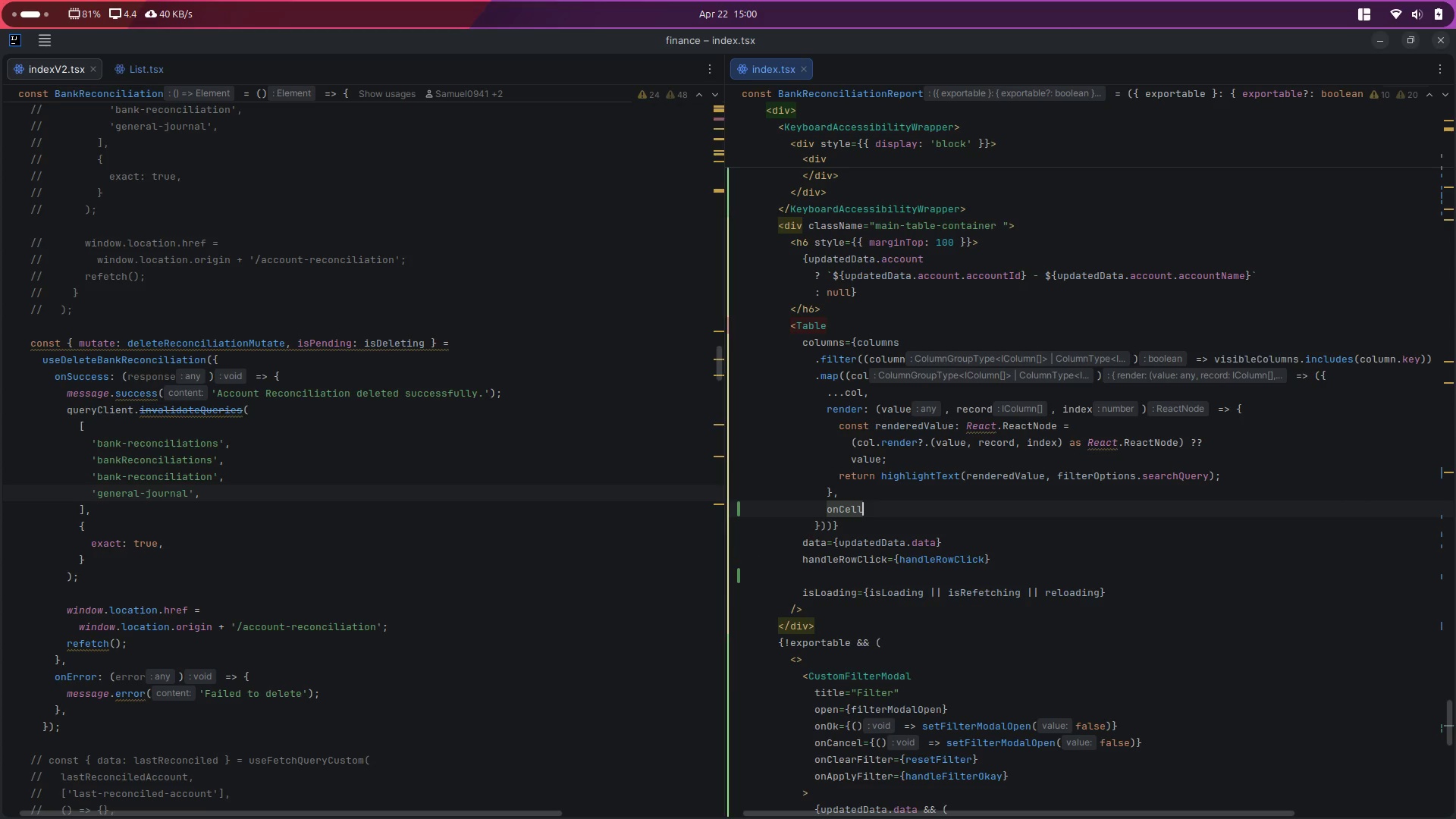 
key(Shift+Semicolon)
 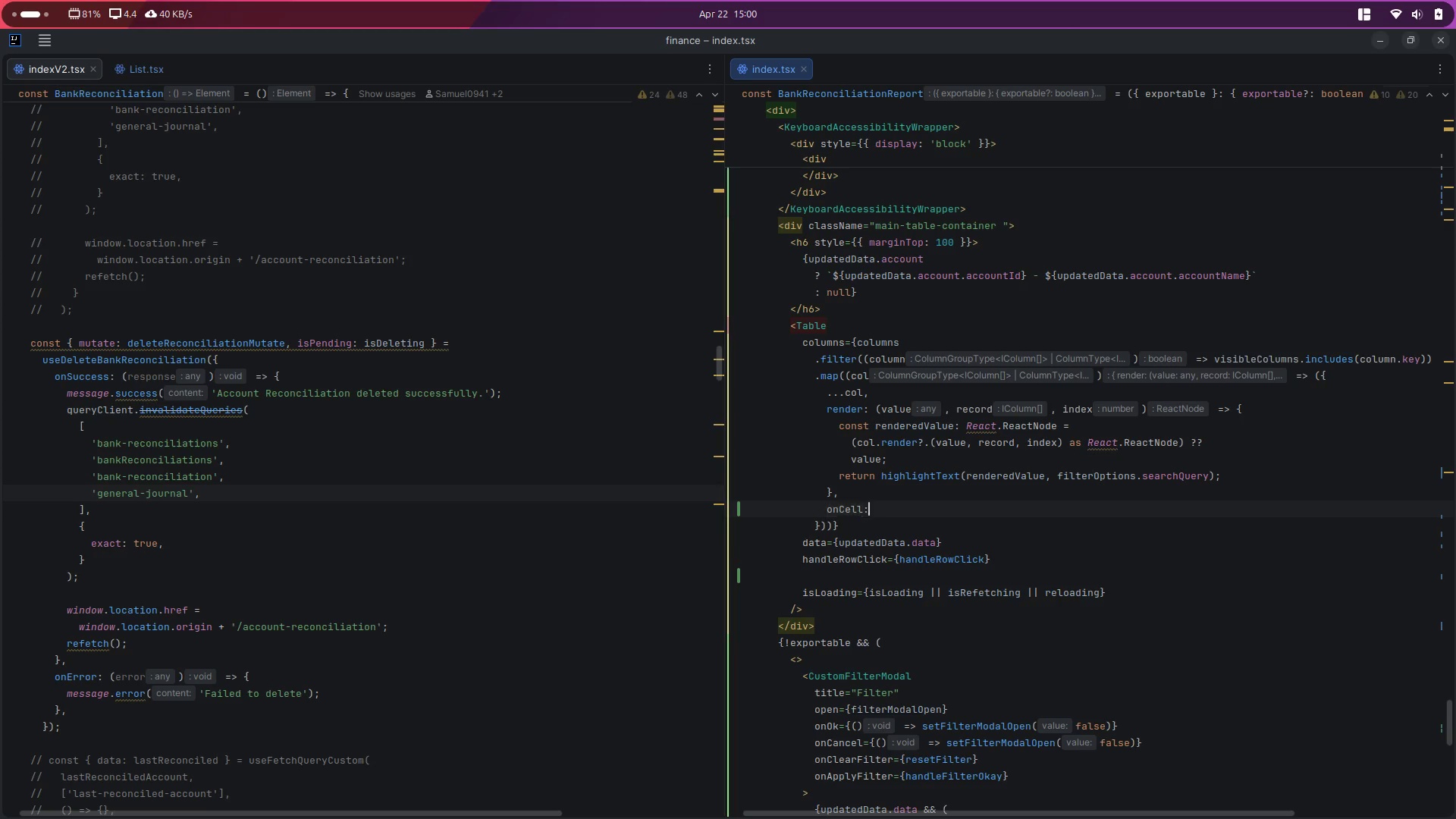 
key(Shift+Space)
 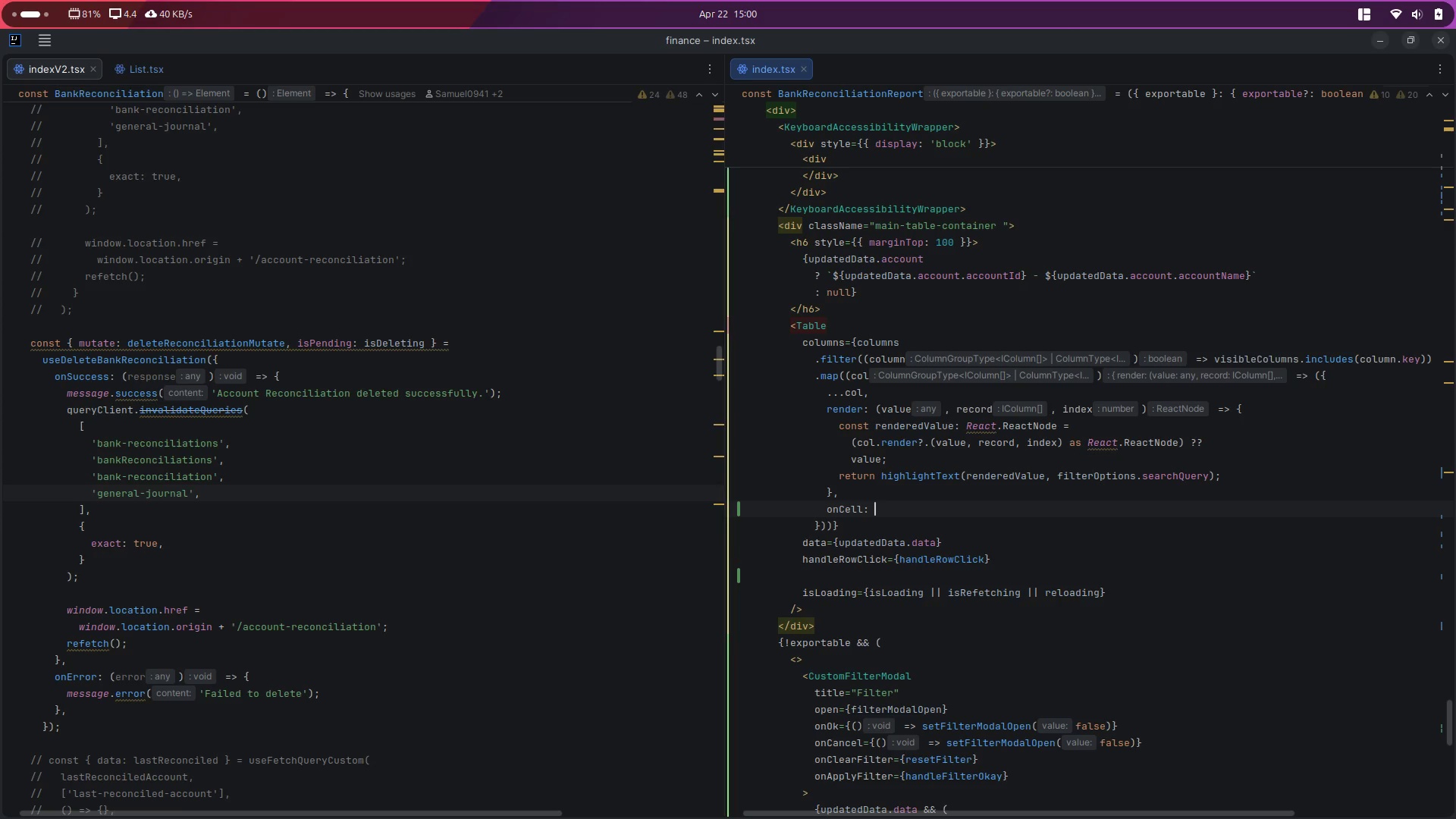 
key(Shift+BracketLeft)
 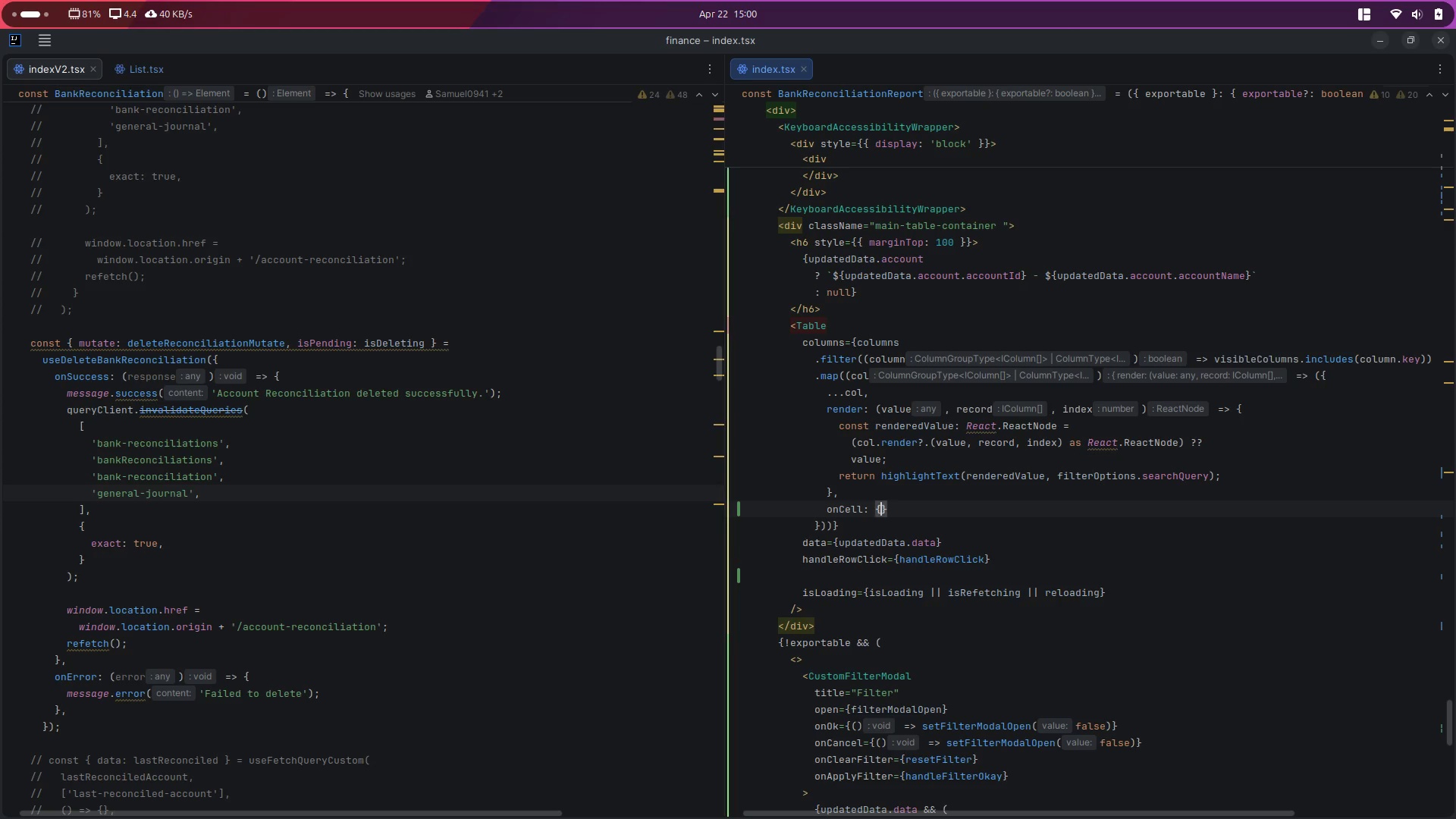 
key(Shift+Enter)
 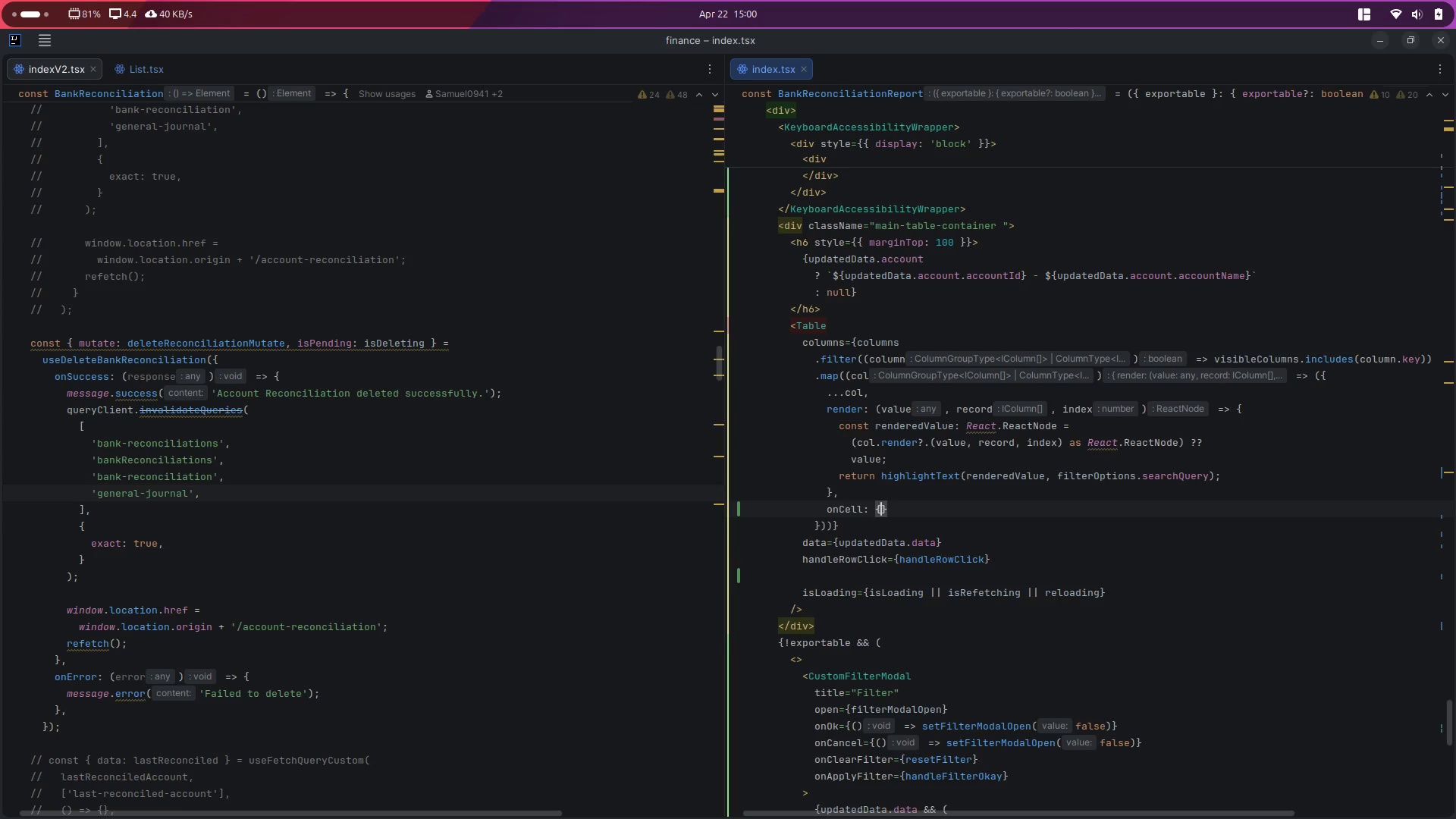 
type(ho)
key(Backspace)
key(Backspace)
type(on)
 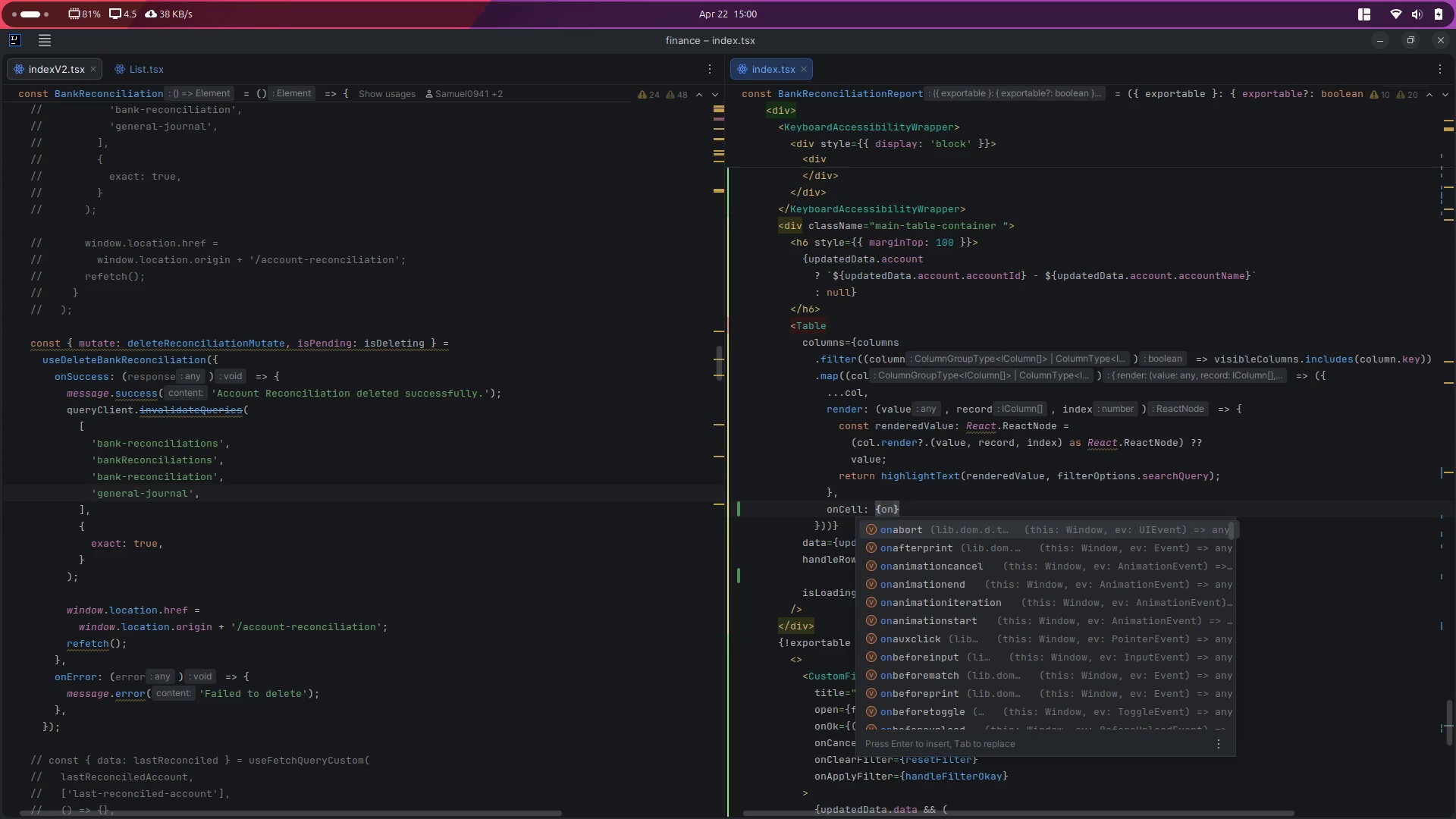 
key(Control+Z)
 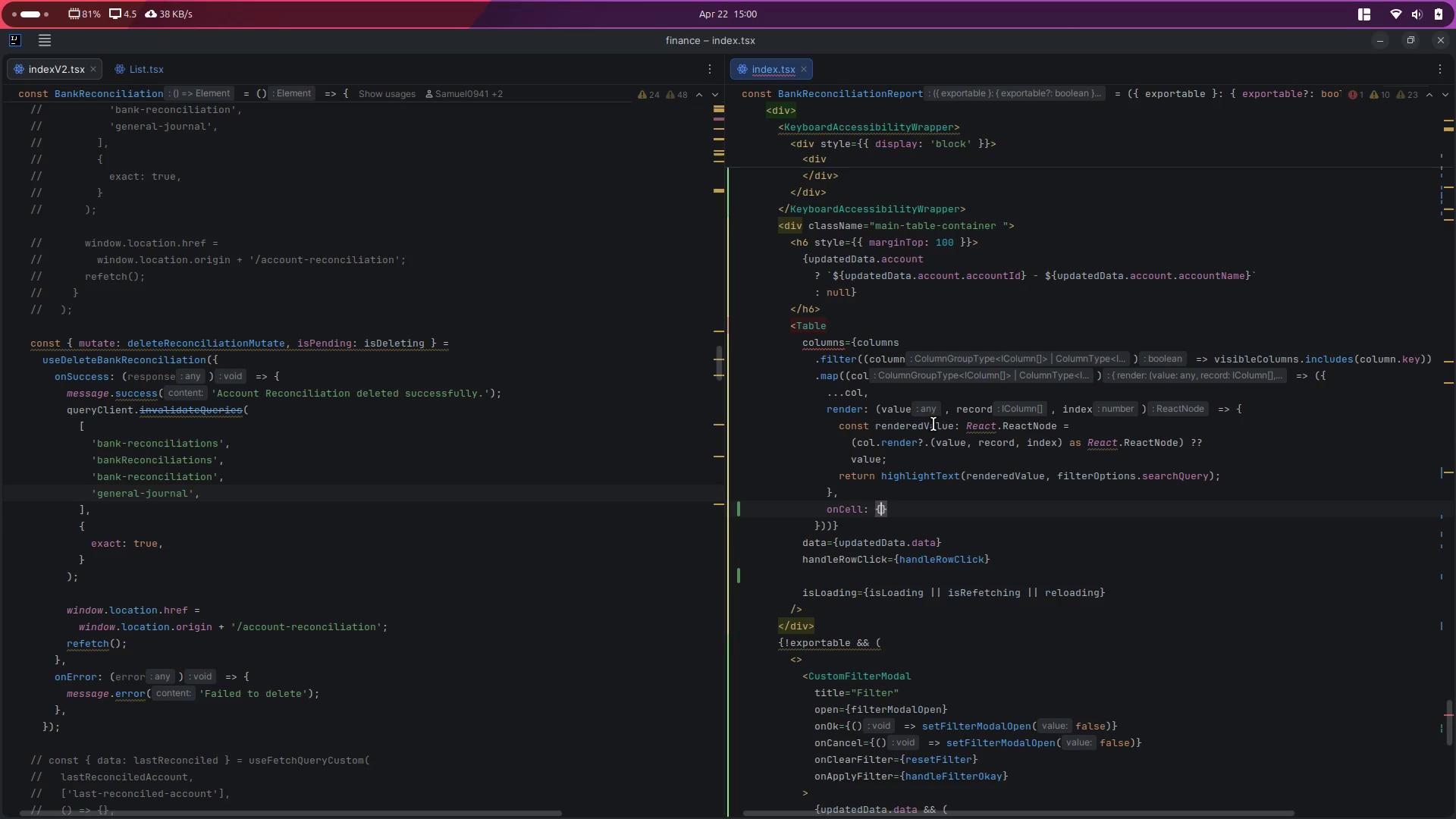 
left_click([1109, 425])
 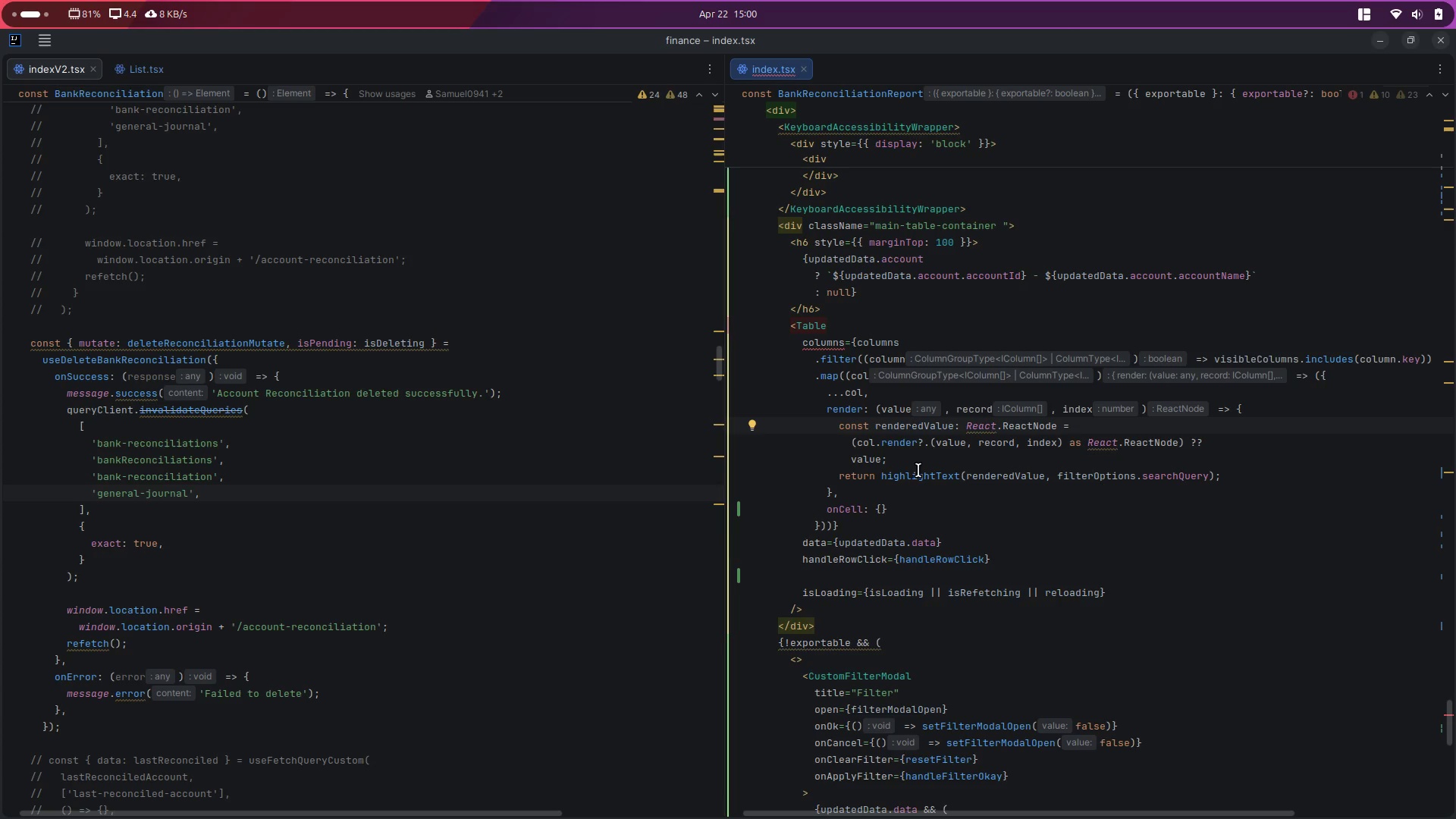 
double_click([915, 472])
 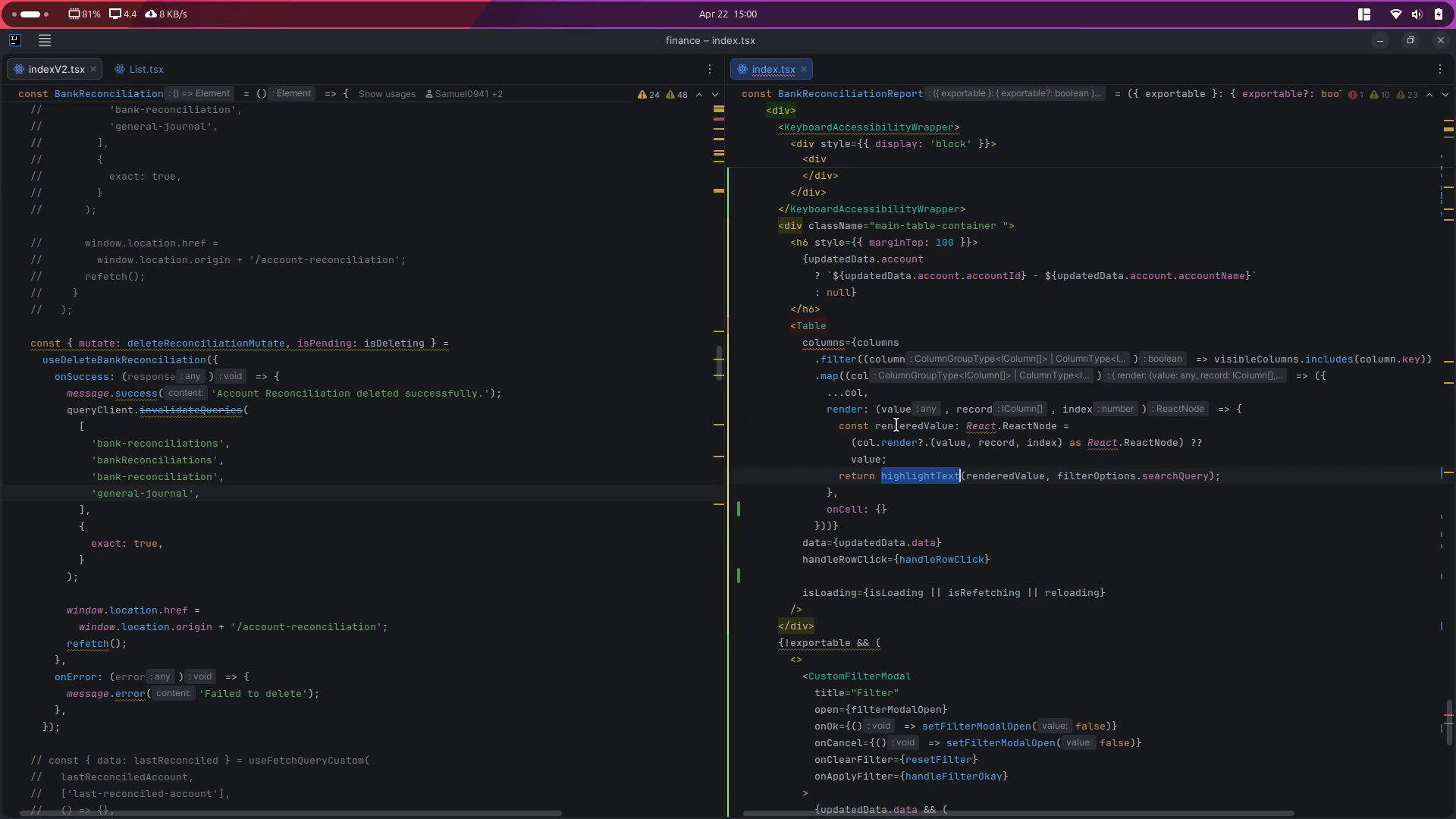 
double_click([896, 425])
 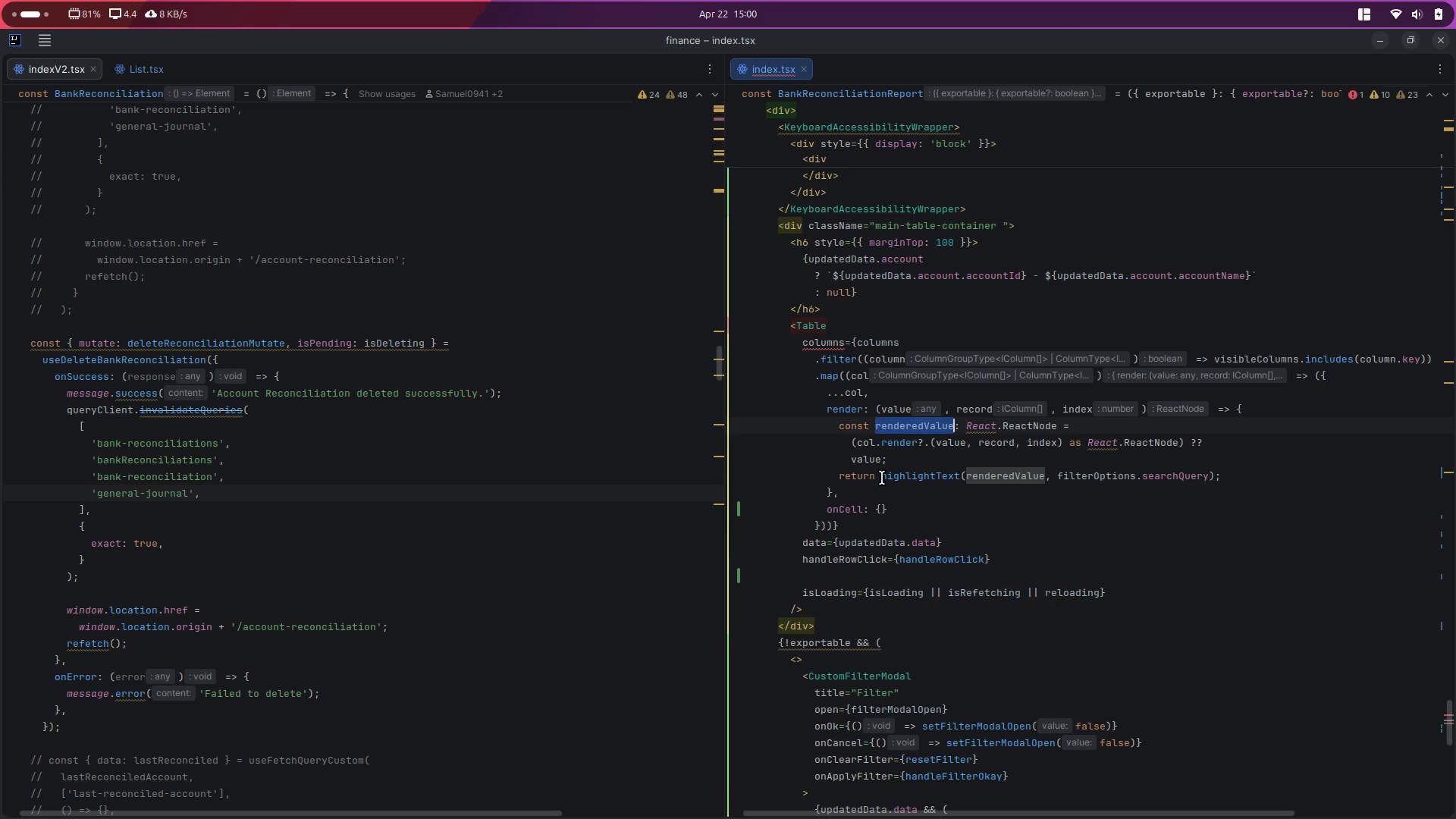 
double_click([851, 476])
 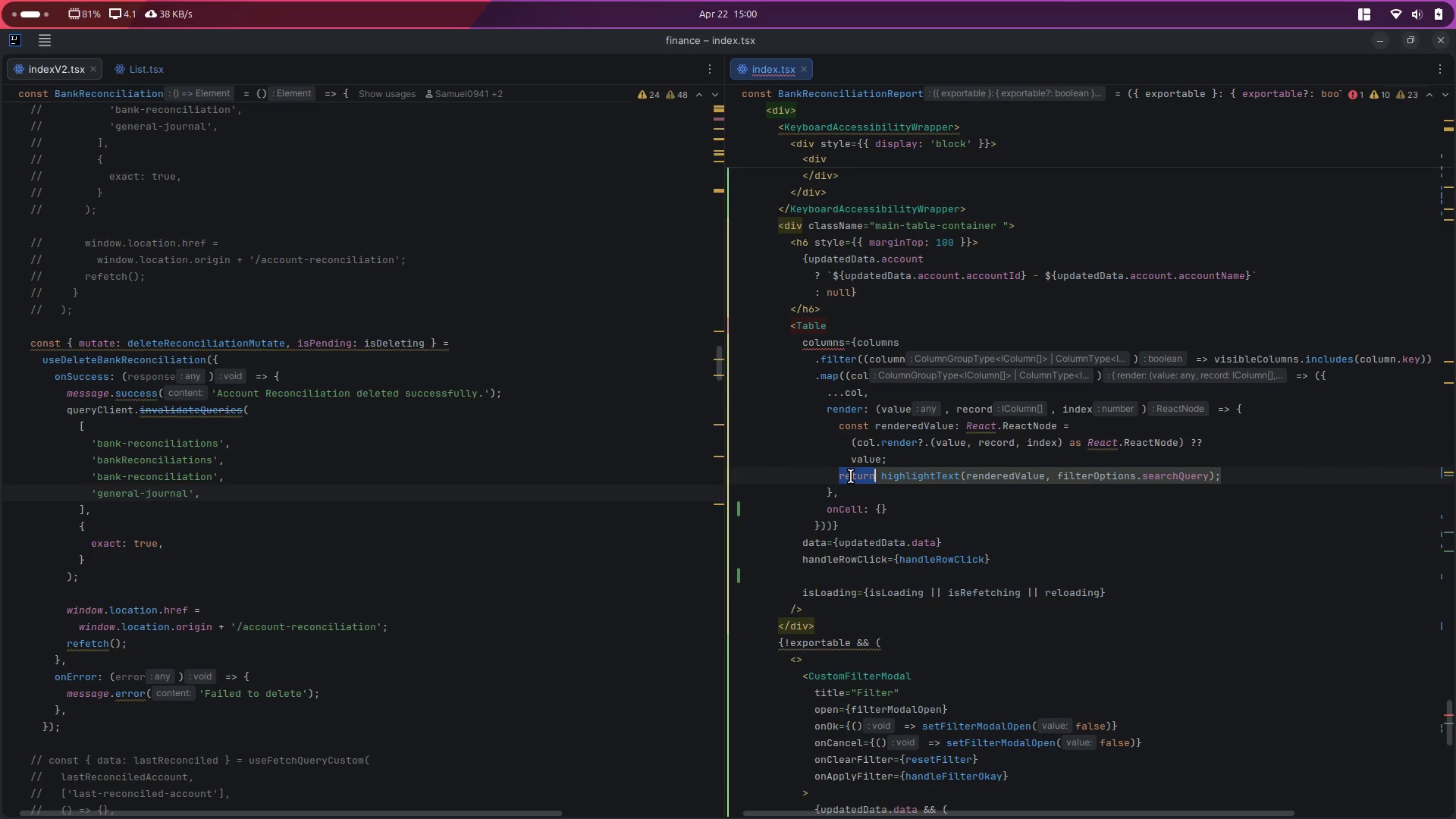 
type(const)
 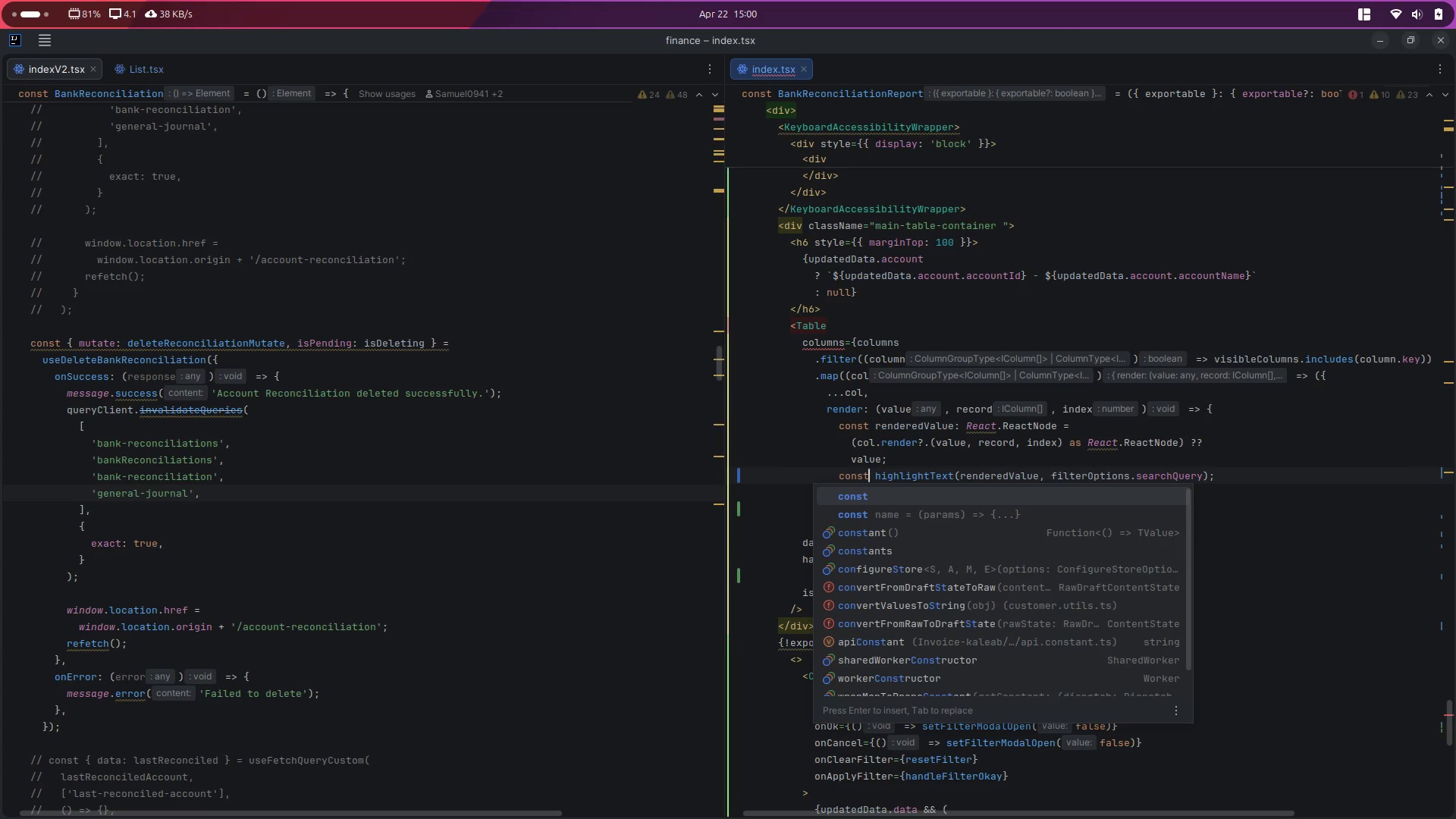 
type( rend)
key(Backspace)
key(Backspace)
key(Backspace)
key(Backspace)
type(val =)
 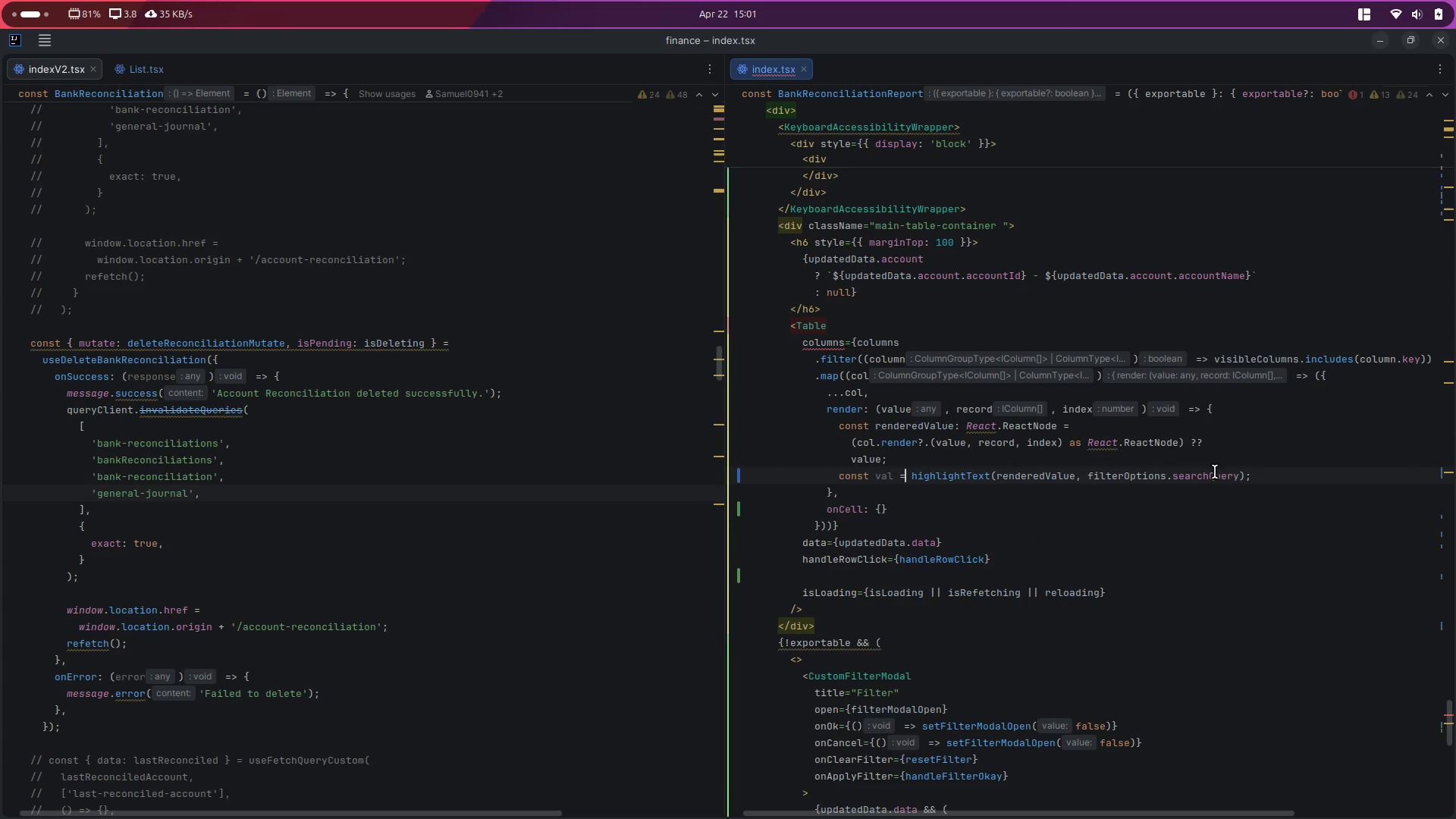 
left_click([1277, 475])
 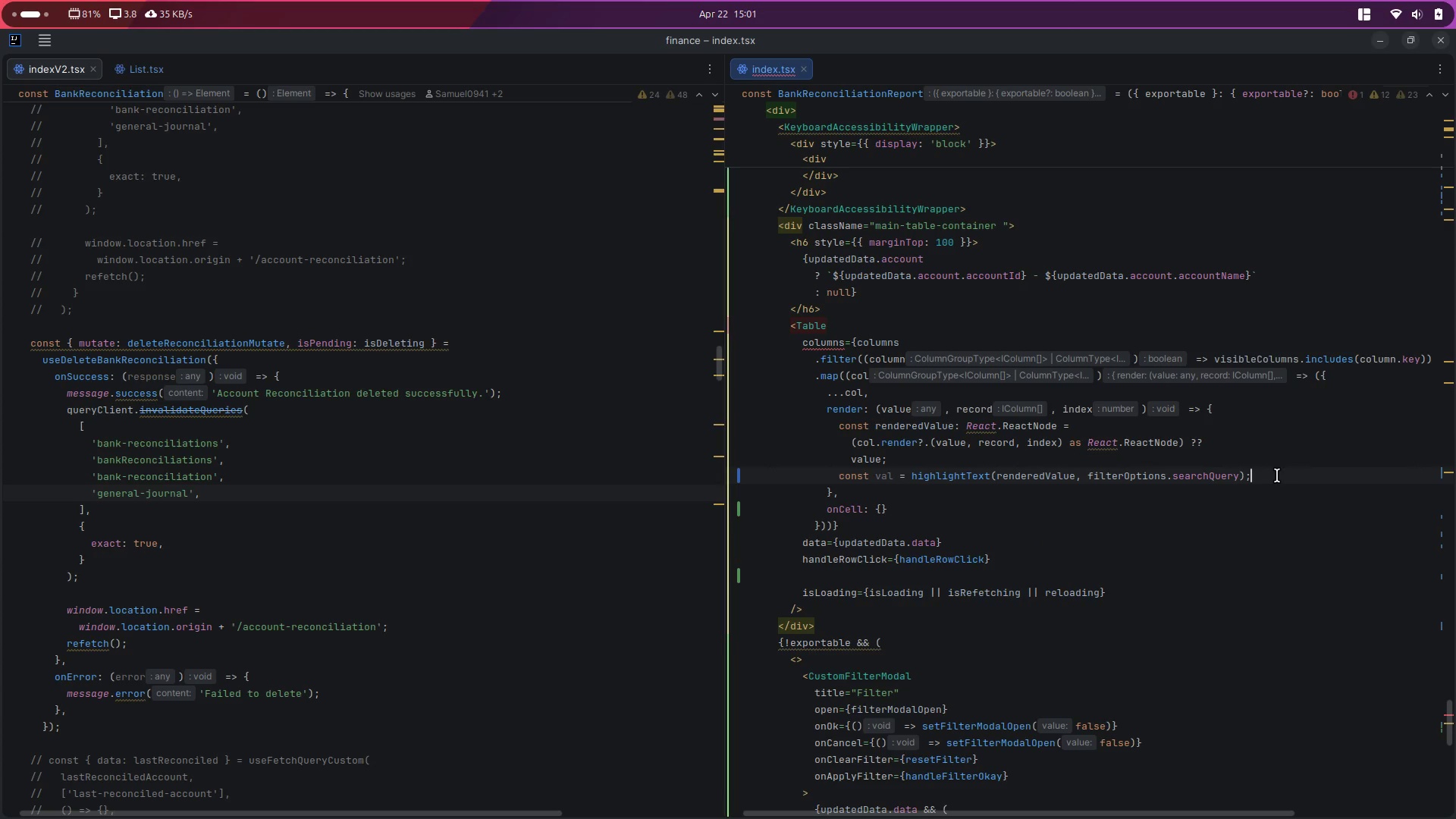 
key(Enter)
 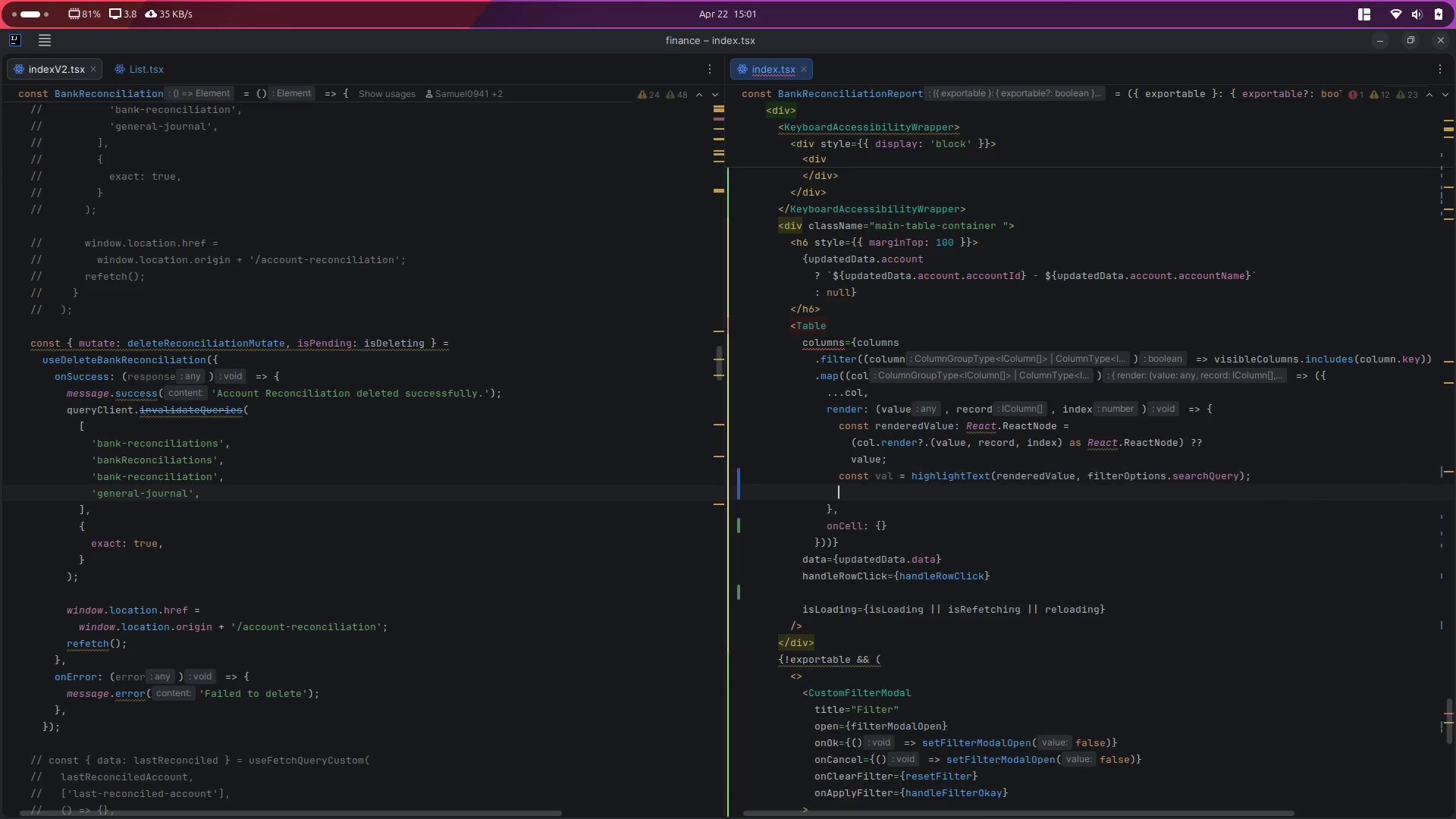 
key(Enter)
 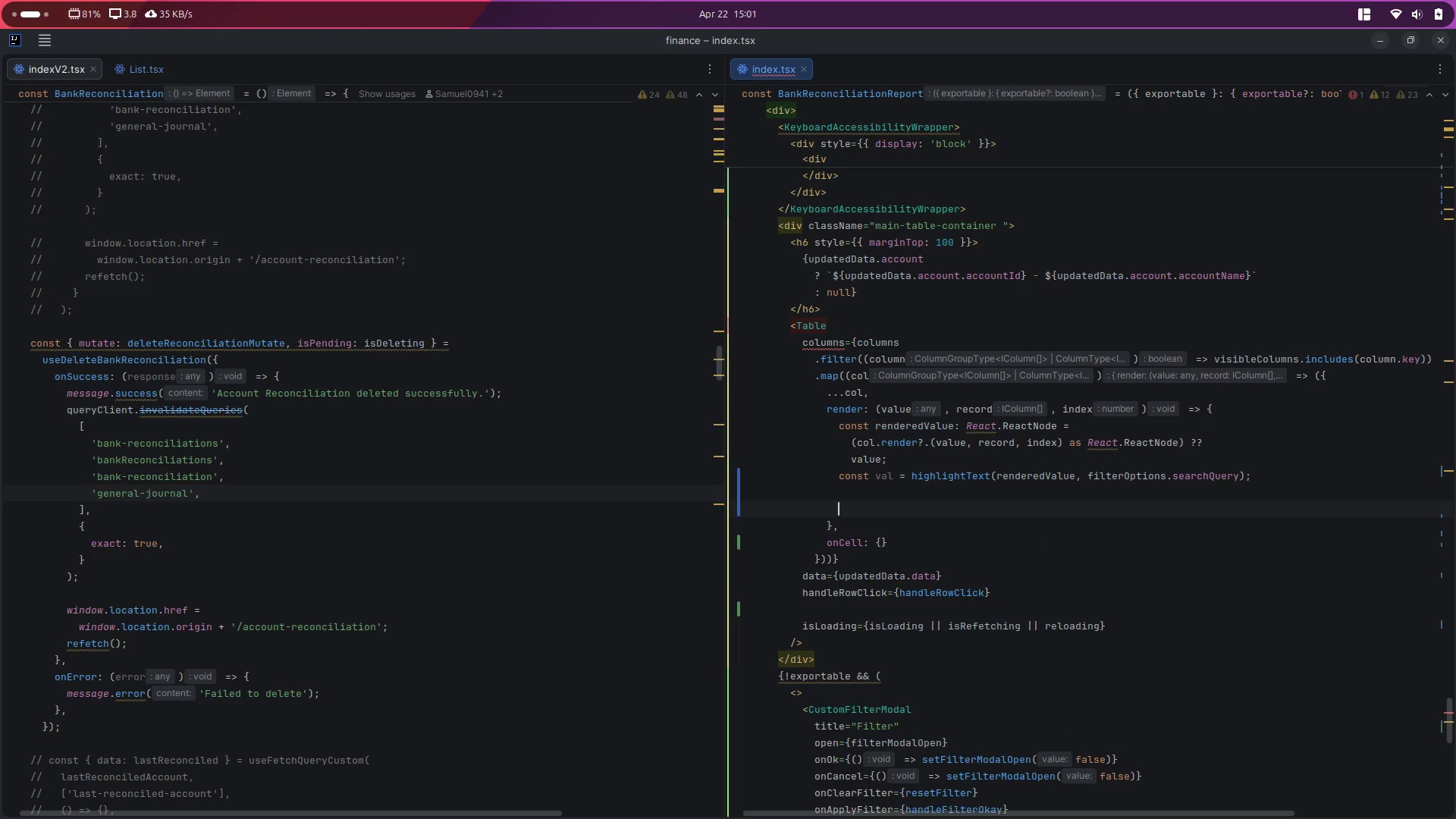 
type(return val)
key(Escape)
 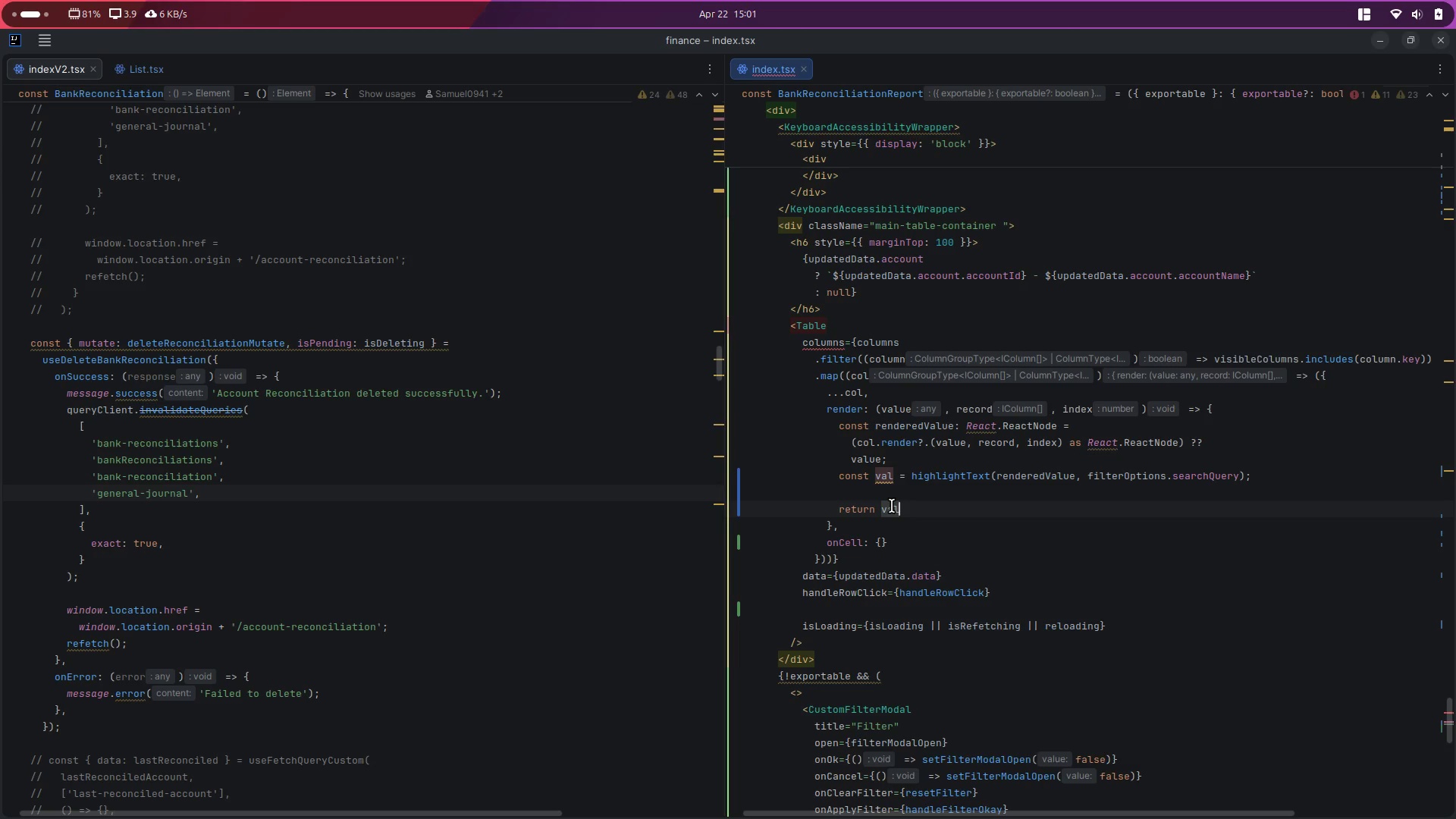 
double_click([892, 506])
 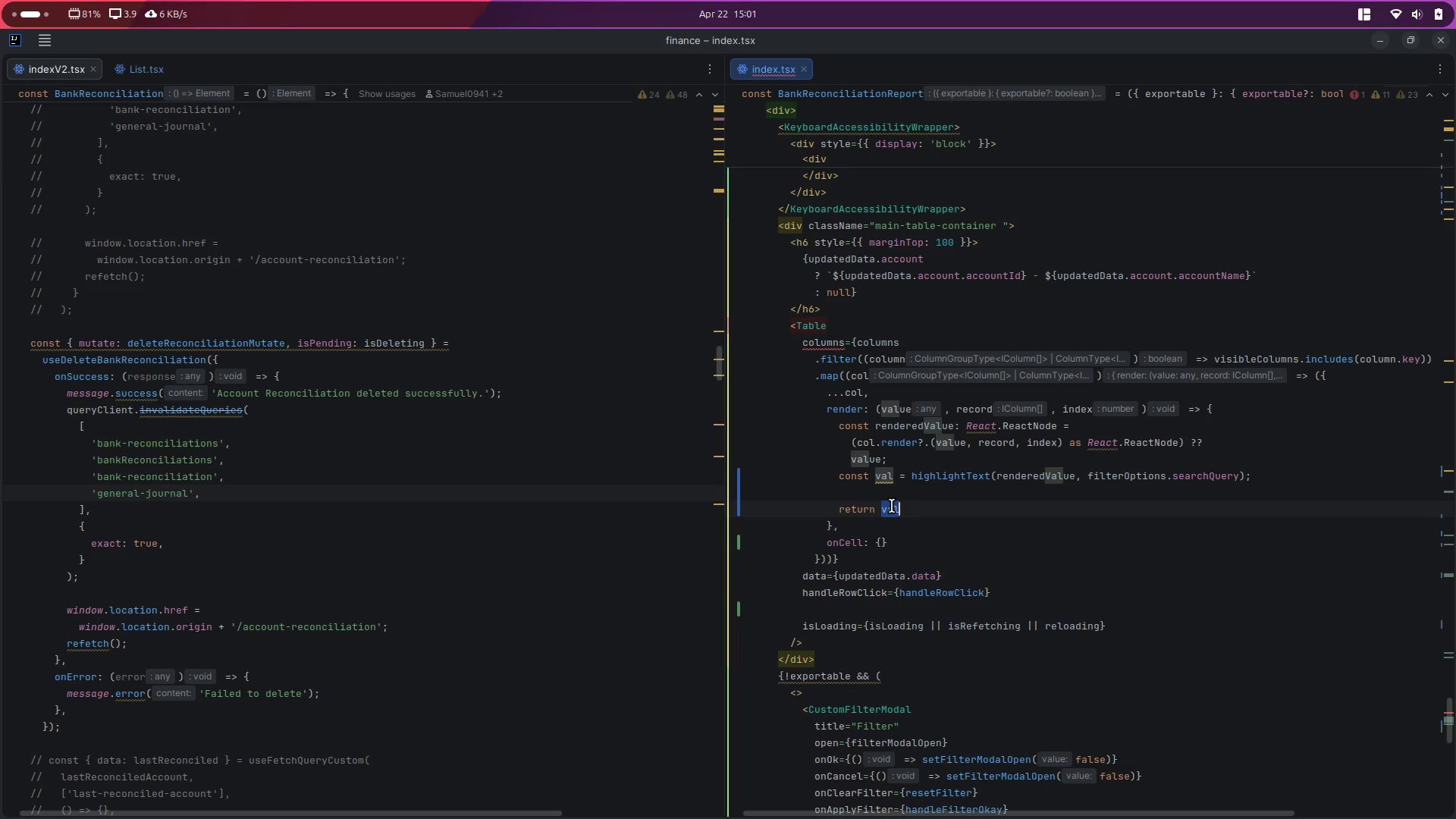 
key(Control+ControlLeft)
 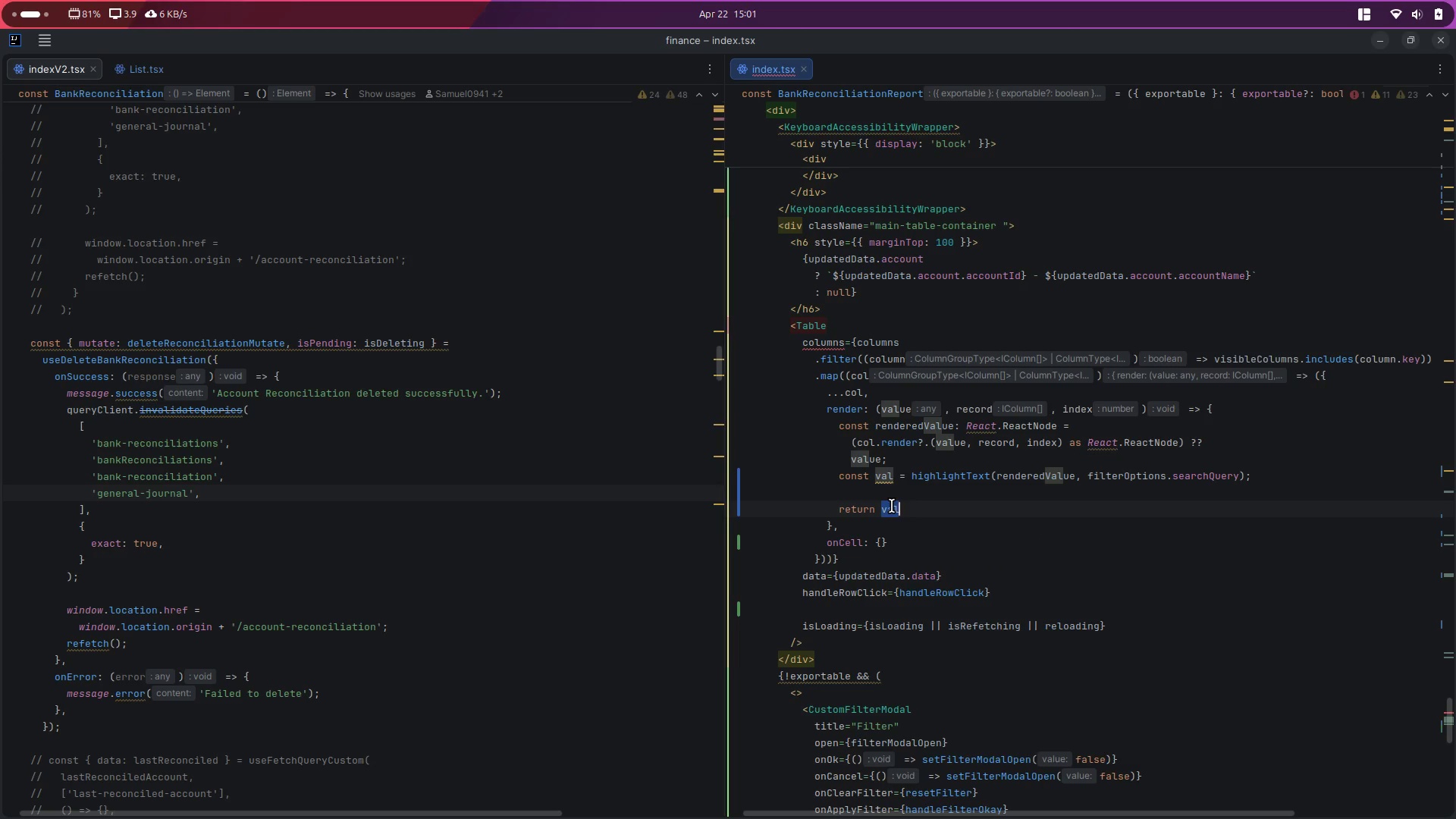 
key(Control+X)
 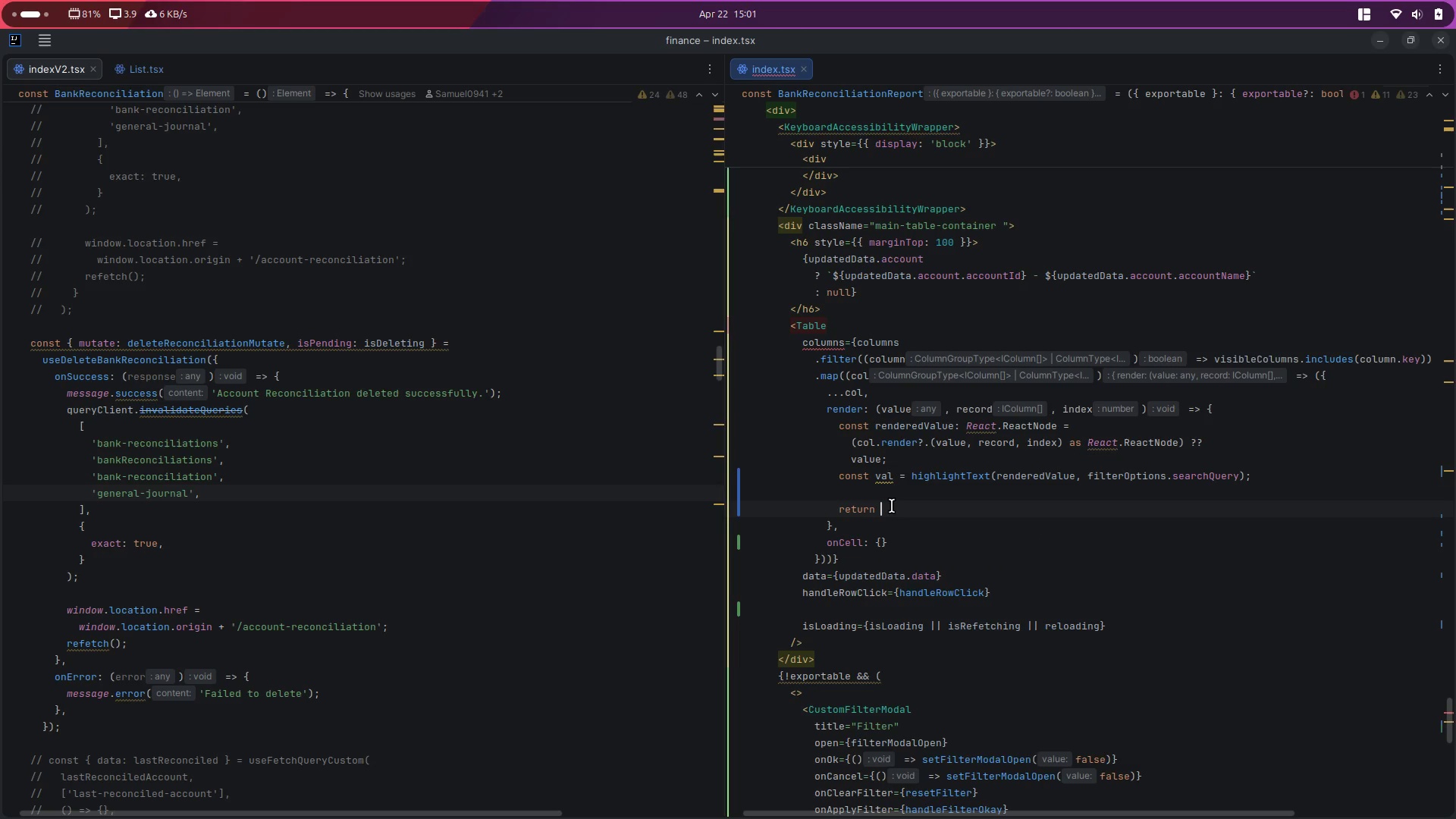 
type(<san>)
 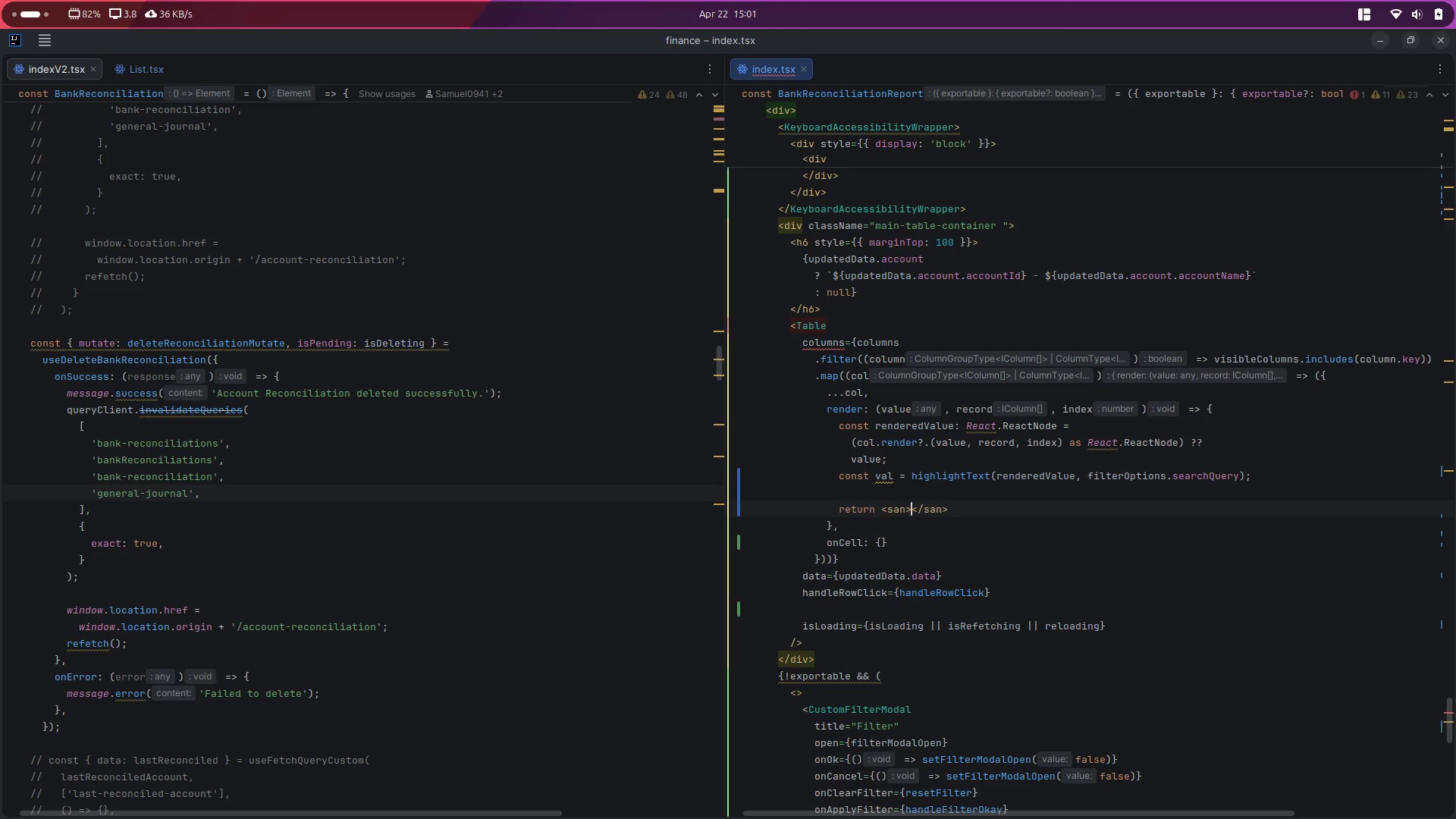 
key(Control+Z)
 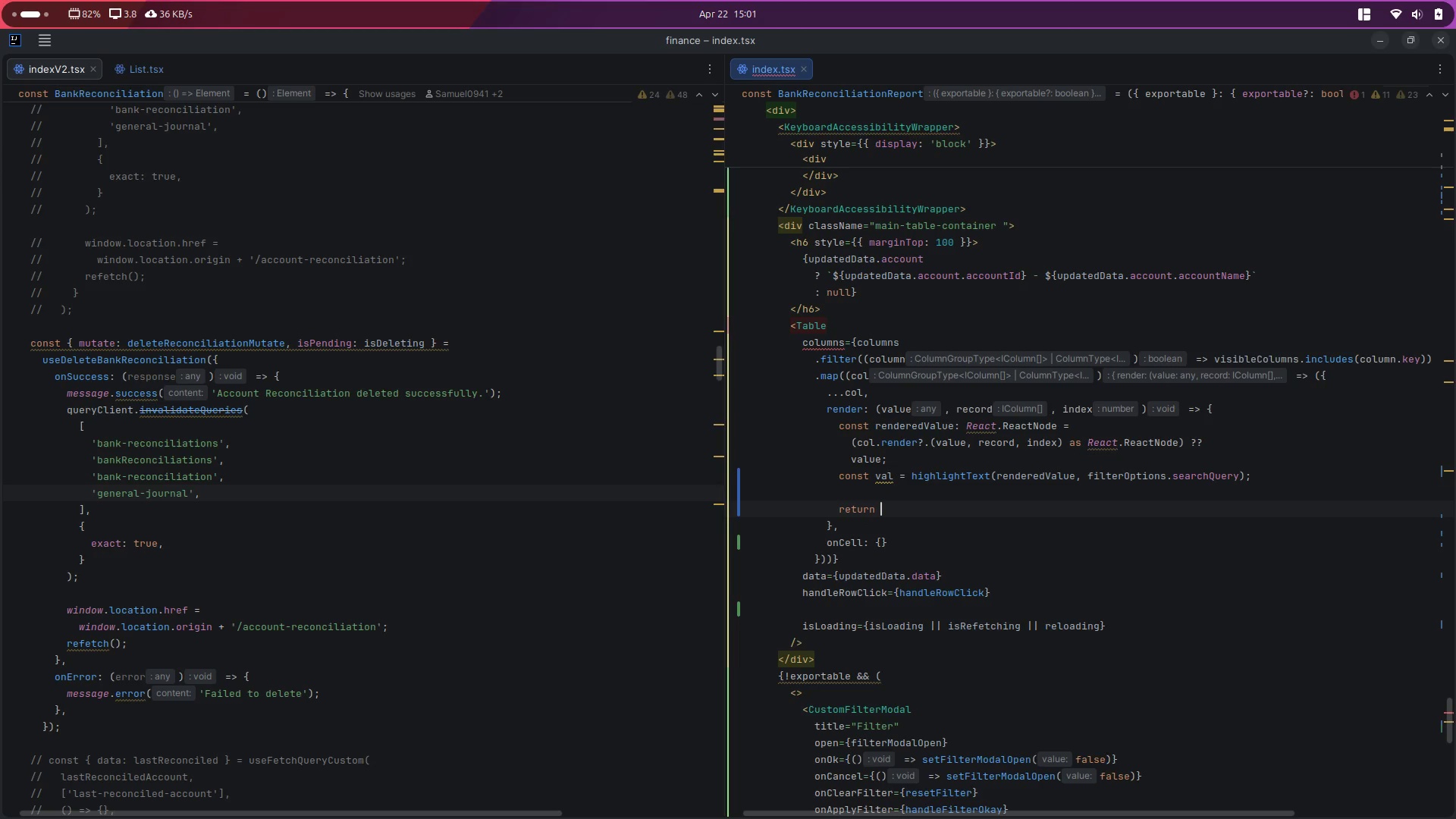 
type(span)
key(Tab)
type({)
 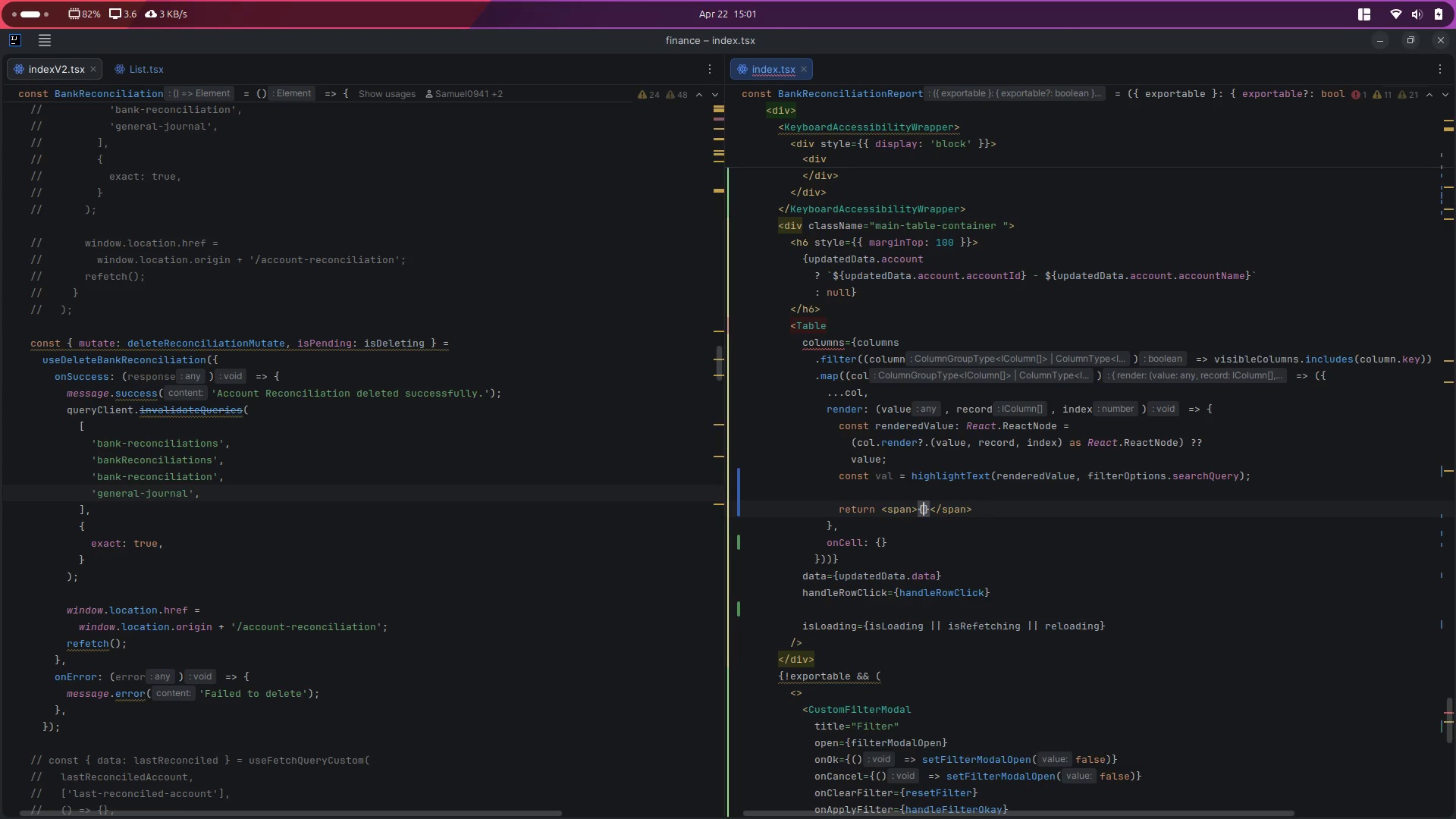 
key(Control+V)
 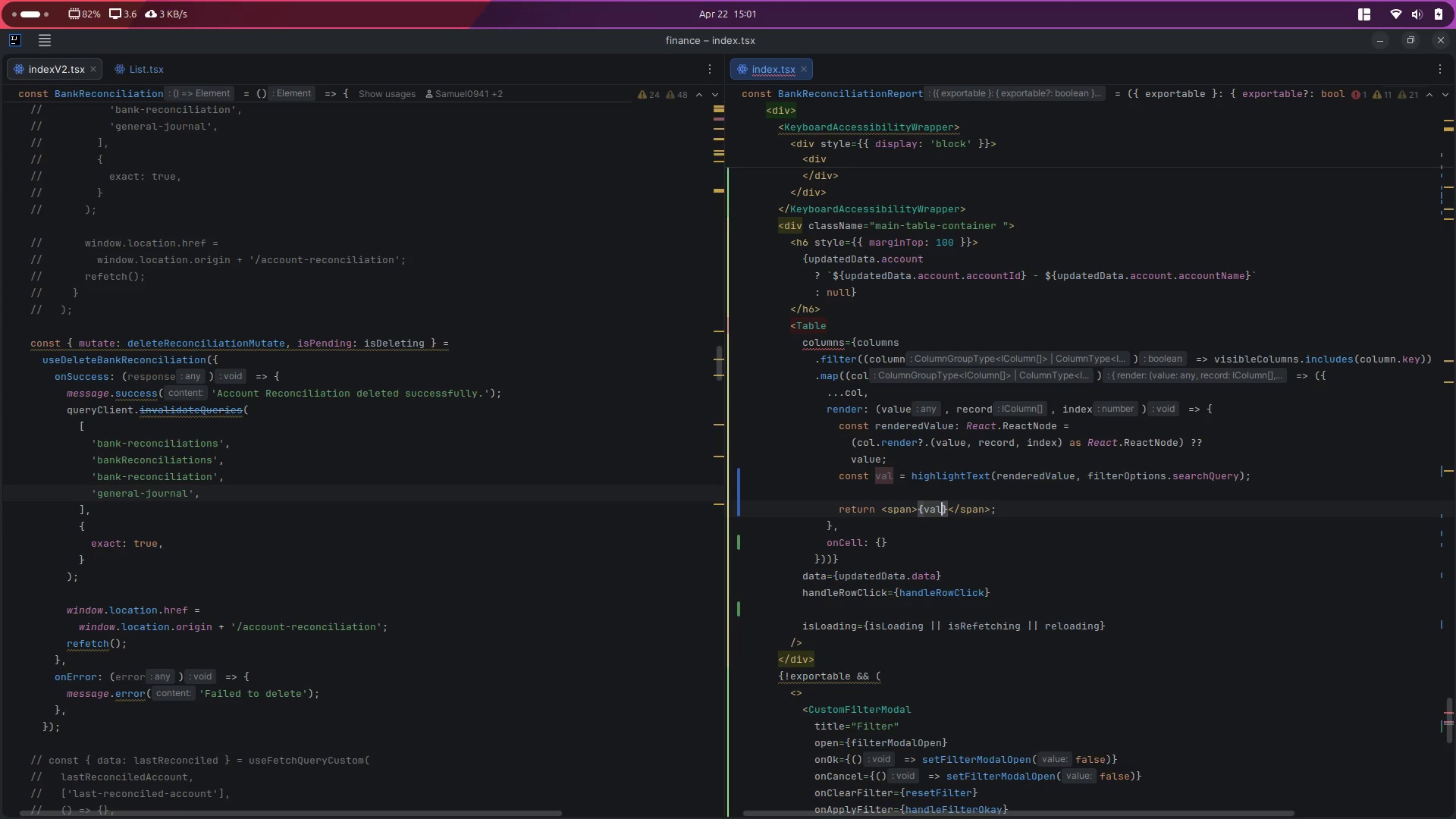 
key(ArrowLeft)
 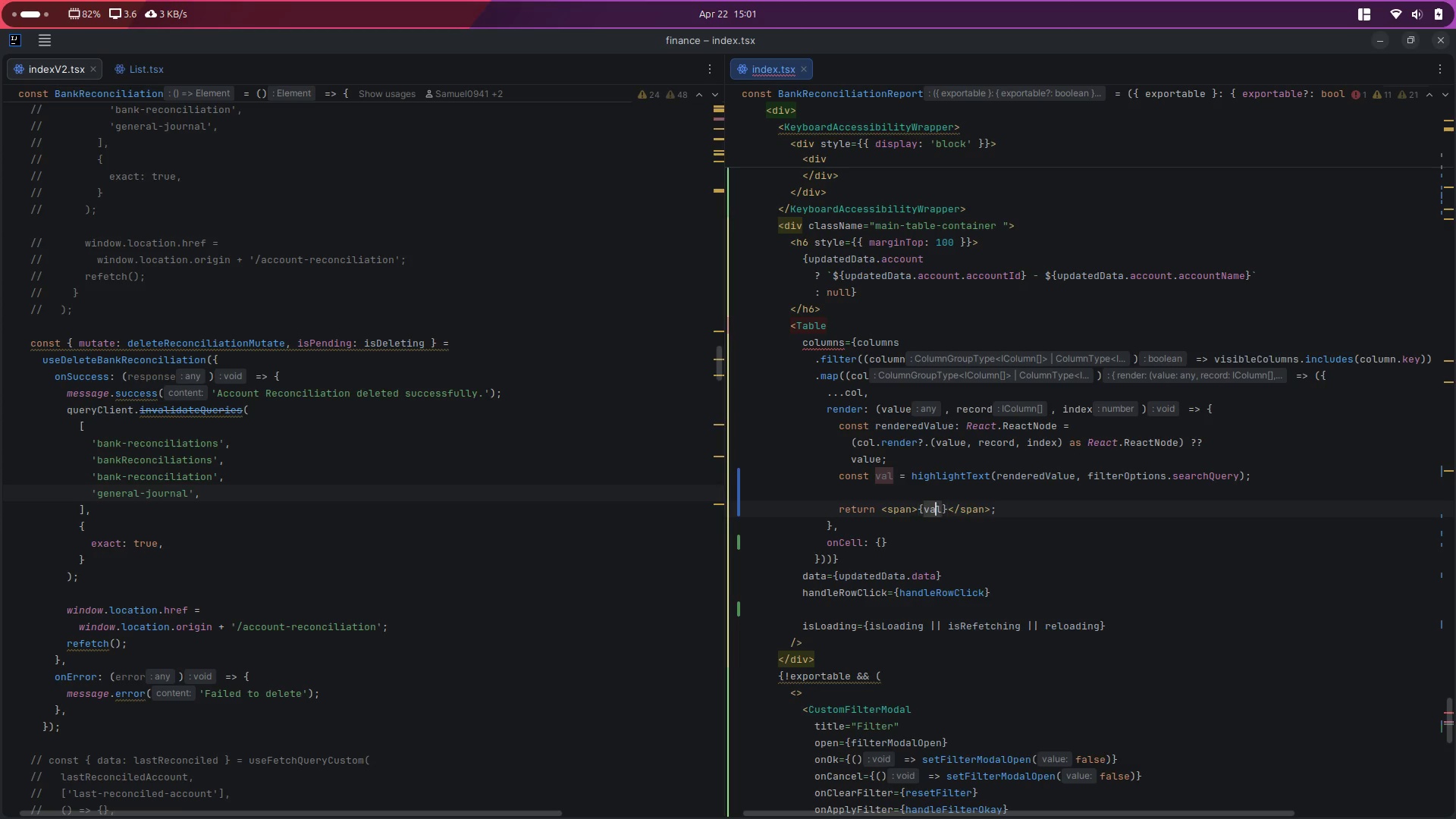 
key(ArrowLeft)
 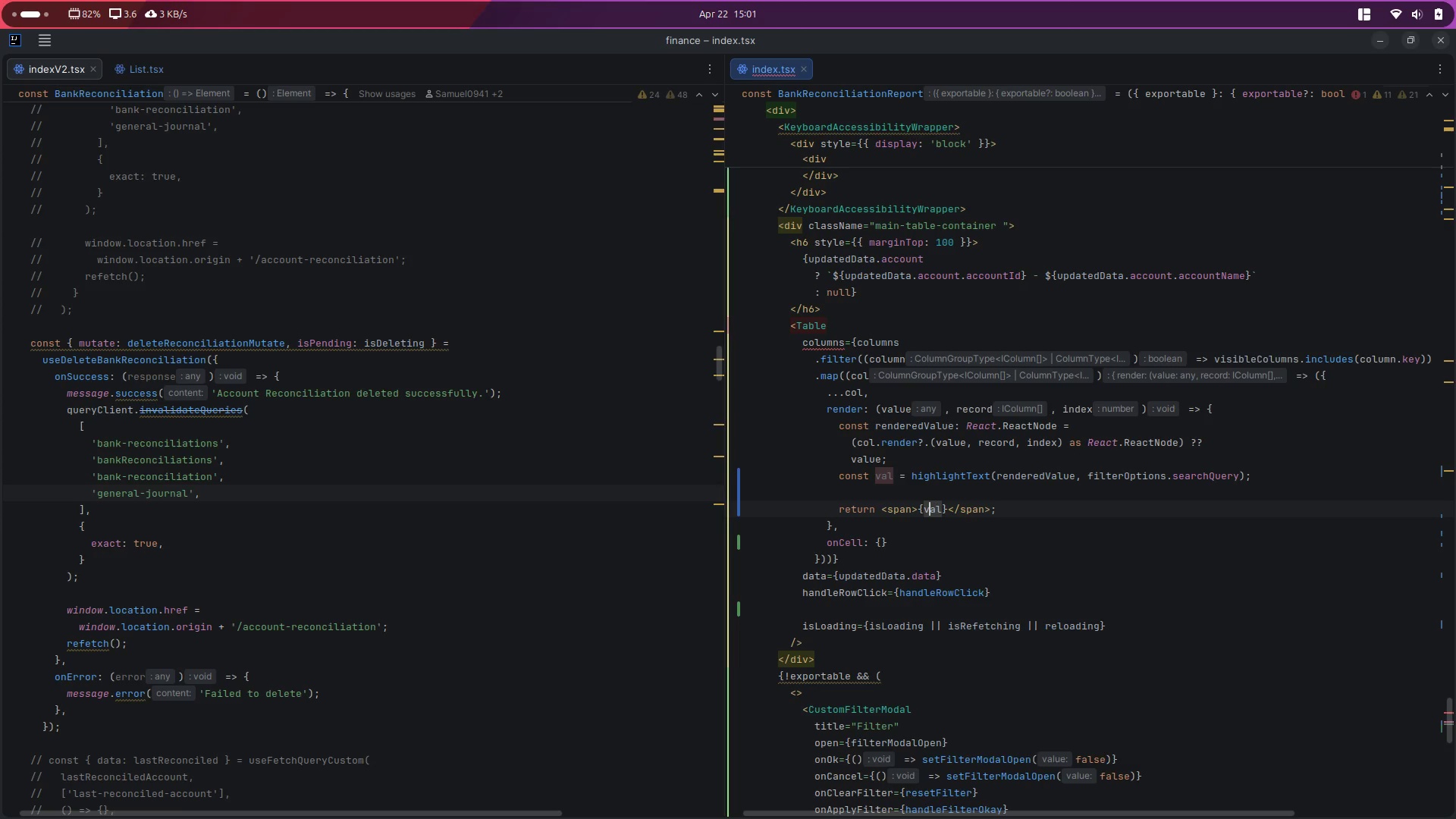 
key(ArrowLeft)
 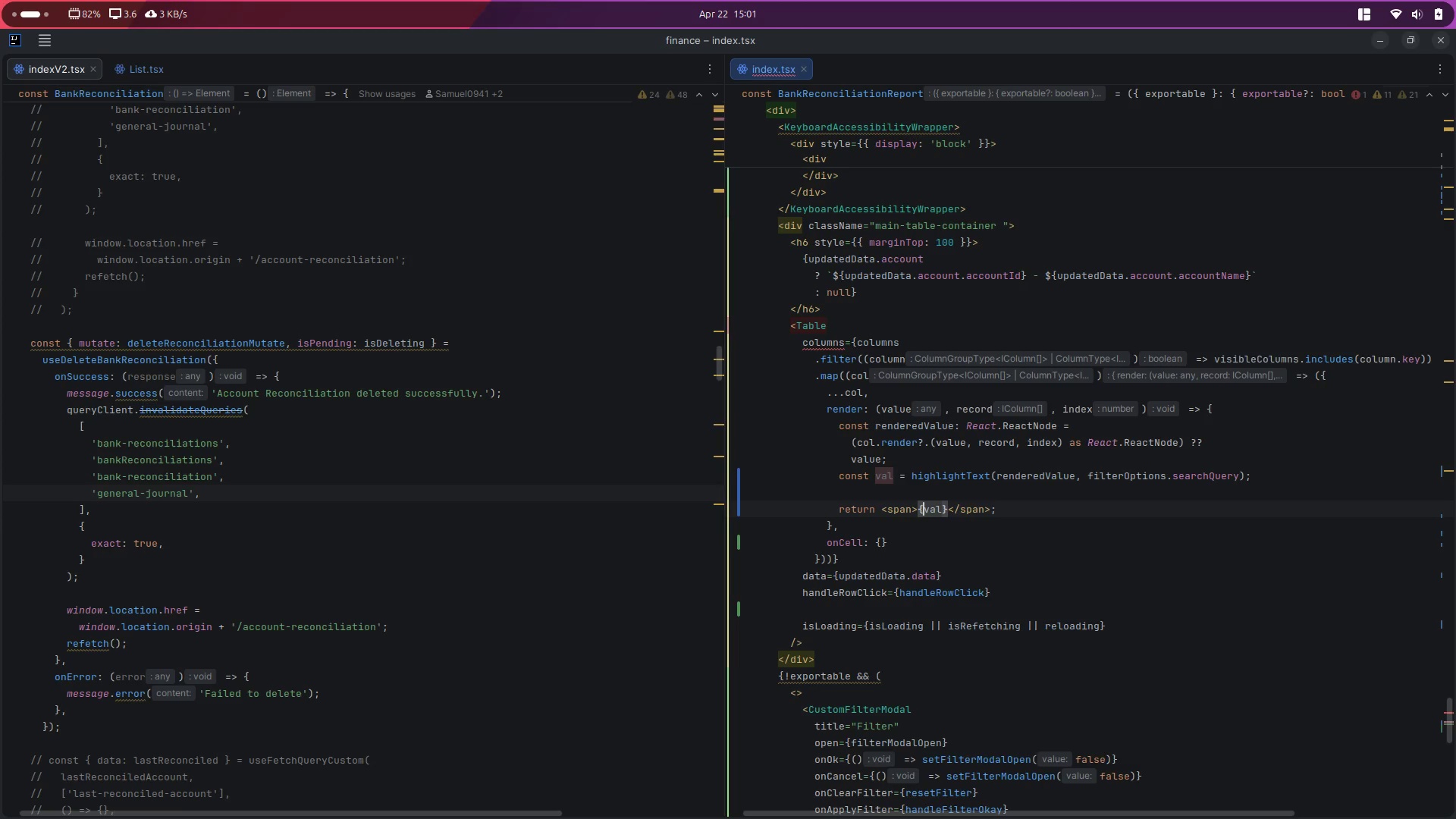 
key(ArrowLeft)
 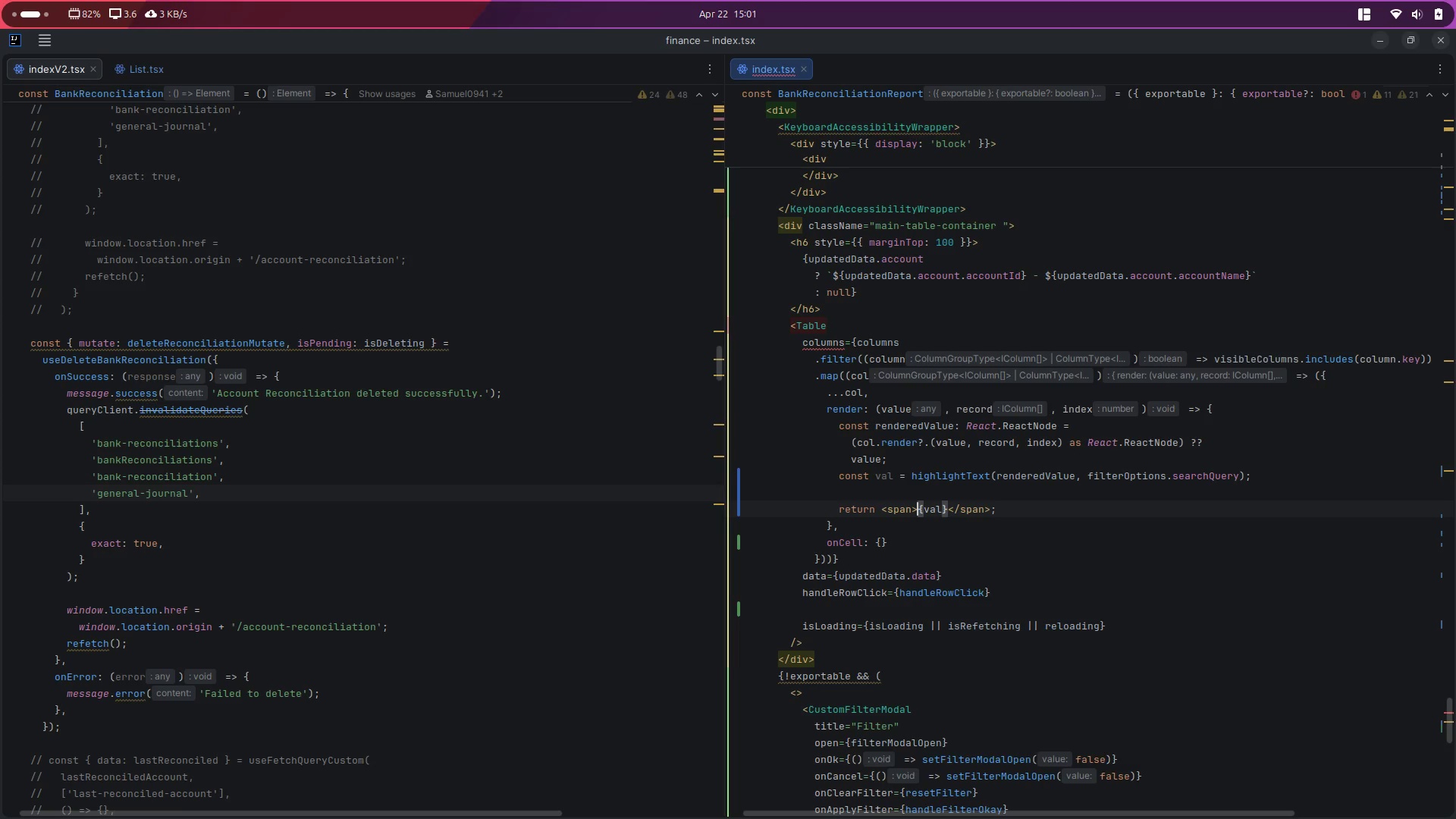 
key(ArrowLeft)
 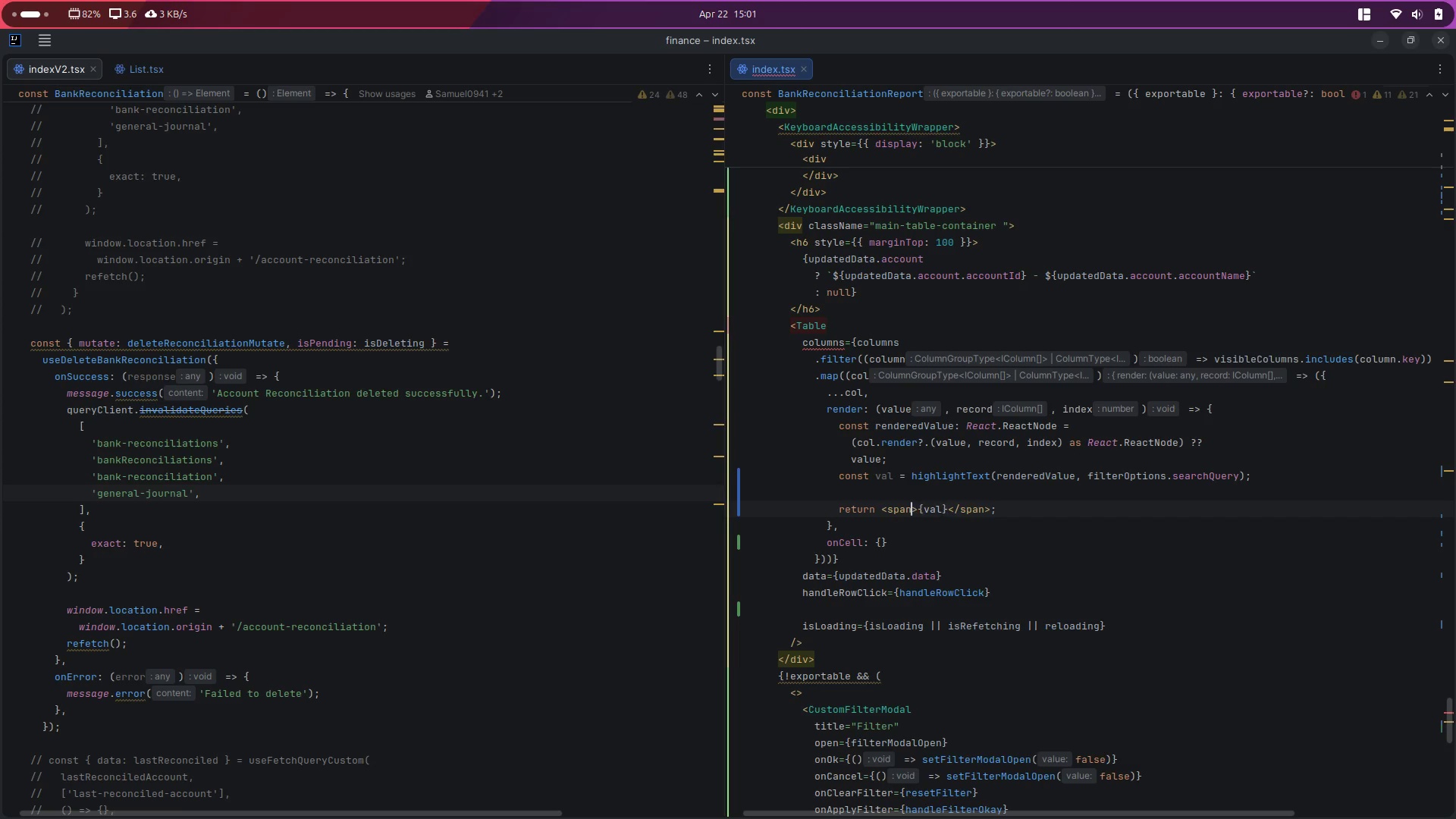 
key(Space)
 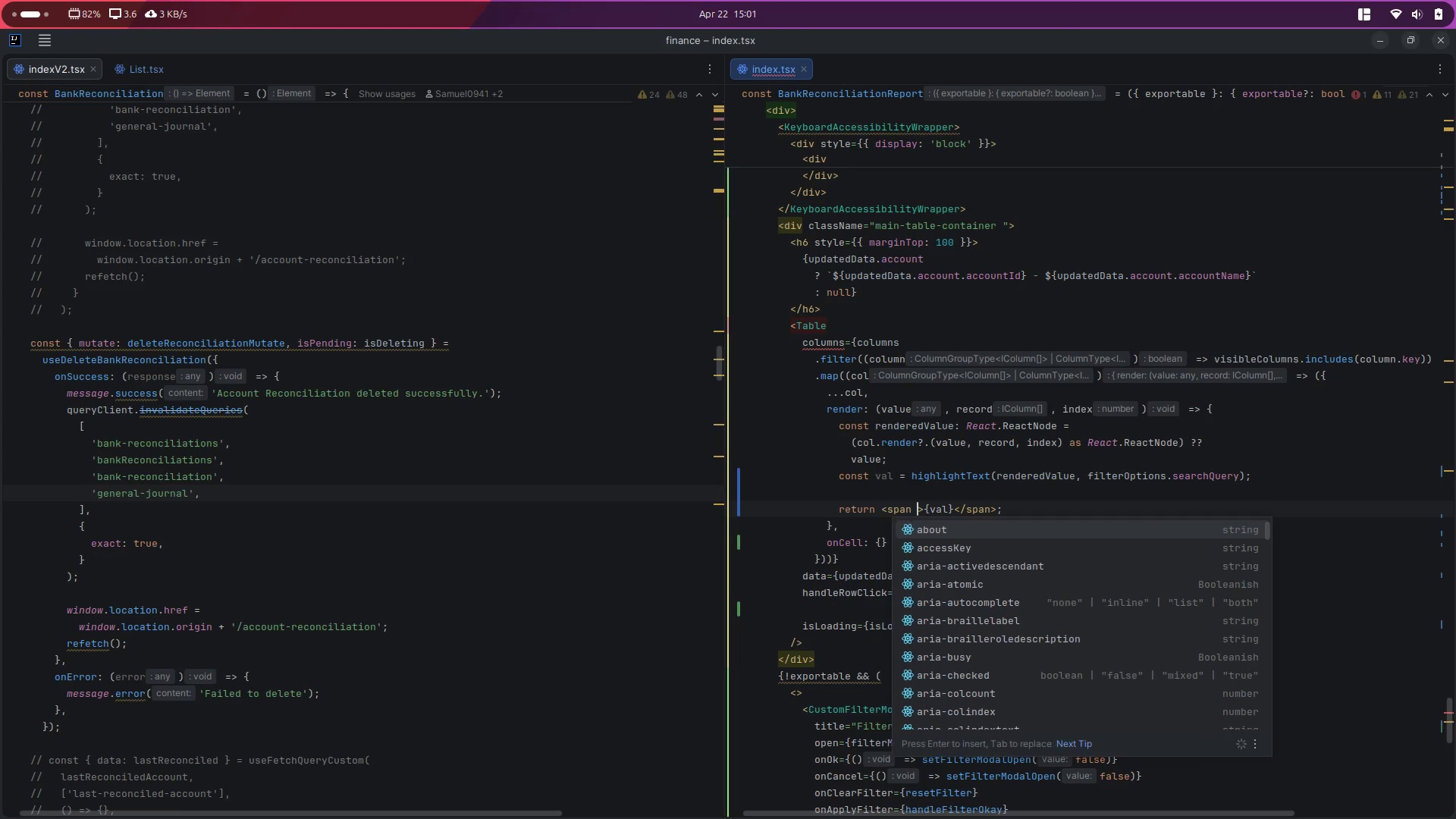 
key(Control+Space)
 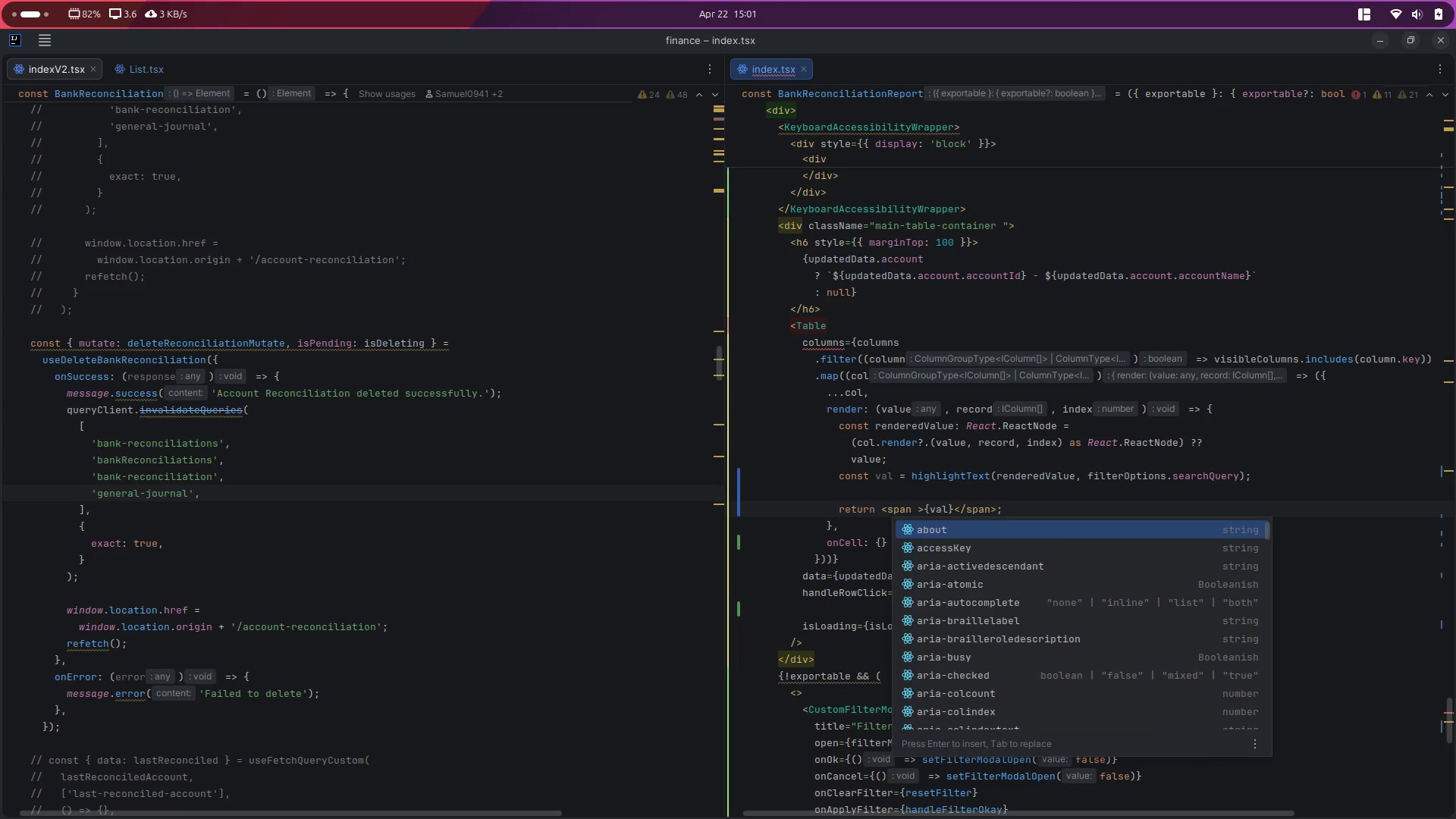 
type(onho)
key(Backspace)
key(Backspace)
type(mou)
key(Backspace)
key(Backspace)
key(Backspace)
key(Backspace)
type(c)
key(Backspace)
key(Backspace)
type(cur)
key(Backspace)
key(Backspace)
key(Backspace)
type(sty)
 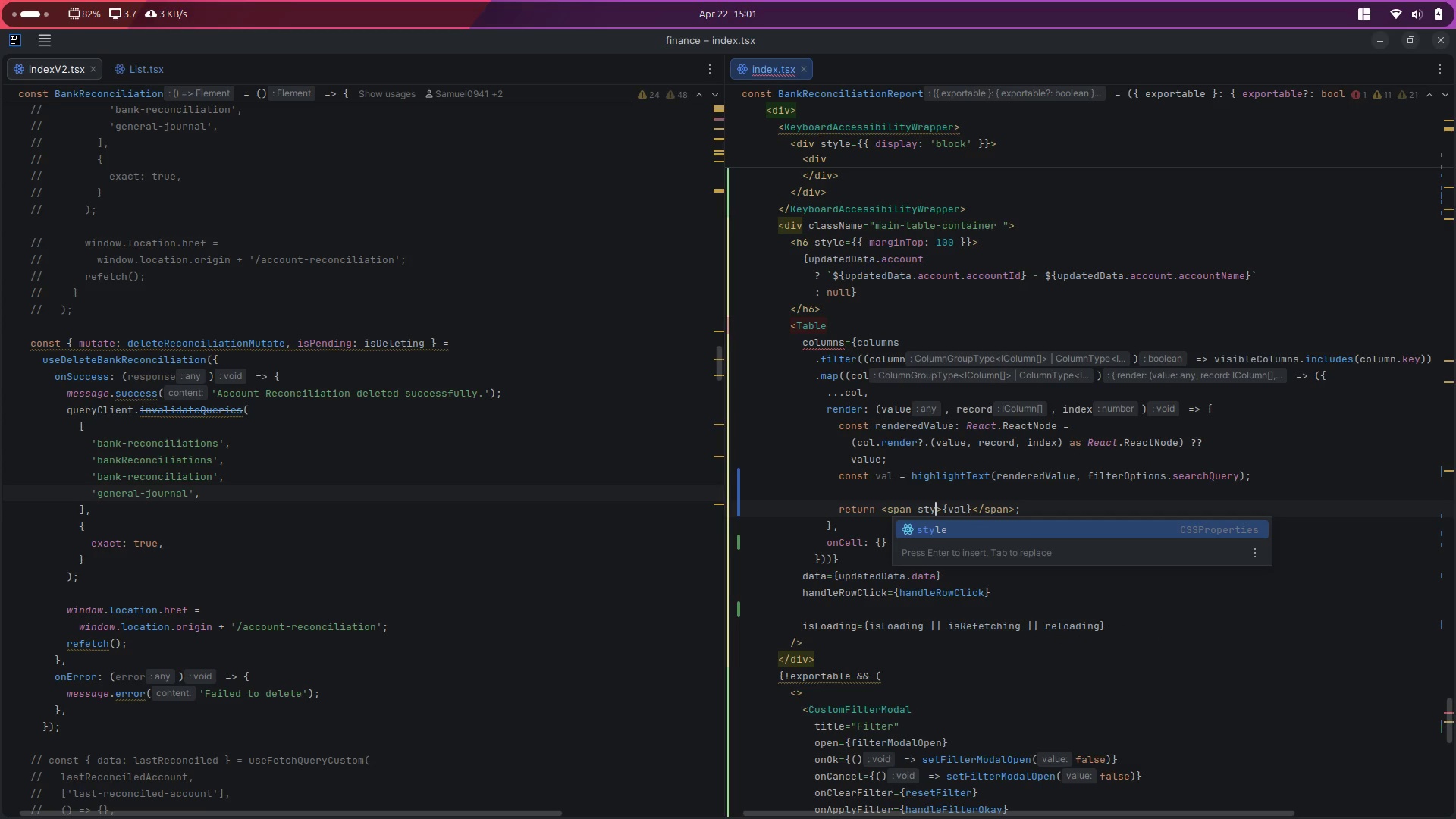 
key(Enter)
 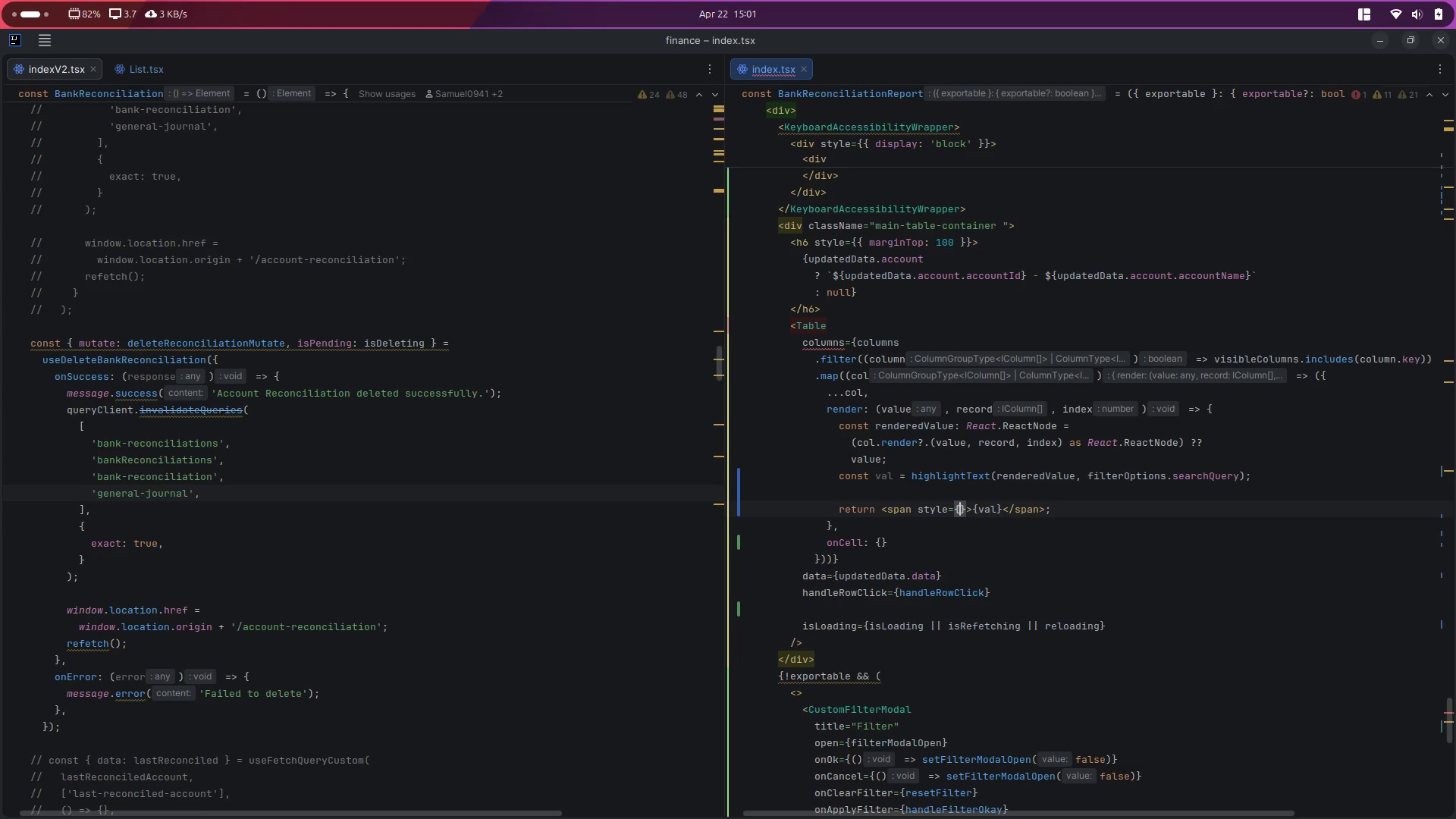 
type({cur)
 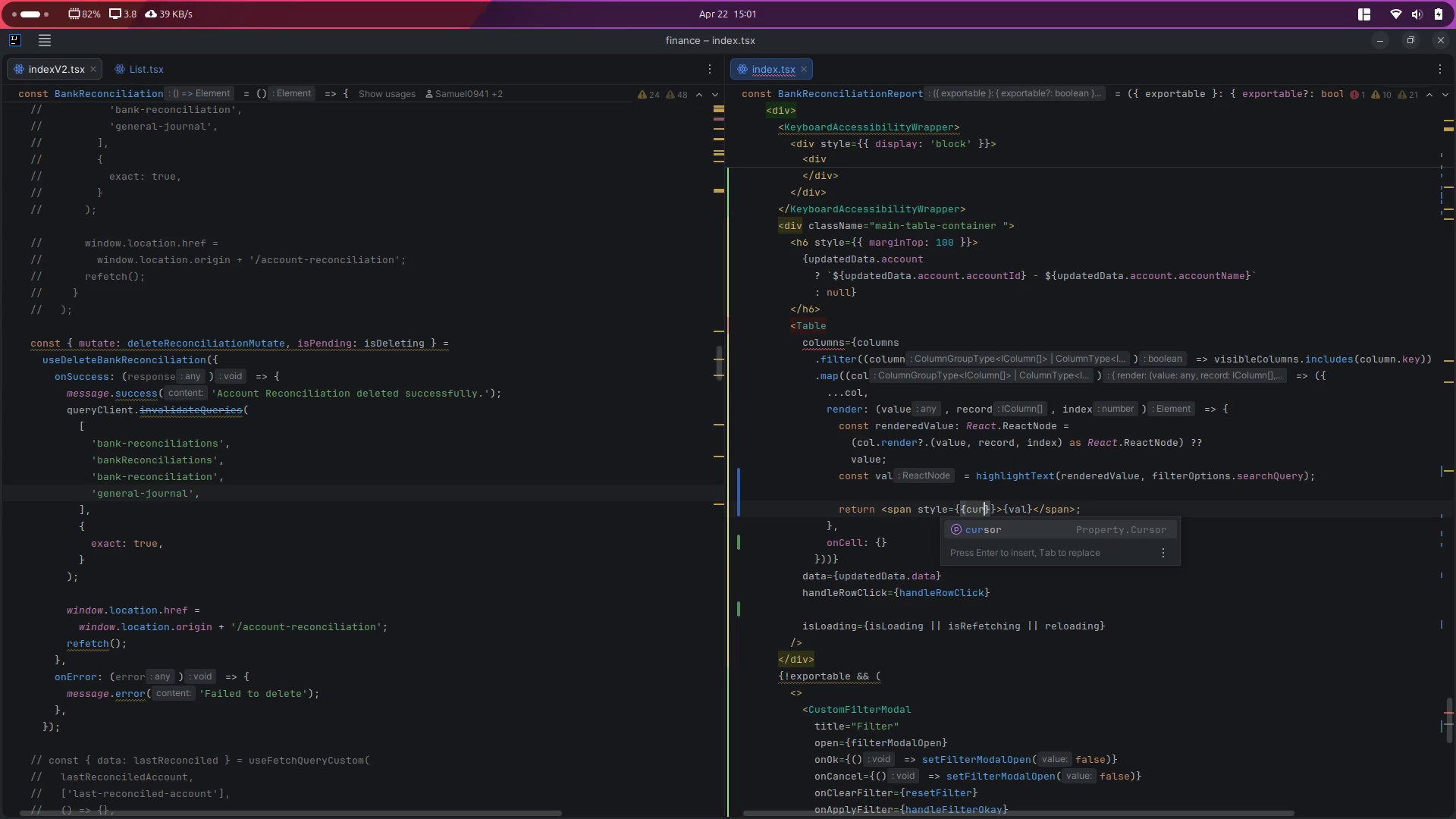 
key(Enter)
 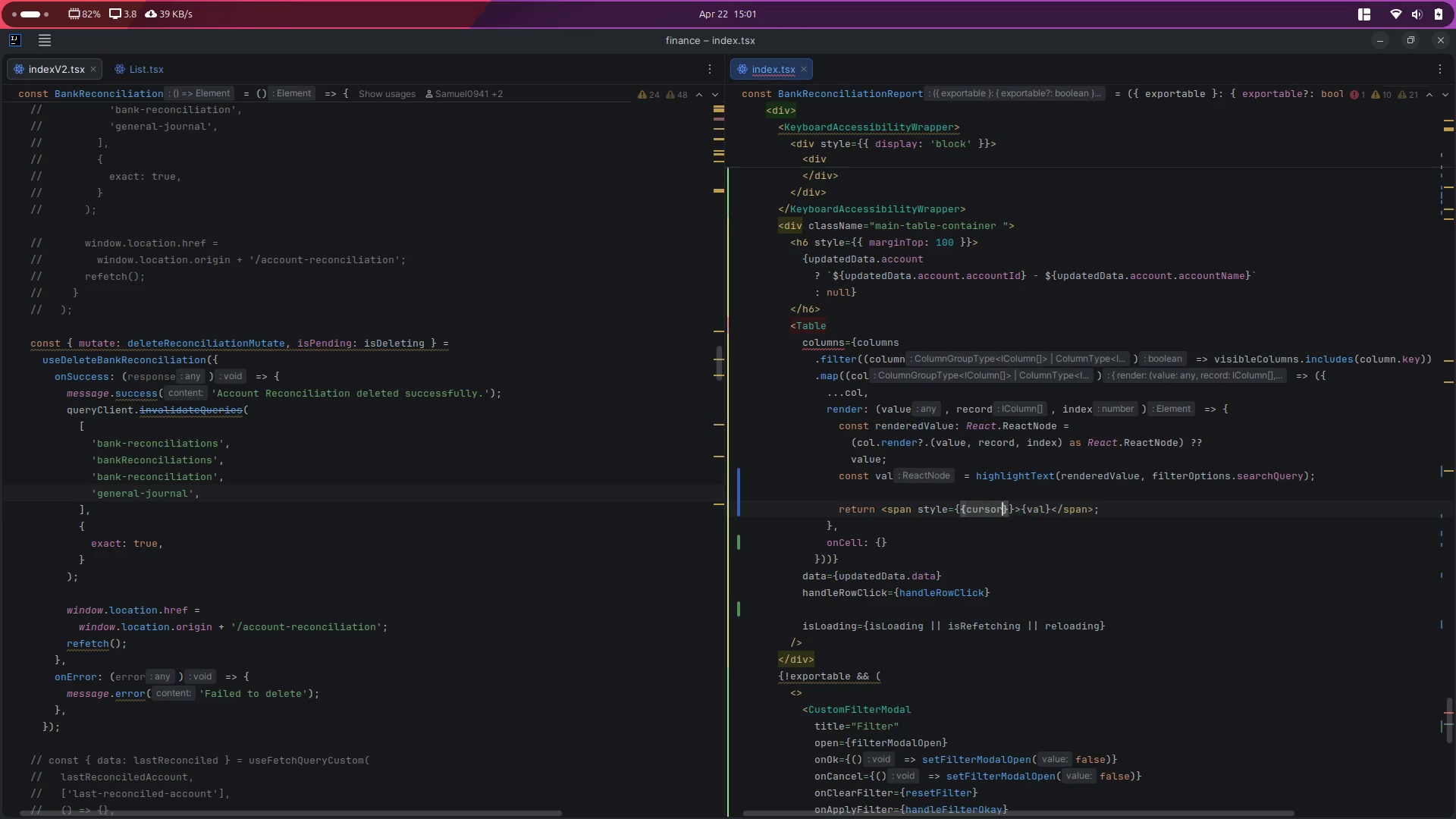 
type(: 'mou)
key(Backspace)
key(Backspace)
key(Backspace)
type(cl)
key(Backspace)
key(Backspace)
type(p)
 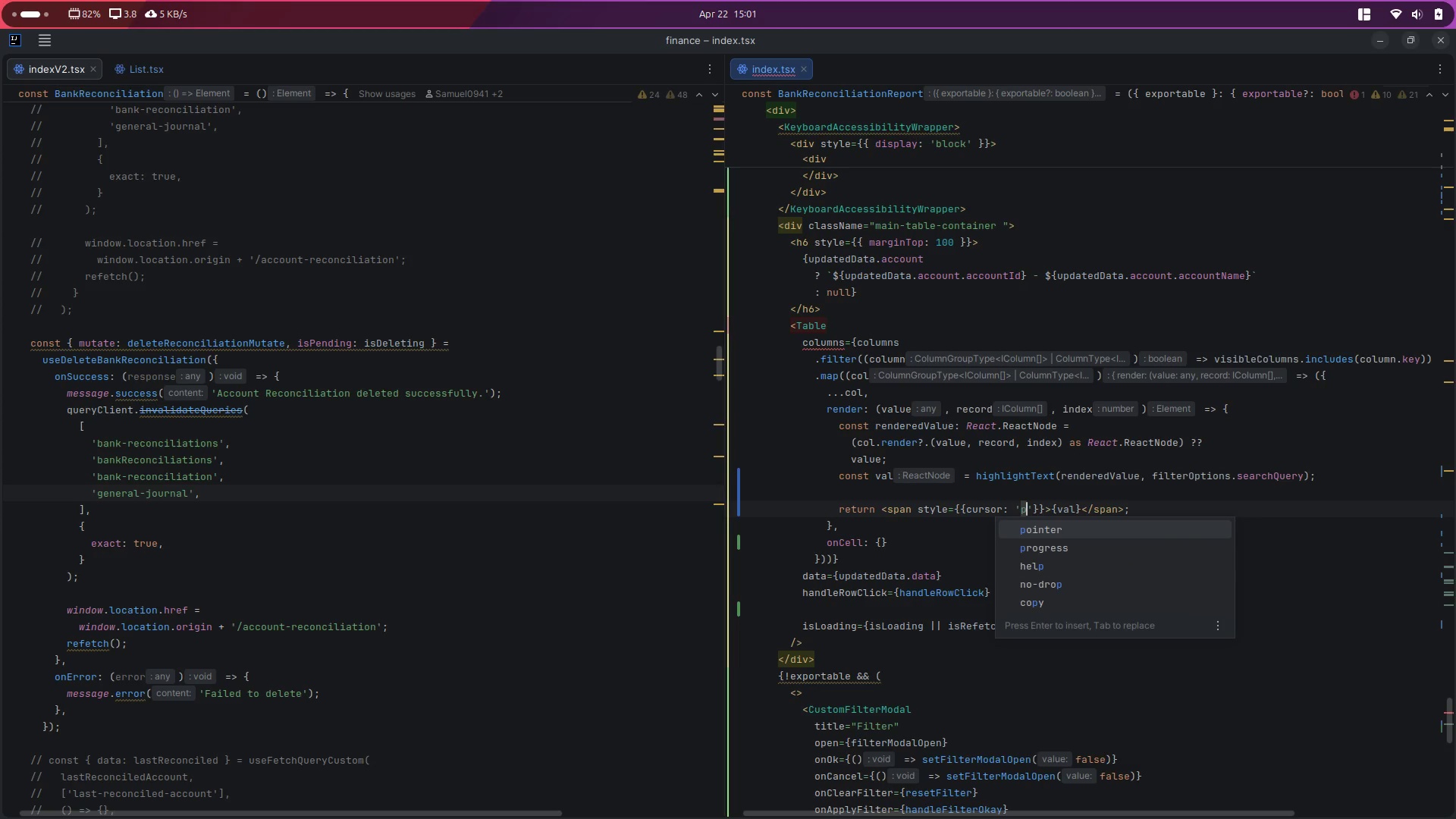 
key(Control+ControlLeft)
 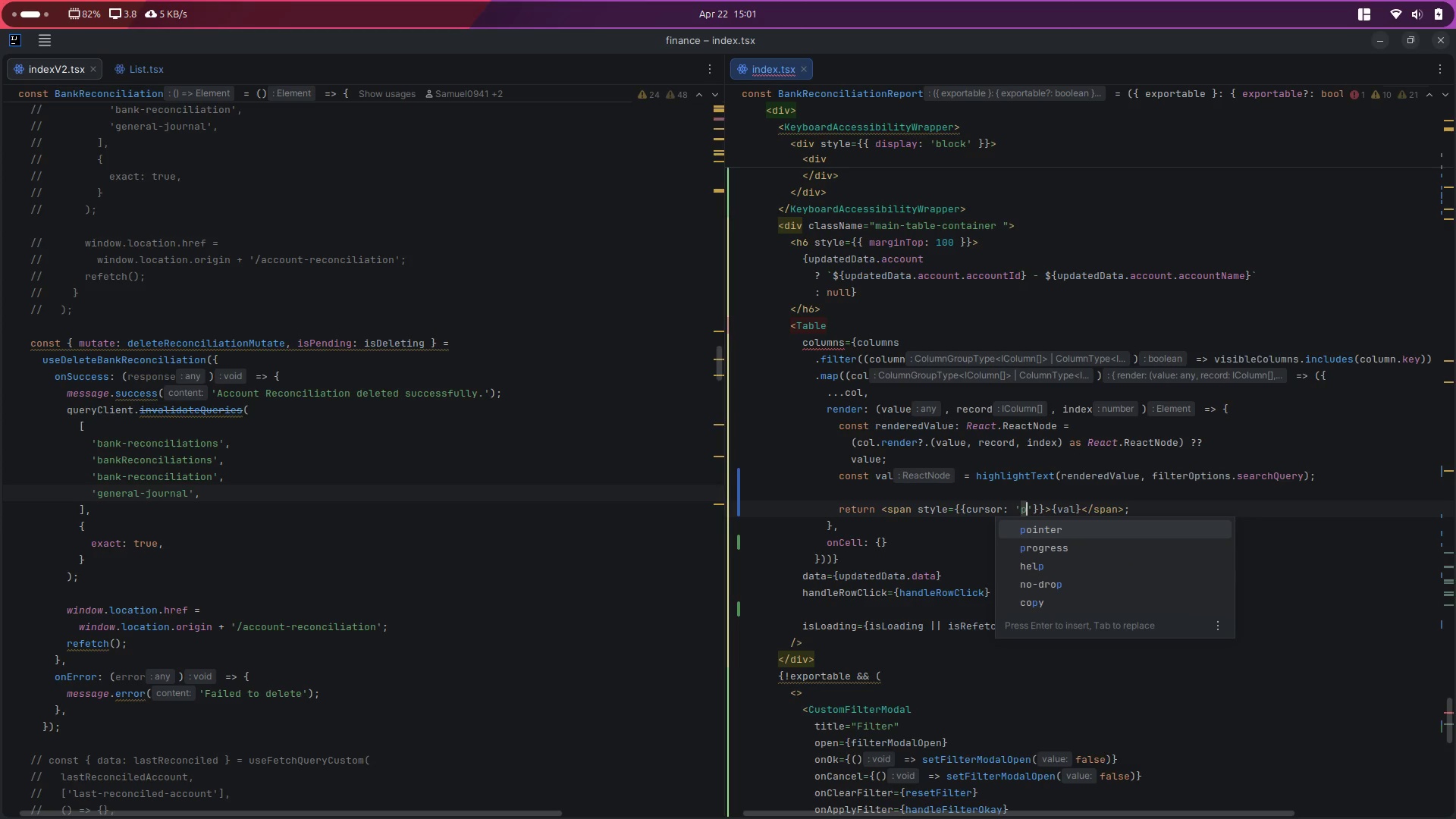 
type(res)
key(Backspace)
key(Backspace)
key(Backspace)
key(Backspace)
 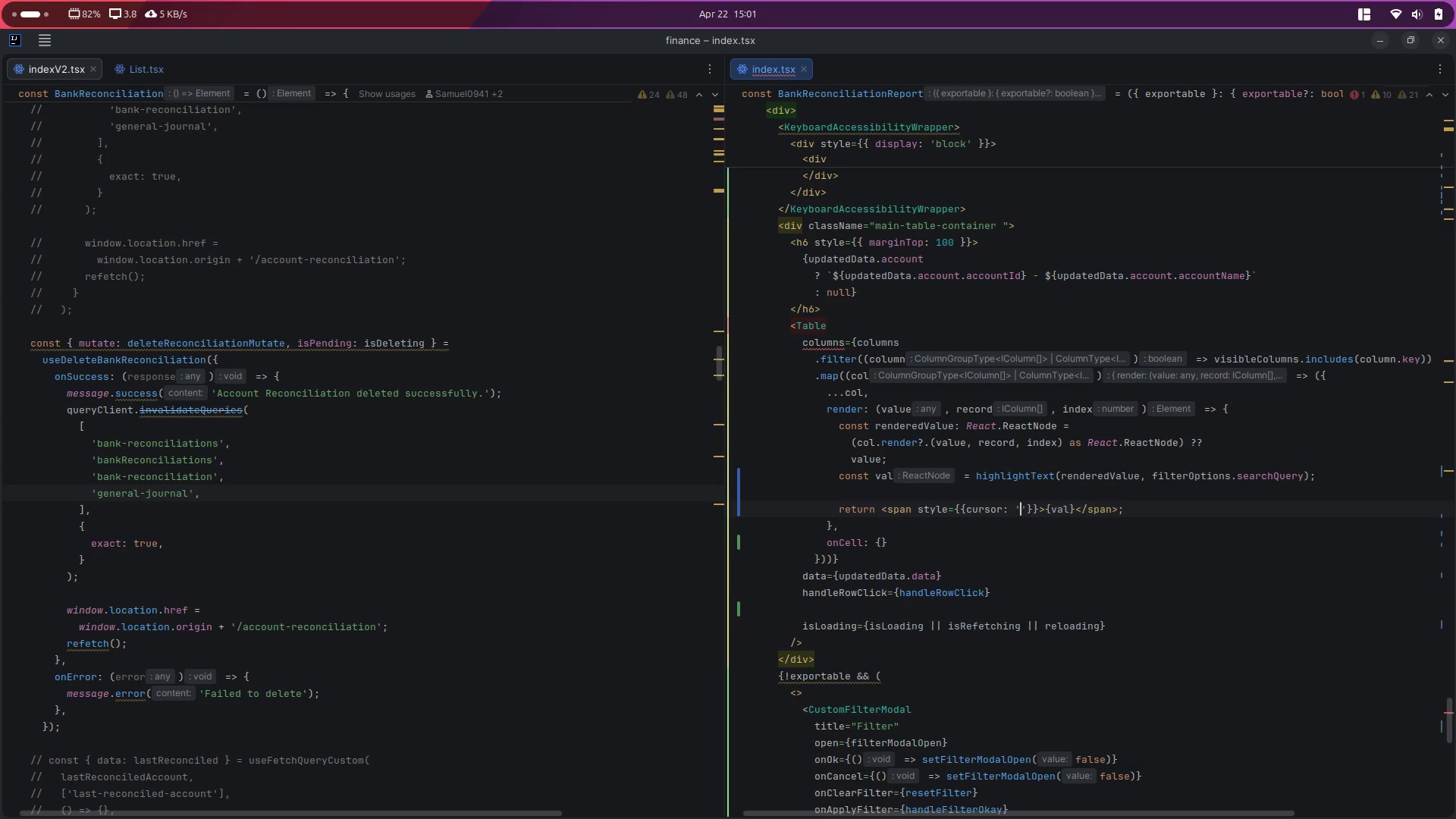 
key(Control+Space)
 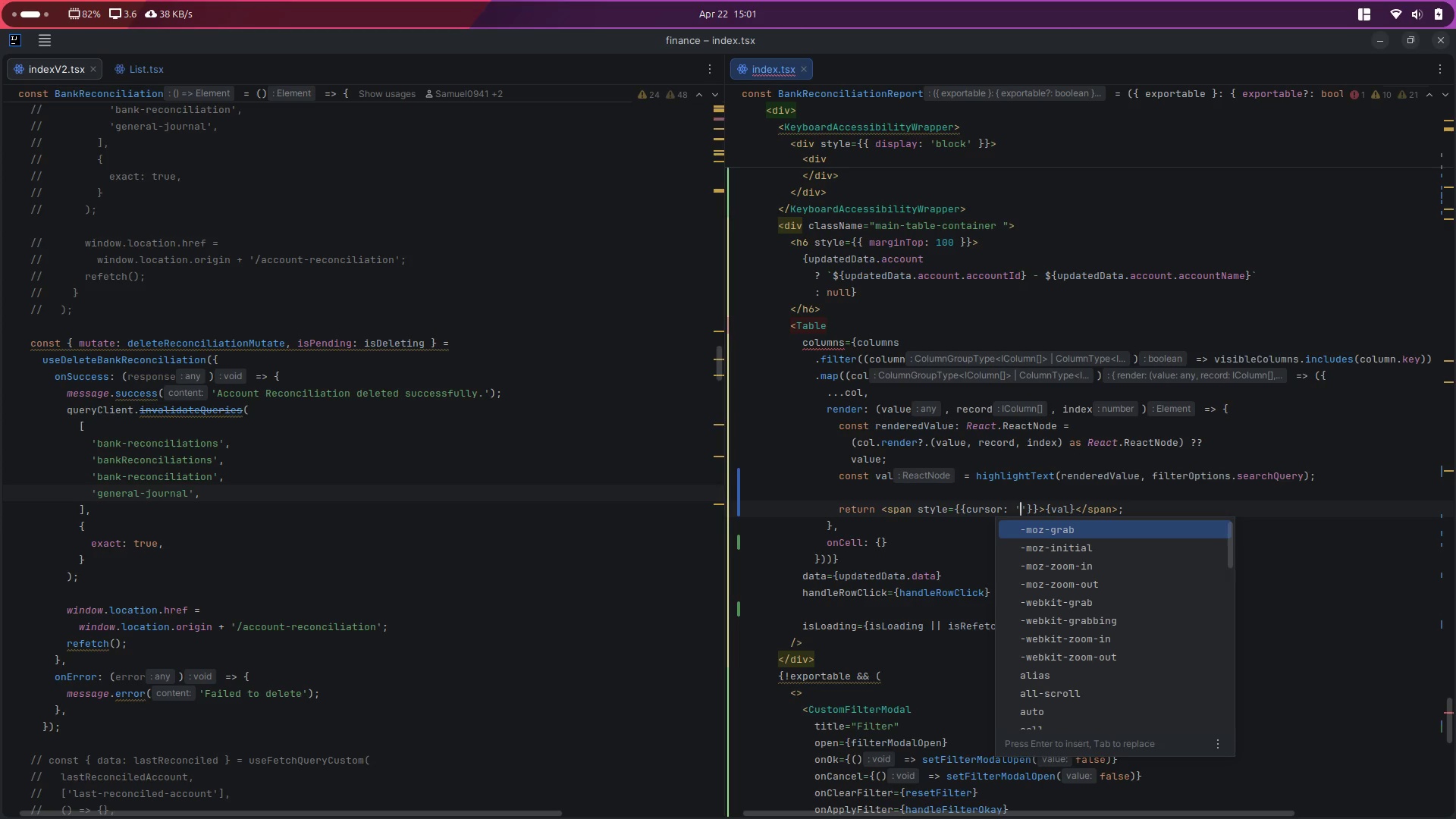 
type(gra)
 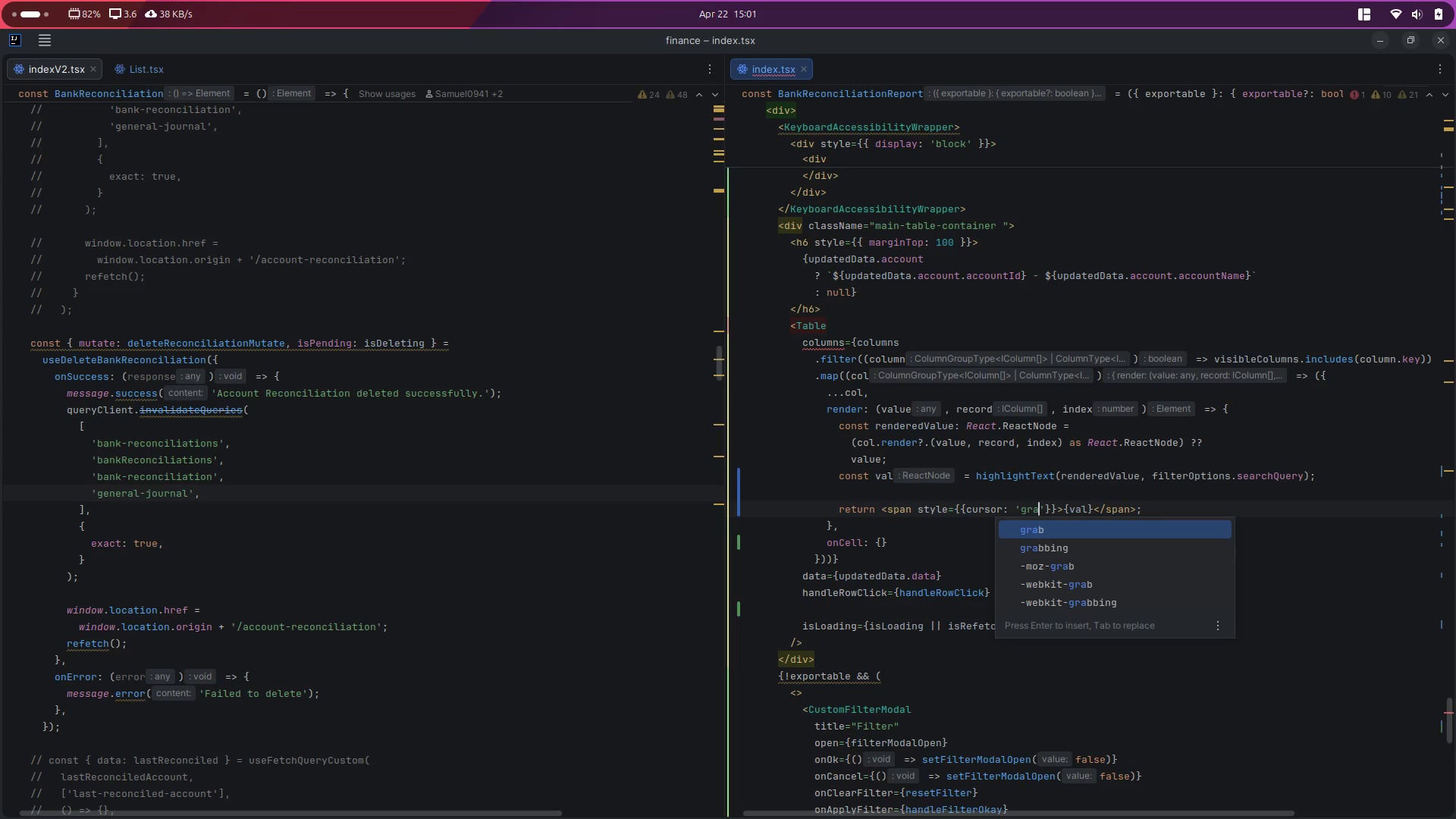 
key(Enter)
 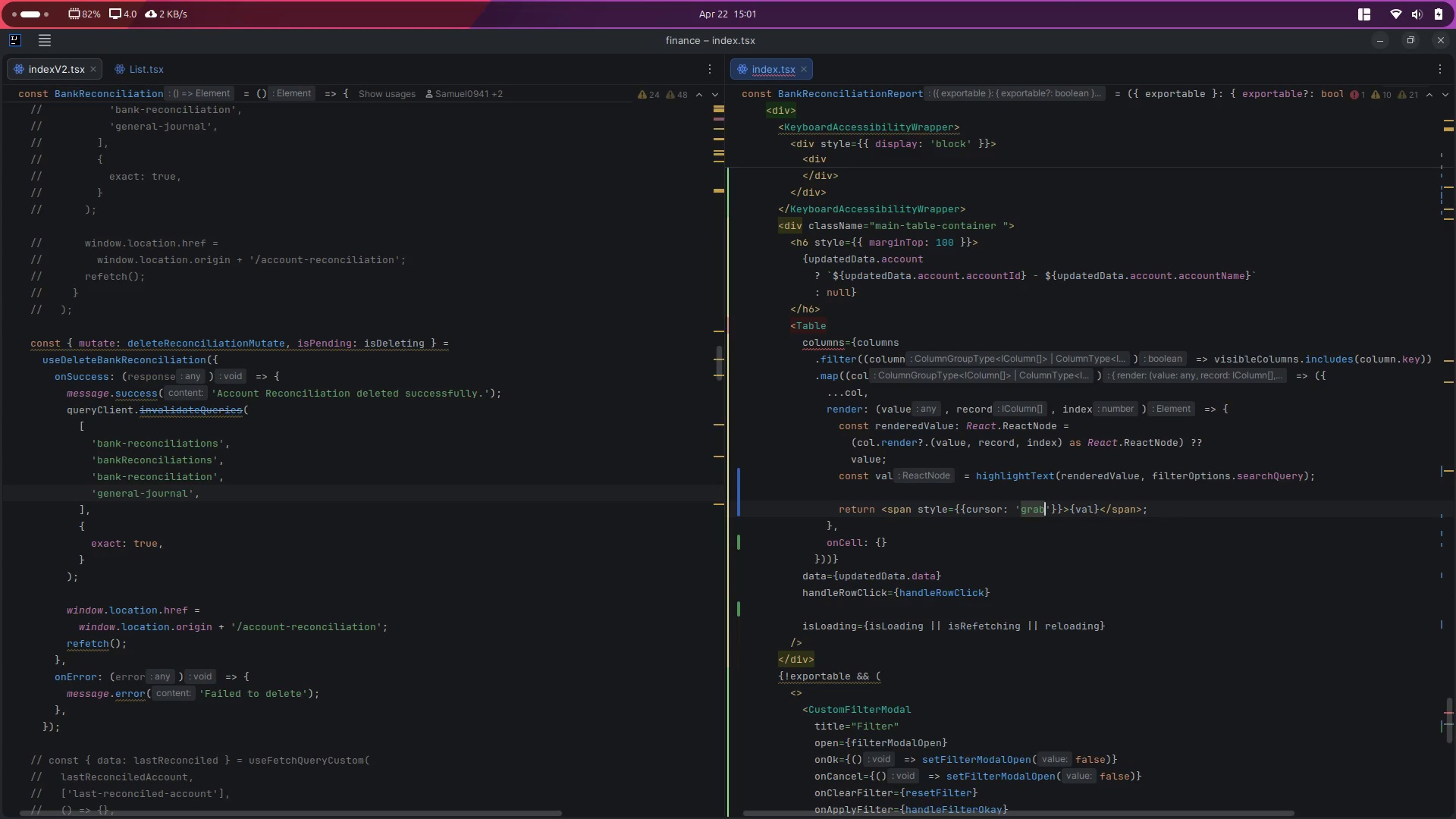 
key(Control+S)
 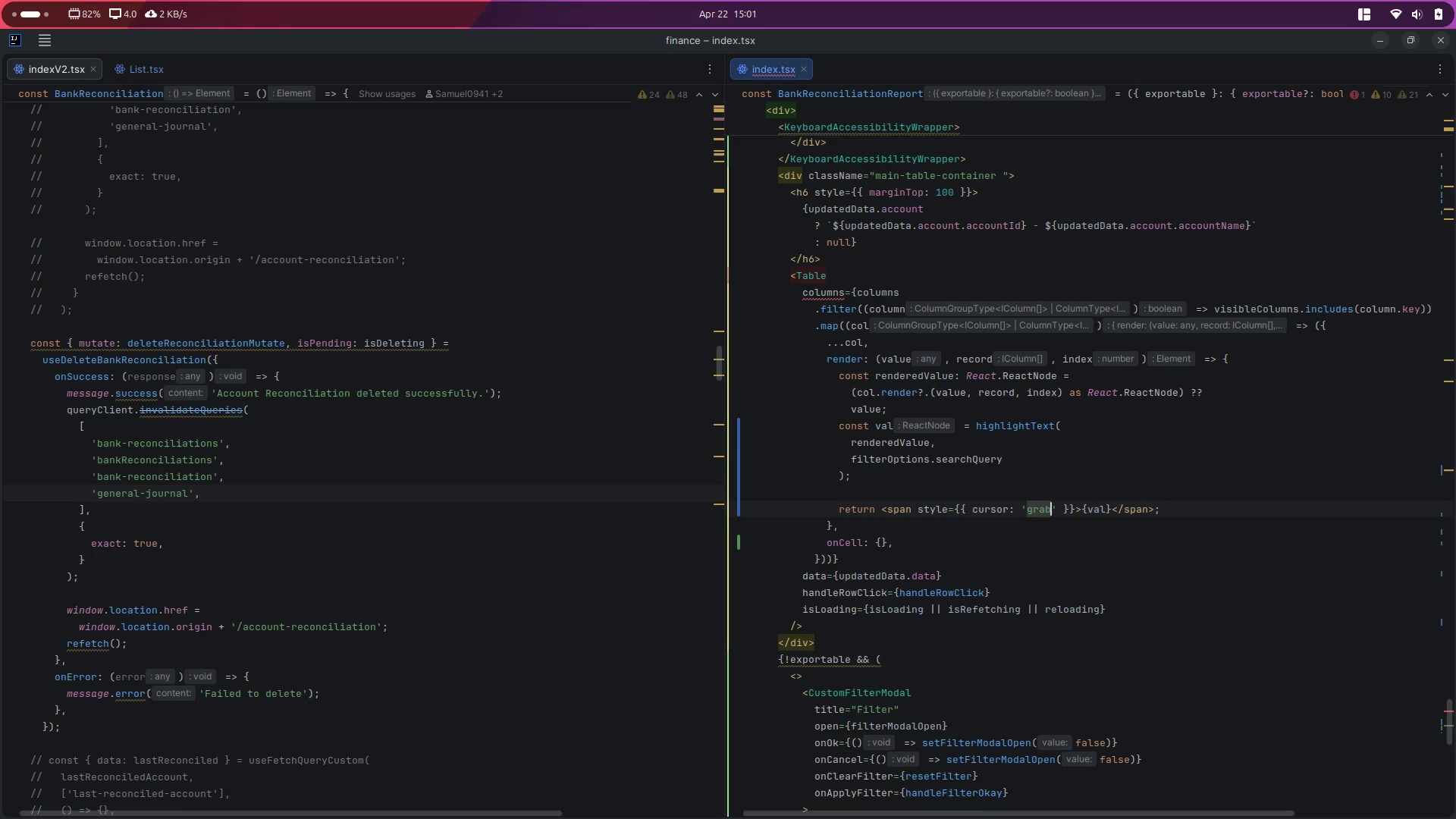 
key(Alt+Control+ArrowLeft)
 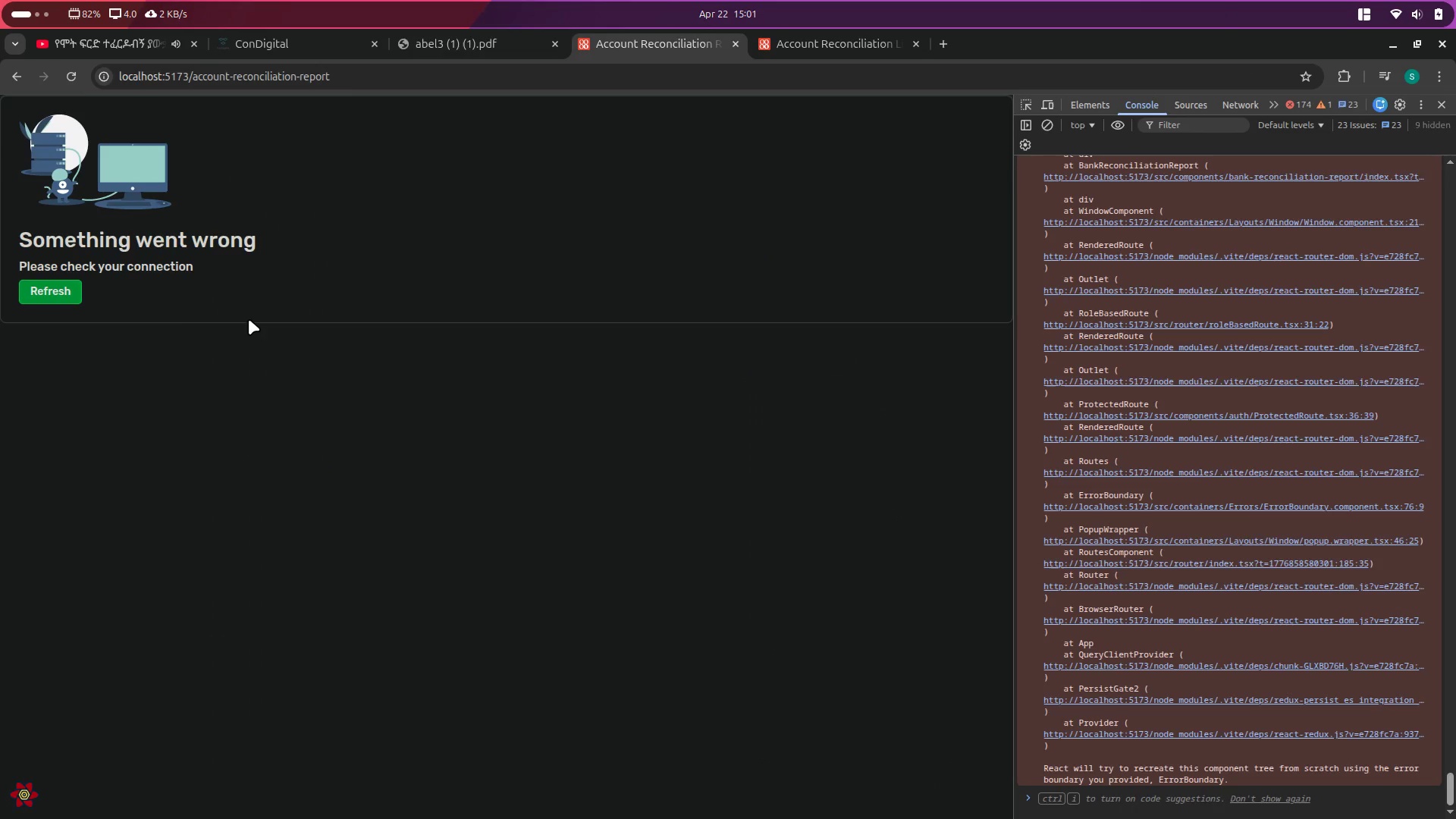 
left_click([62, 286])
 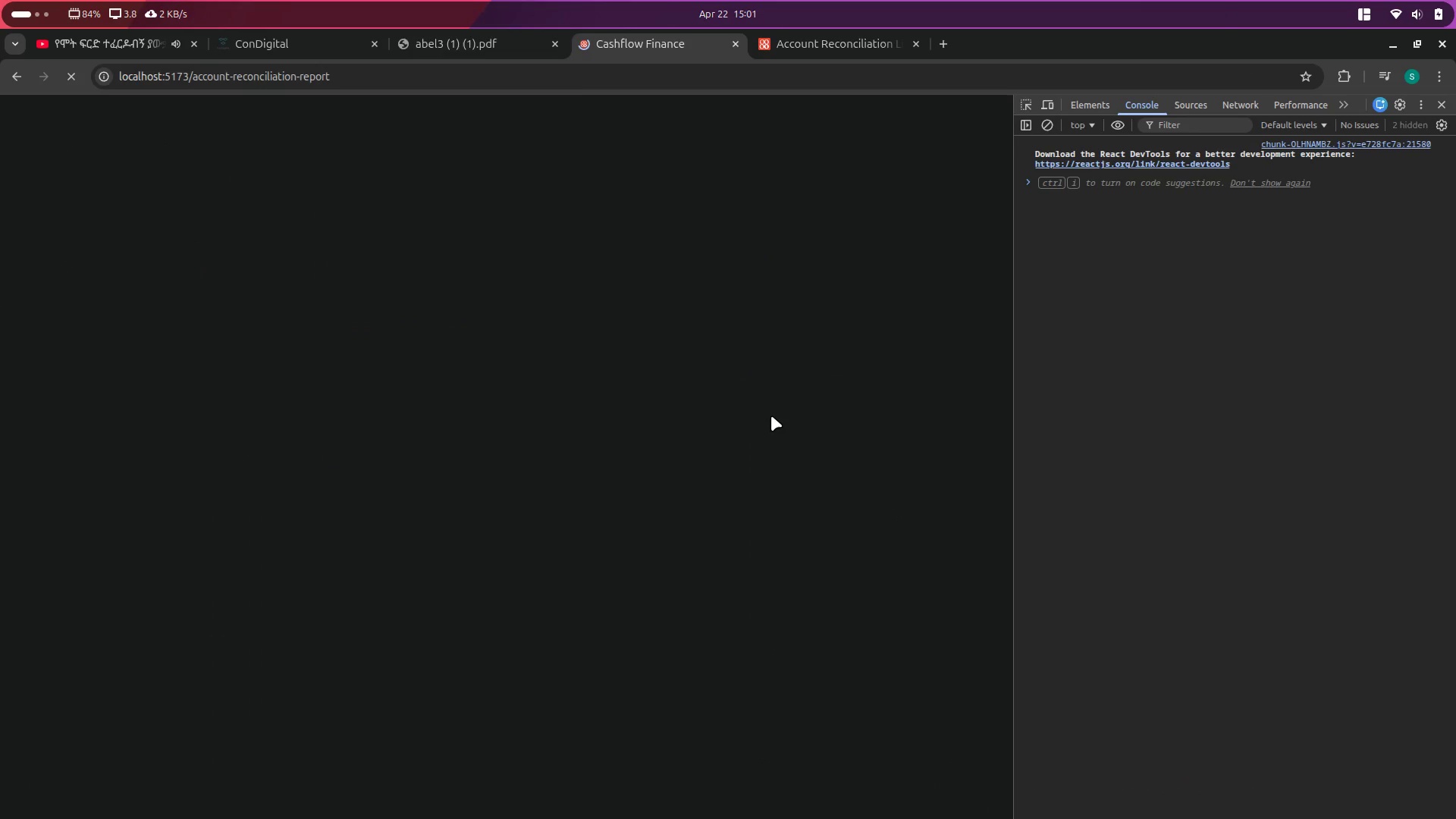 
wait(11.32)
 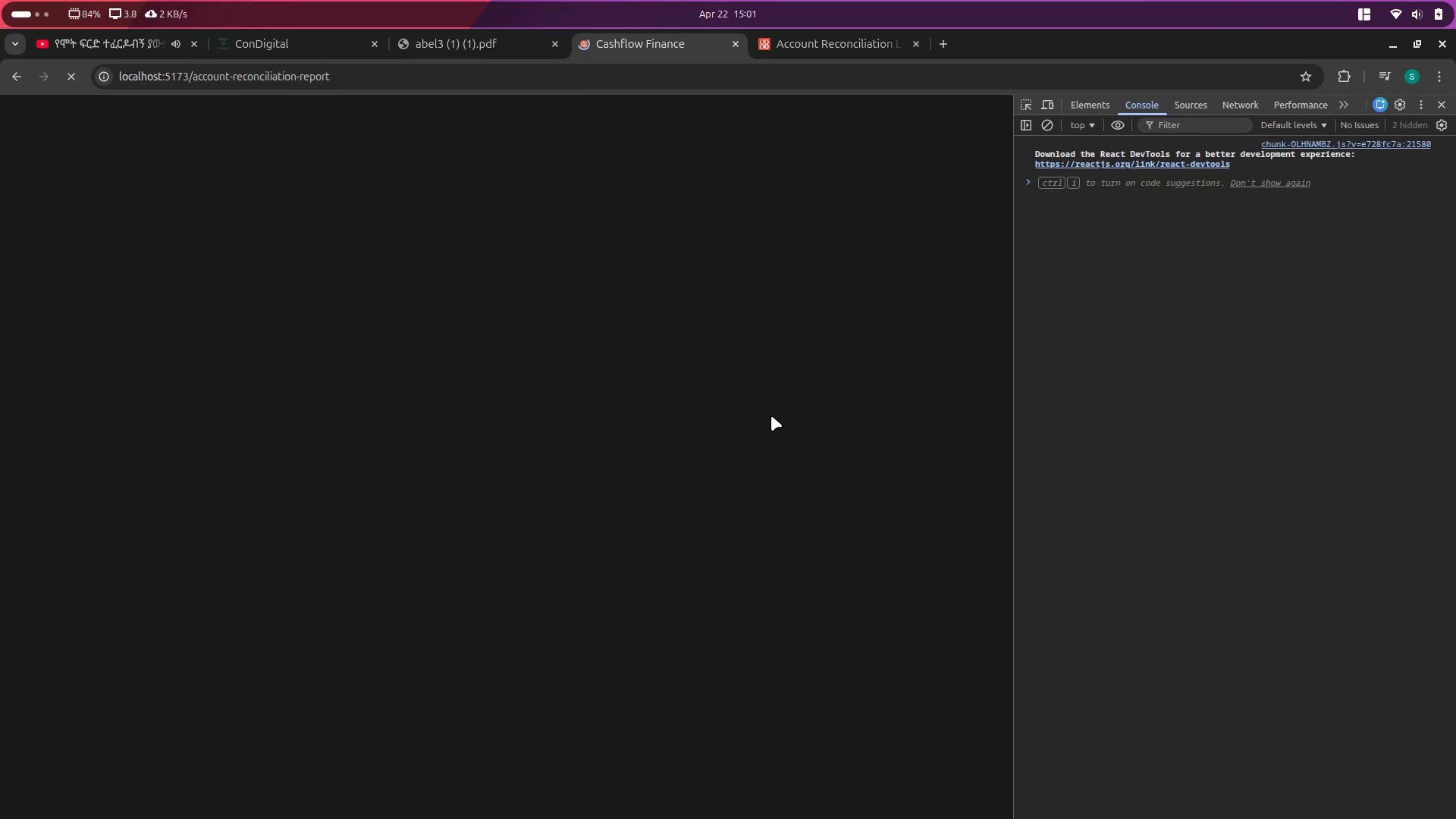 
scroll: coordinate [1215, 476], scroll_direction: down, amount: 11.0
 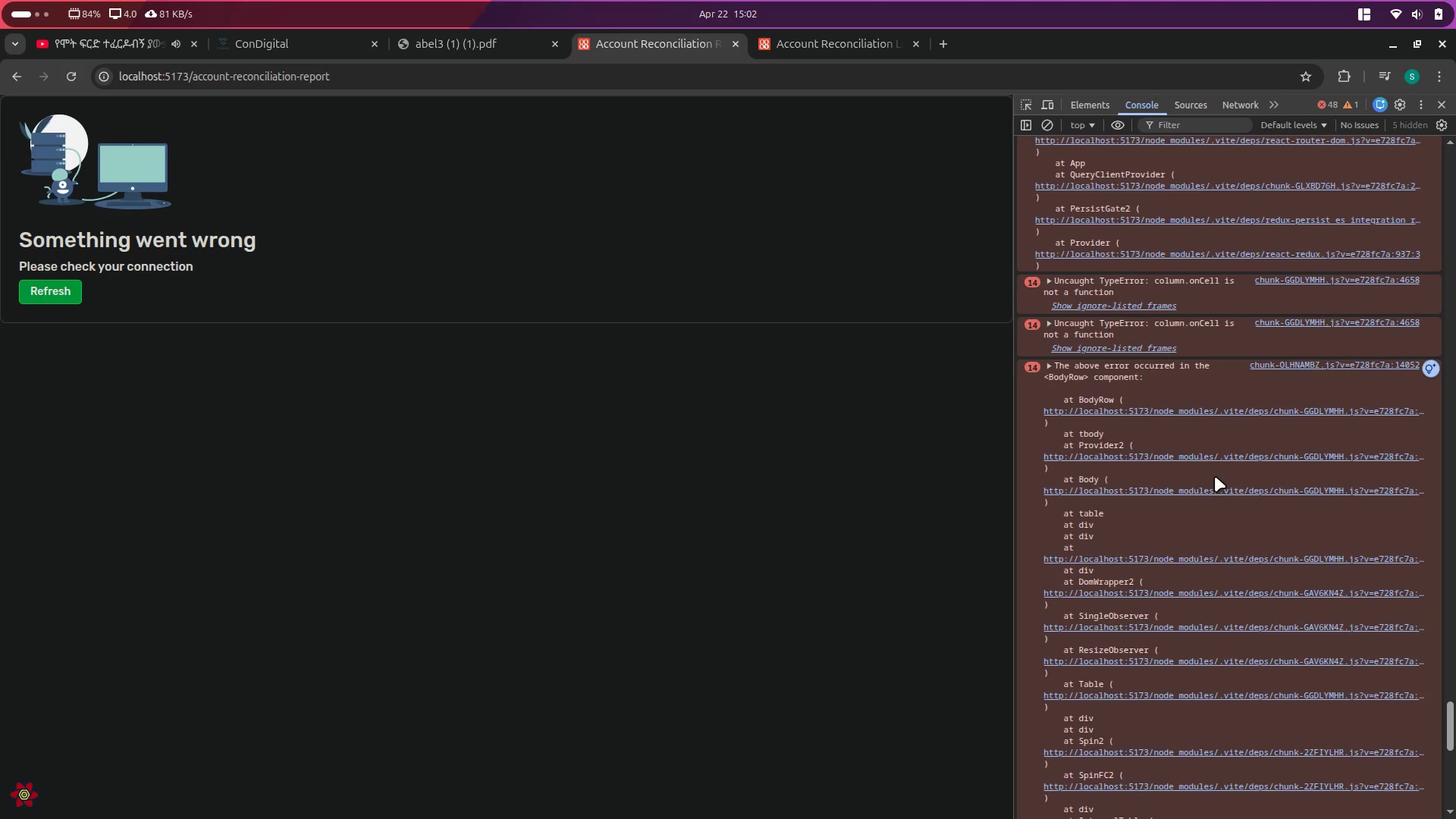 
key(Alt+Control+ArrowRight)
 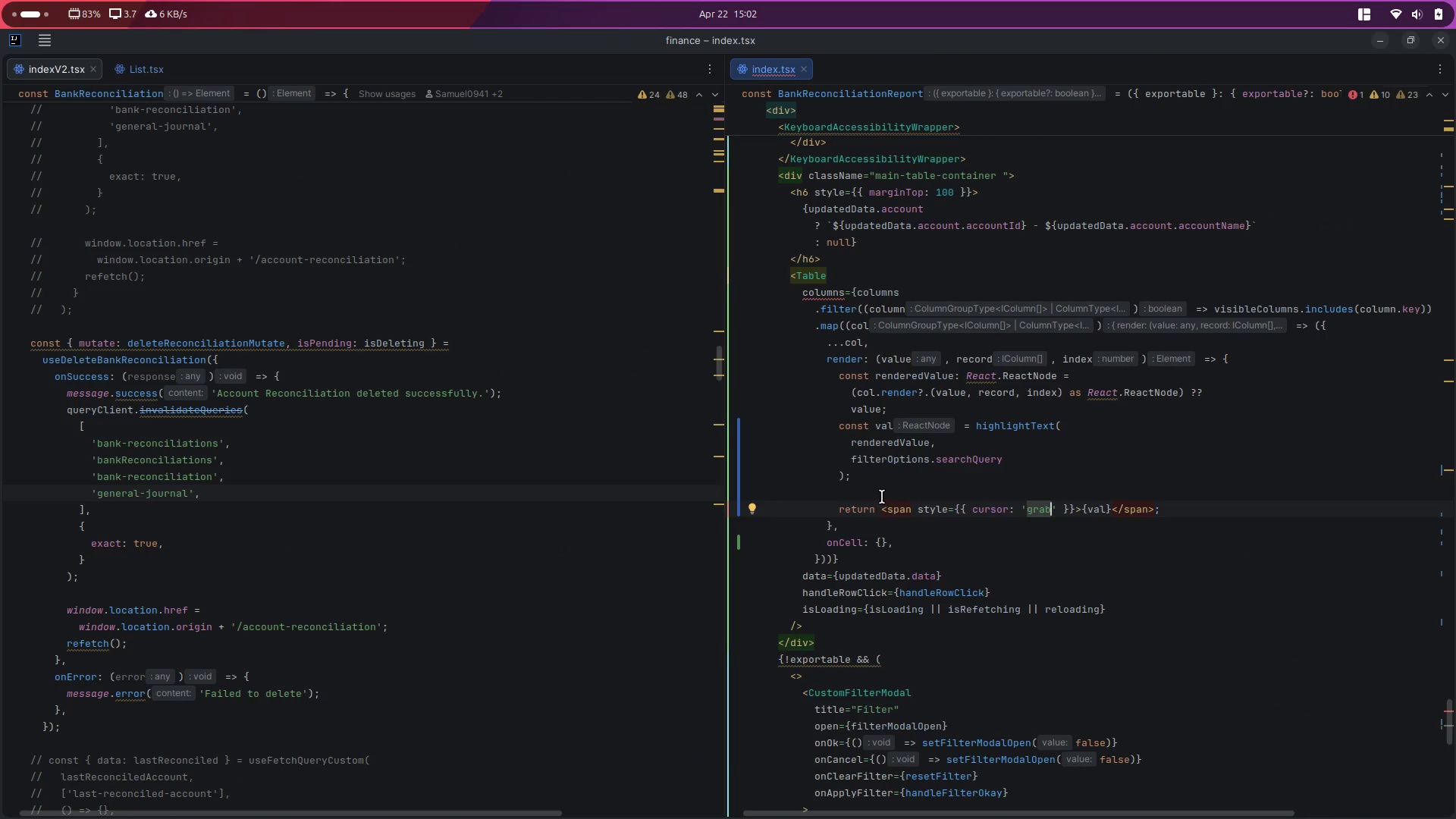 
left_click([893, 546])
 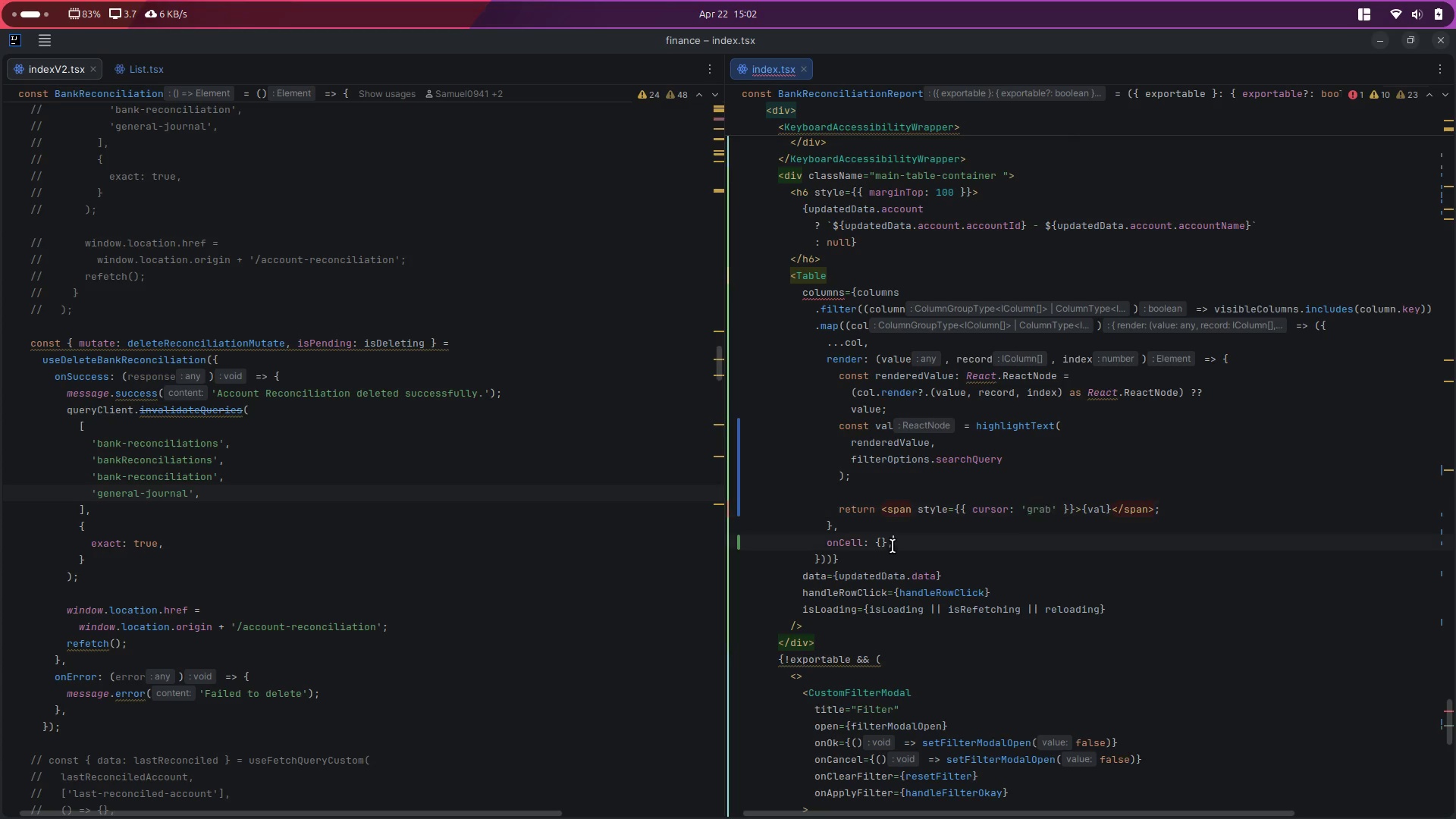 
key(Control+X)
 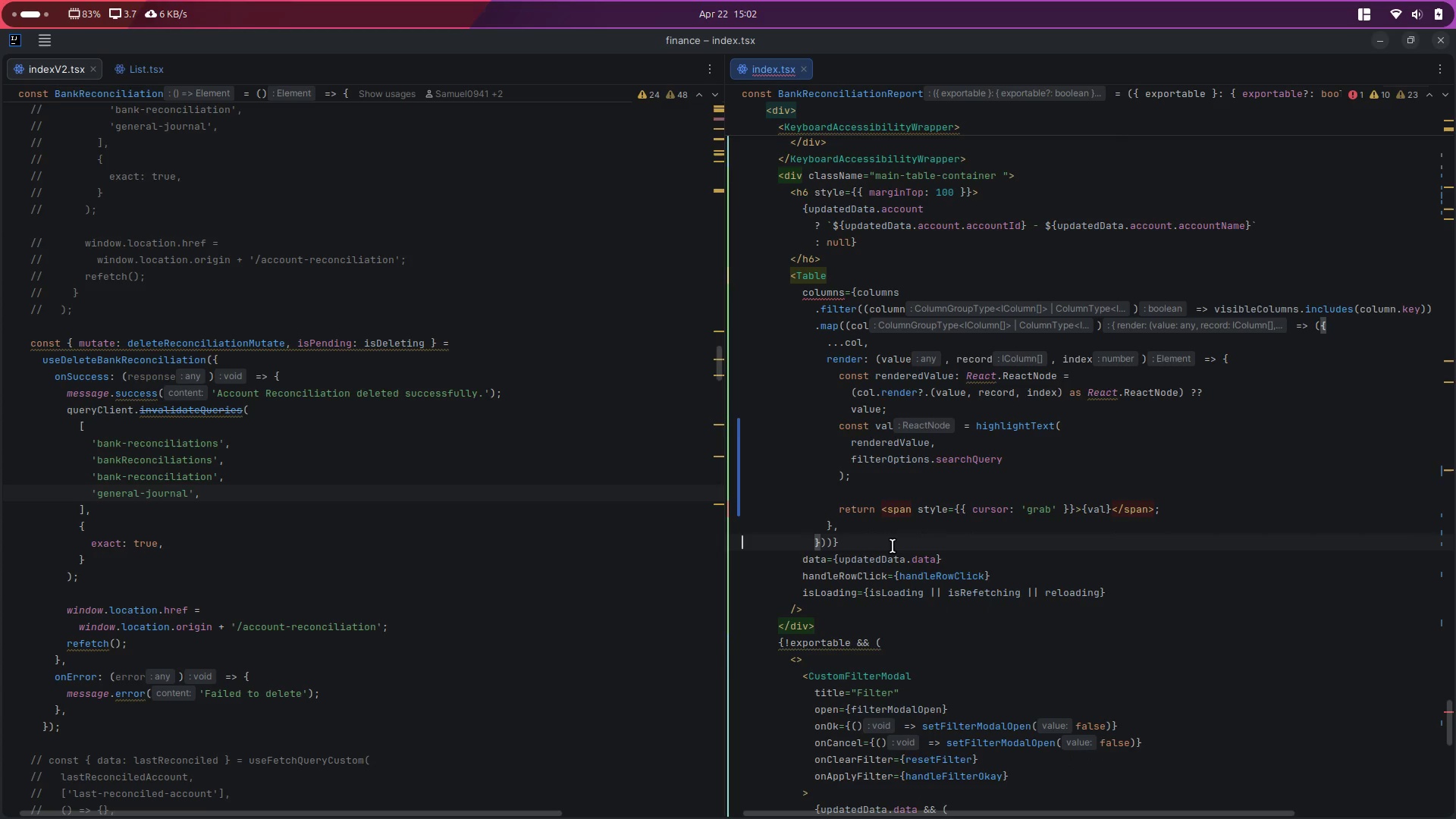 
key(Control+S)
 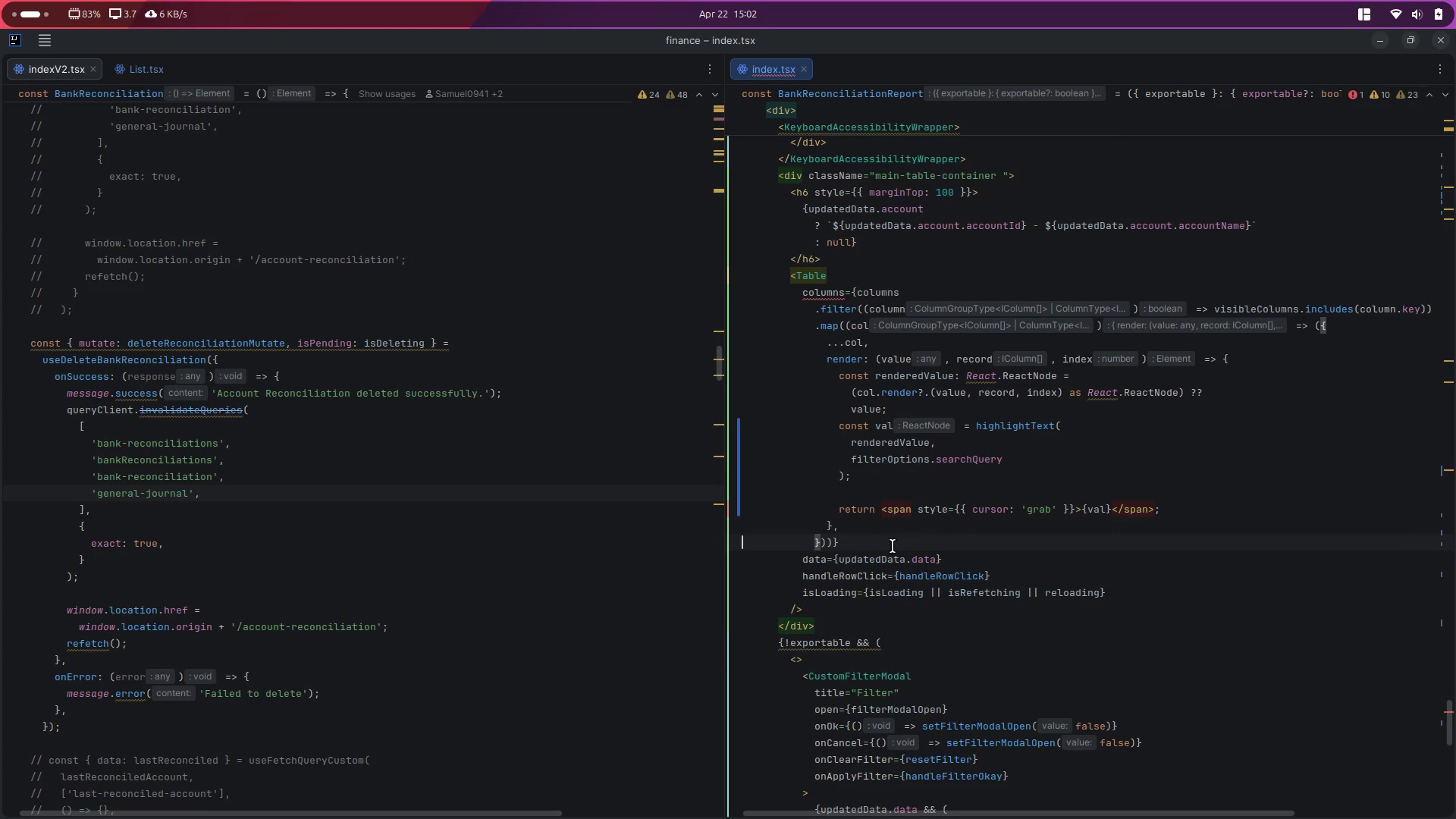 
key(Alt+Control+ArrowLeft)
 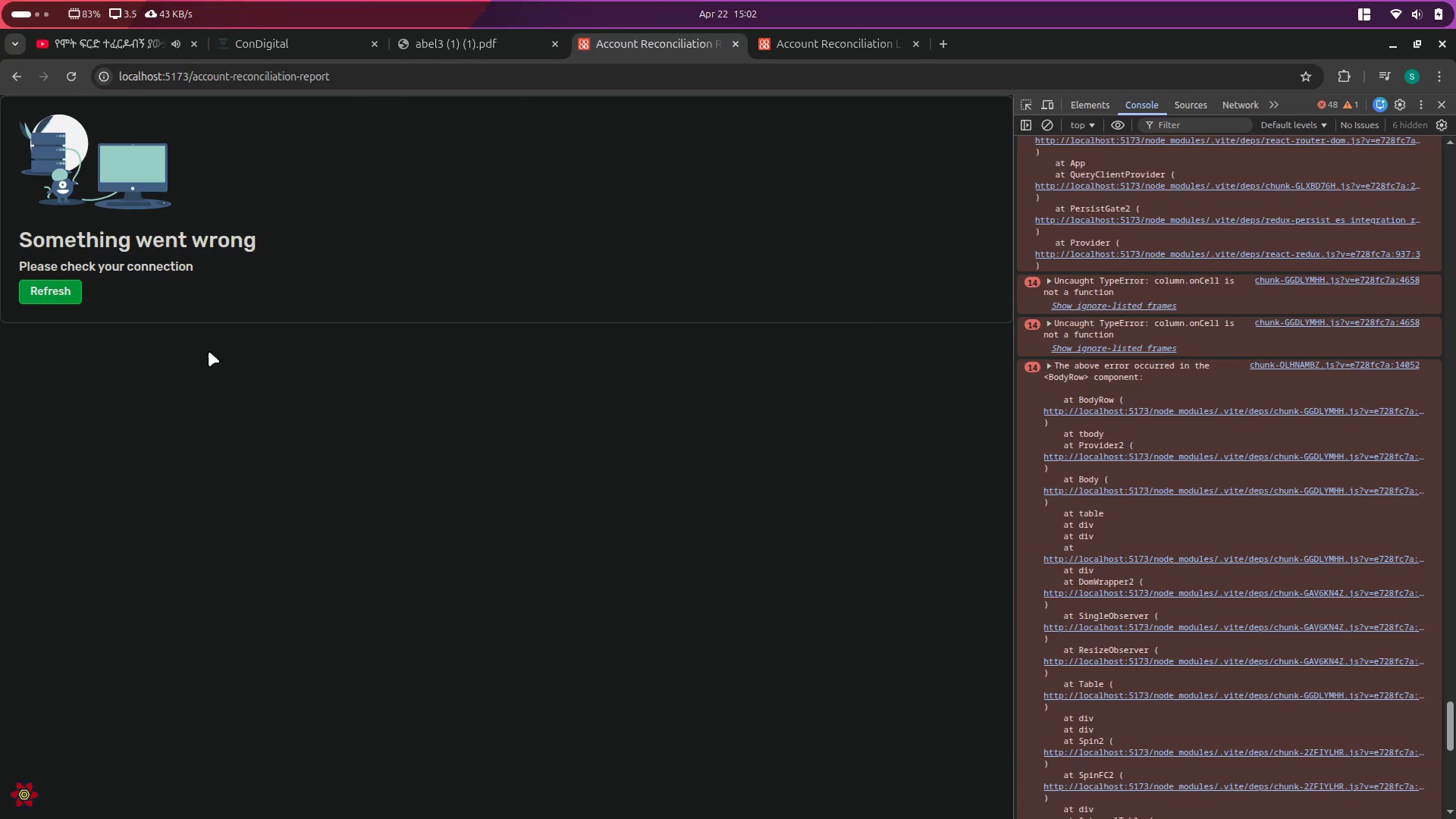 
left_click([58, 294])
 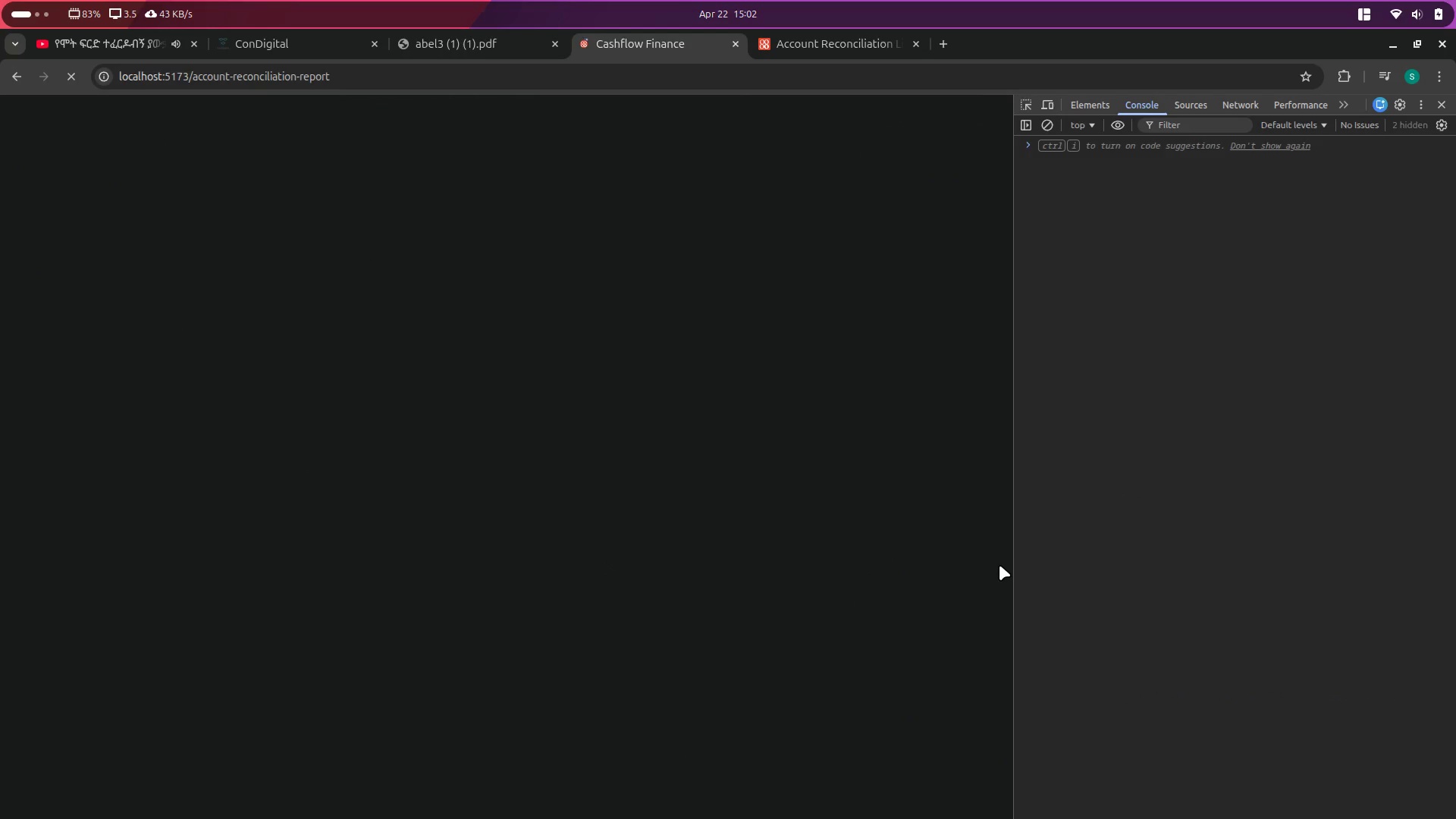 
key(Alt+Control+ArrowRight)
 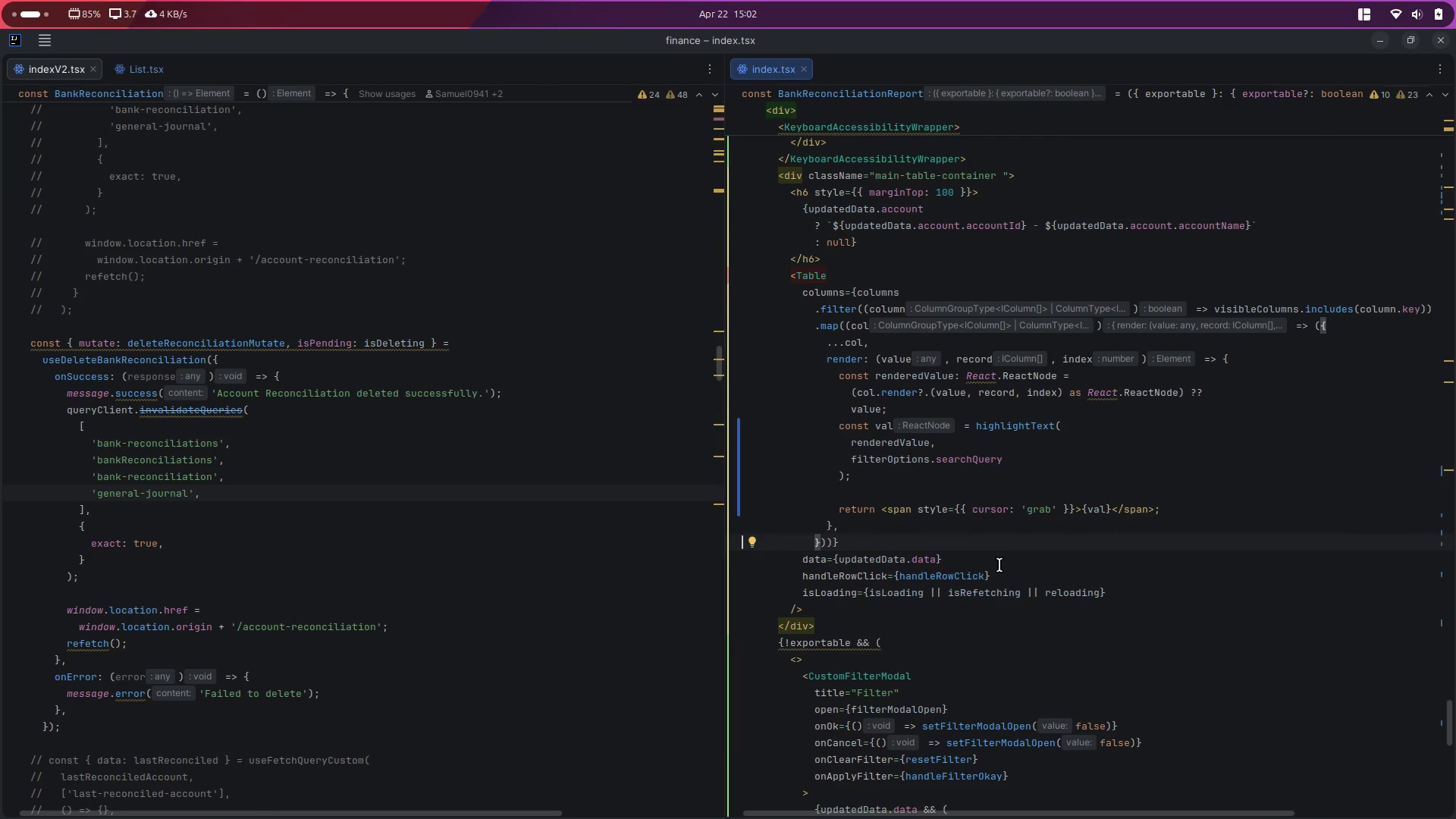 
key(Alt+Control+ArrowLeft)
 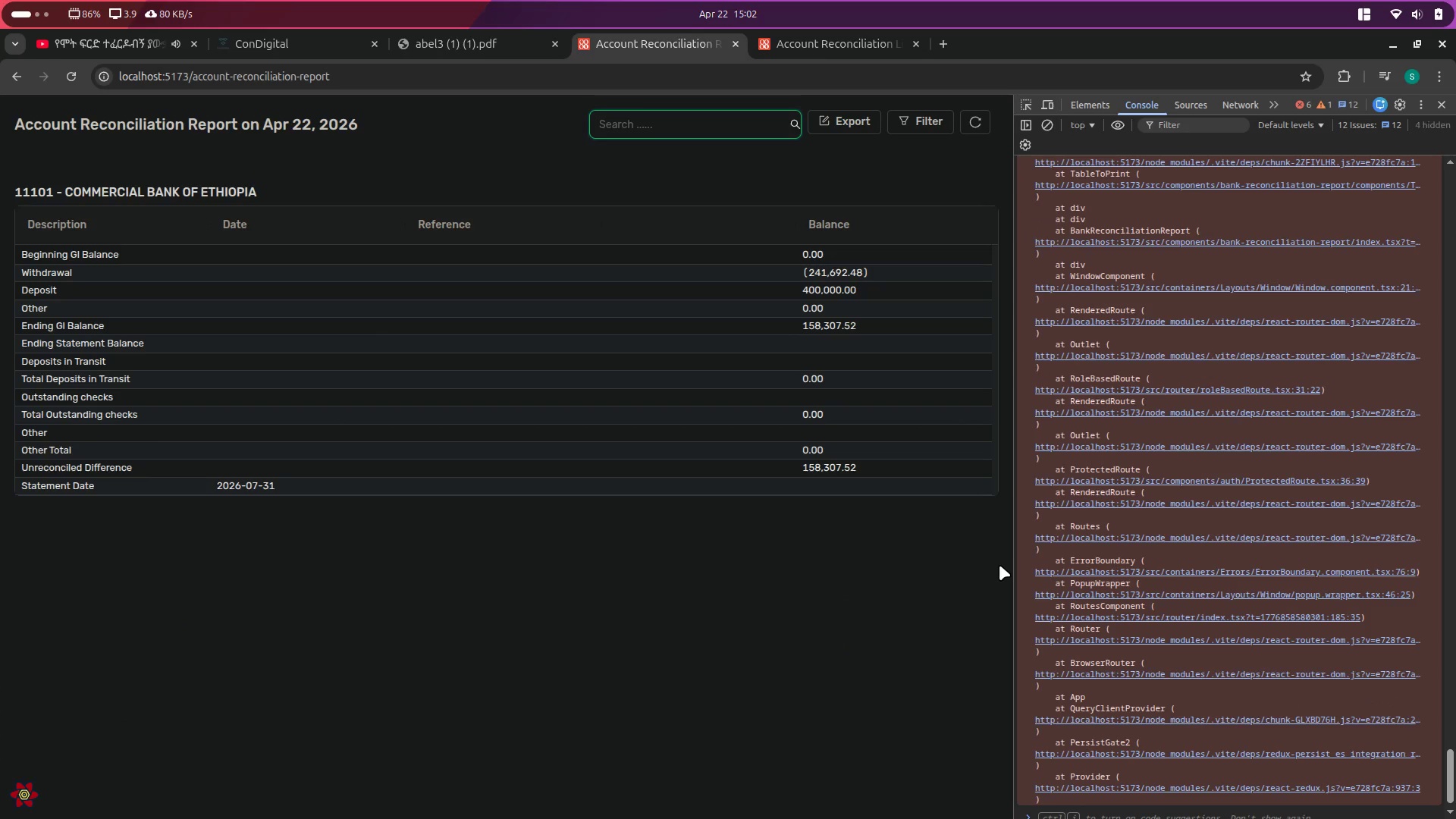 
wait(8.17)
 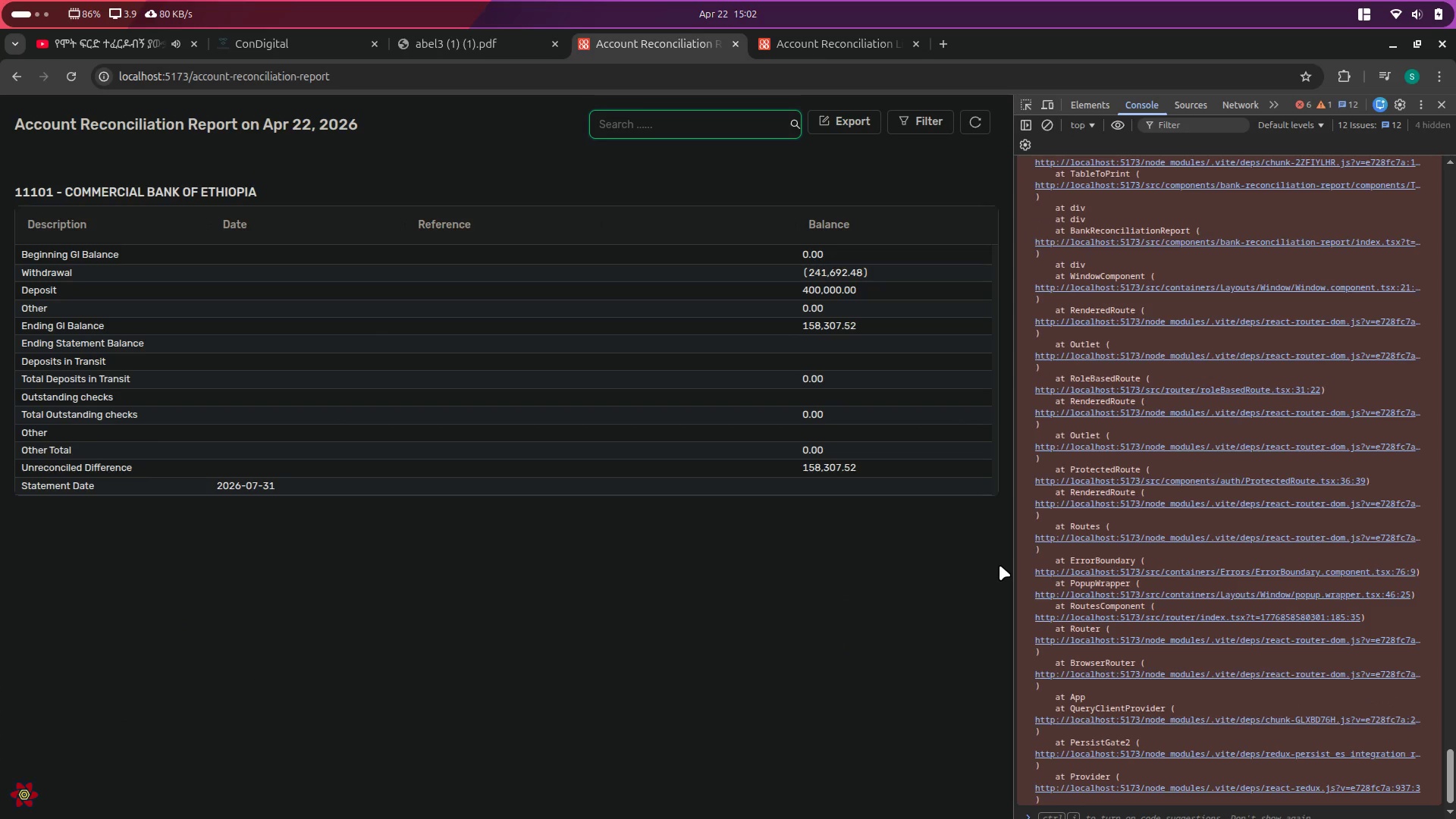 
left_click([300, 43])
 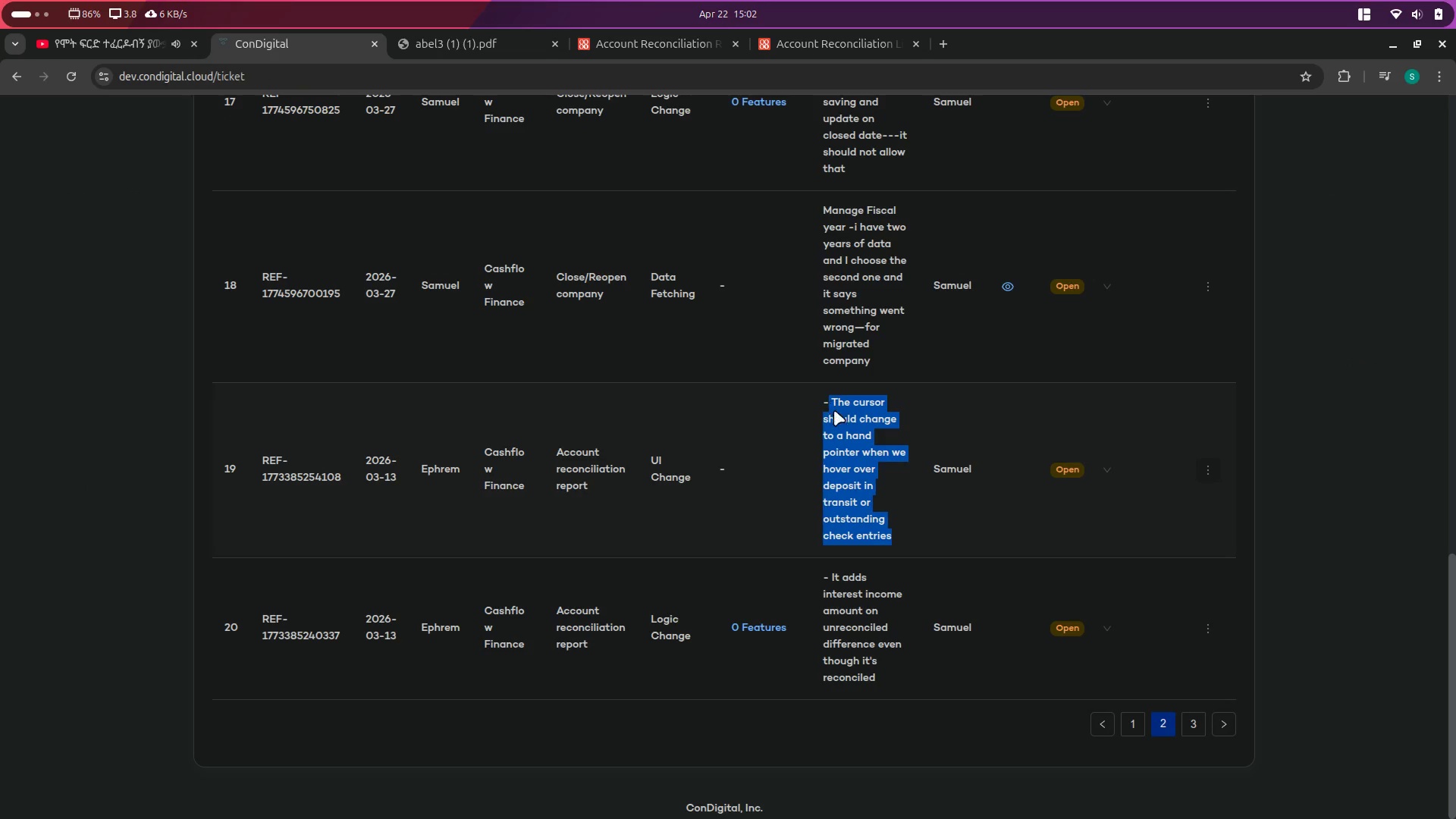 
key(Alt+Control+ArrowRight)
 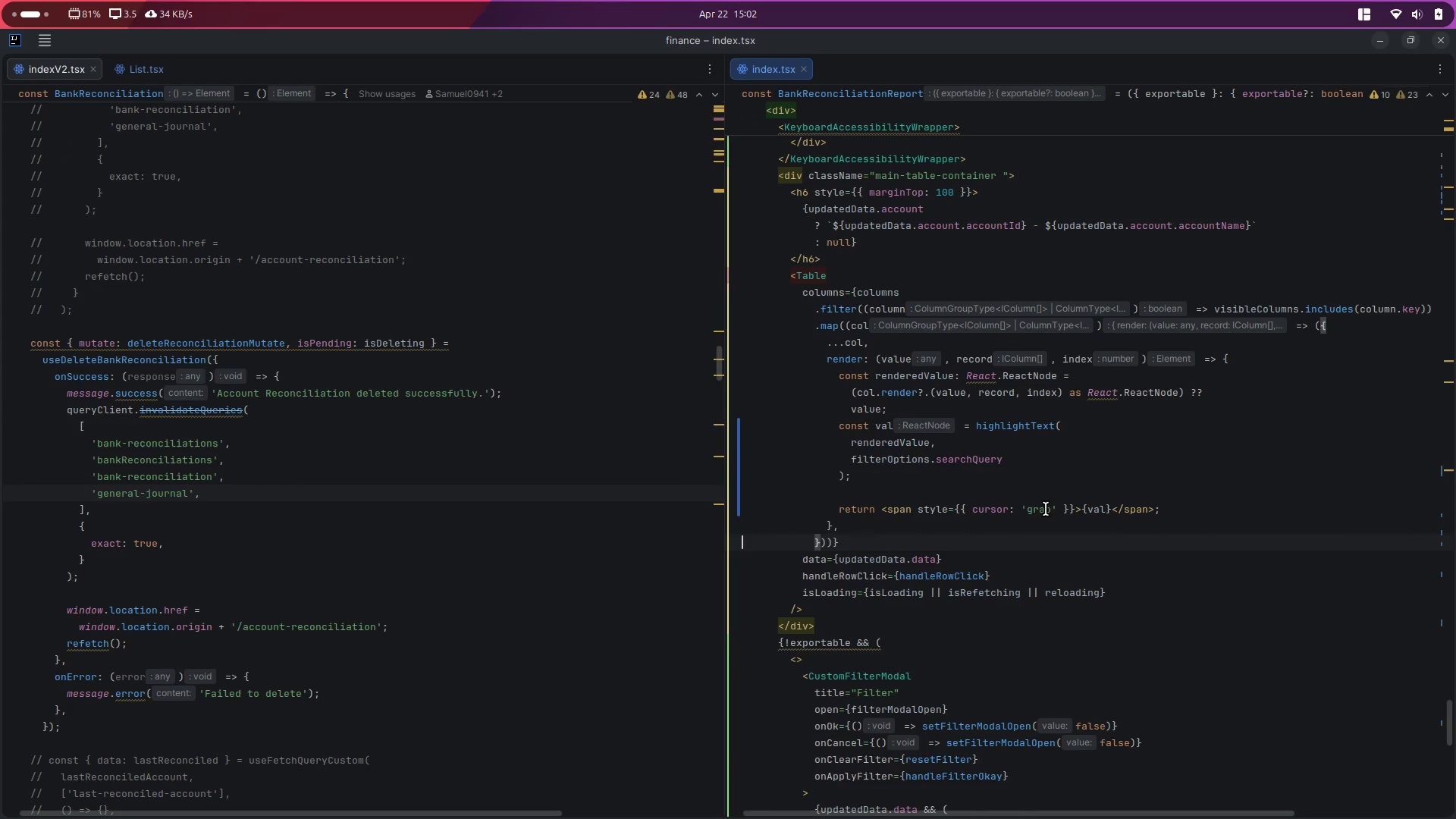 
double_click([1040, 507])
 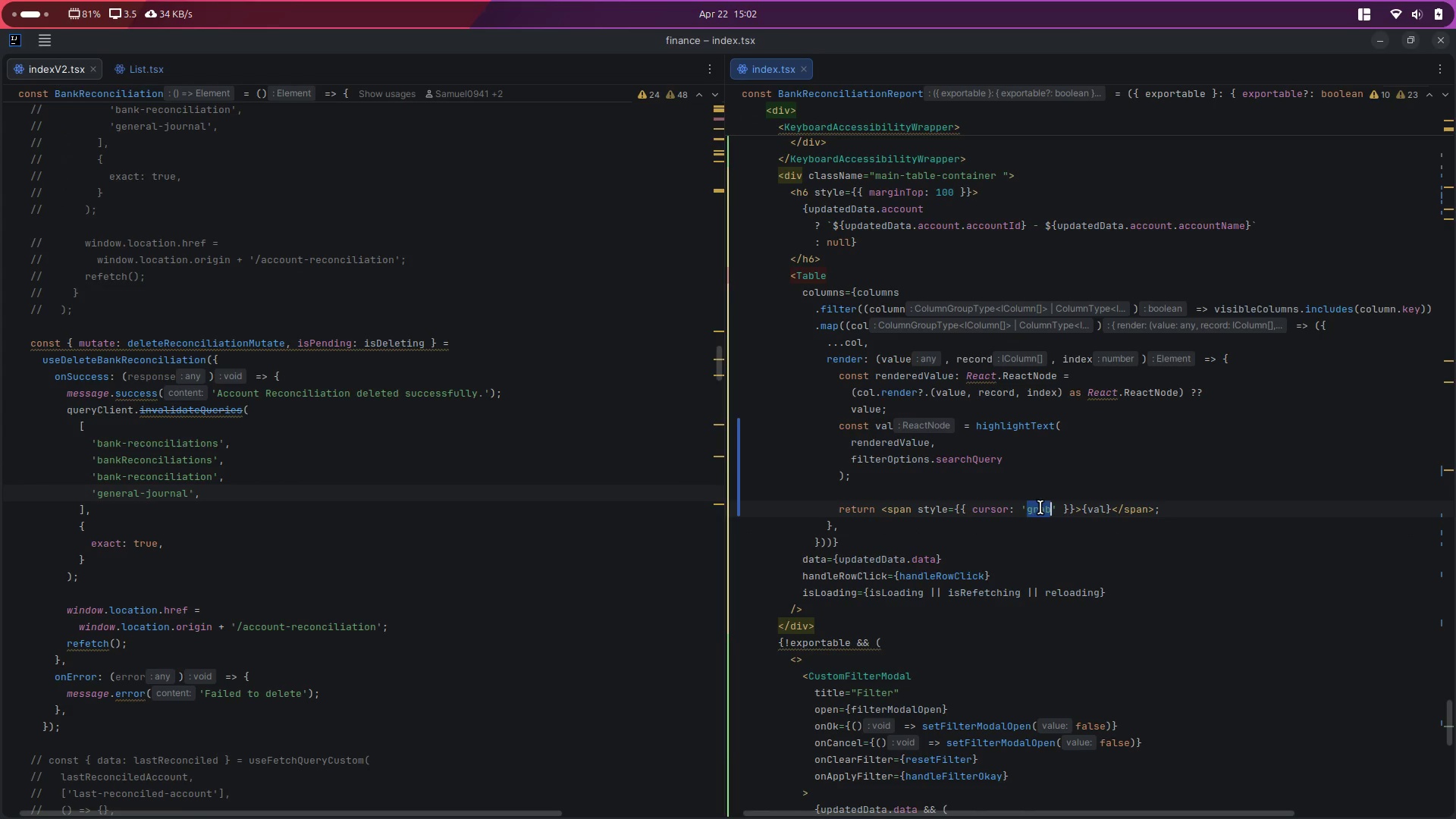 
key(Backspace)
type(ha)
key(Backspace)
key(Backspace)
 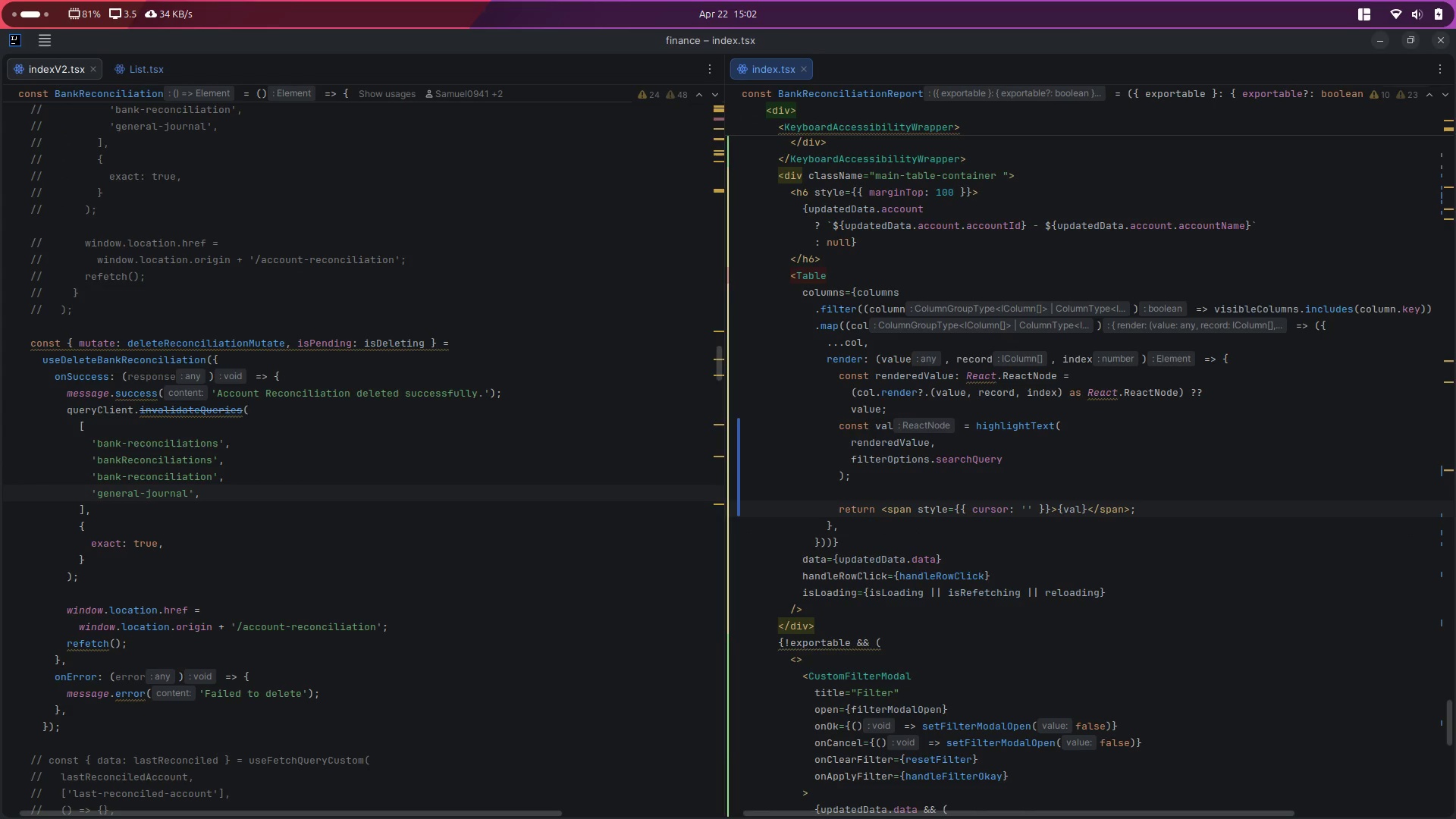 
key(Control+Space)
 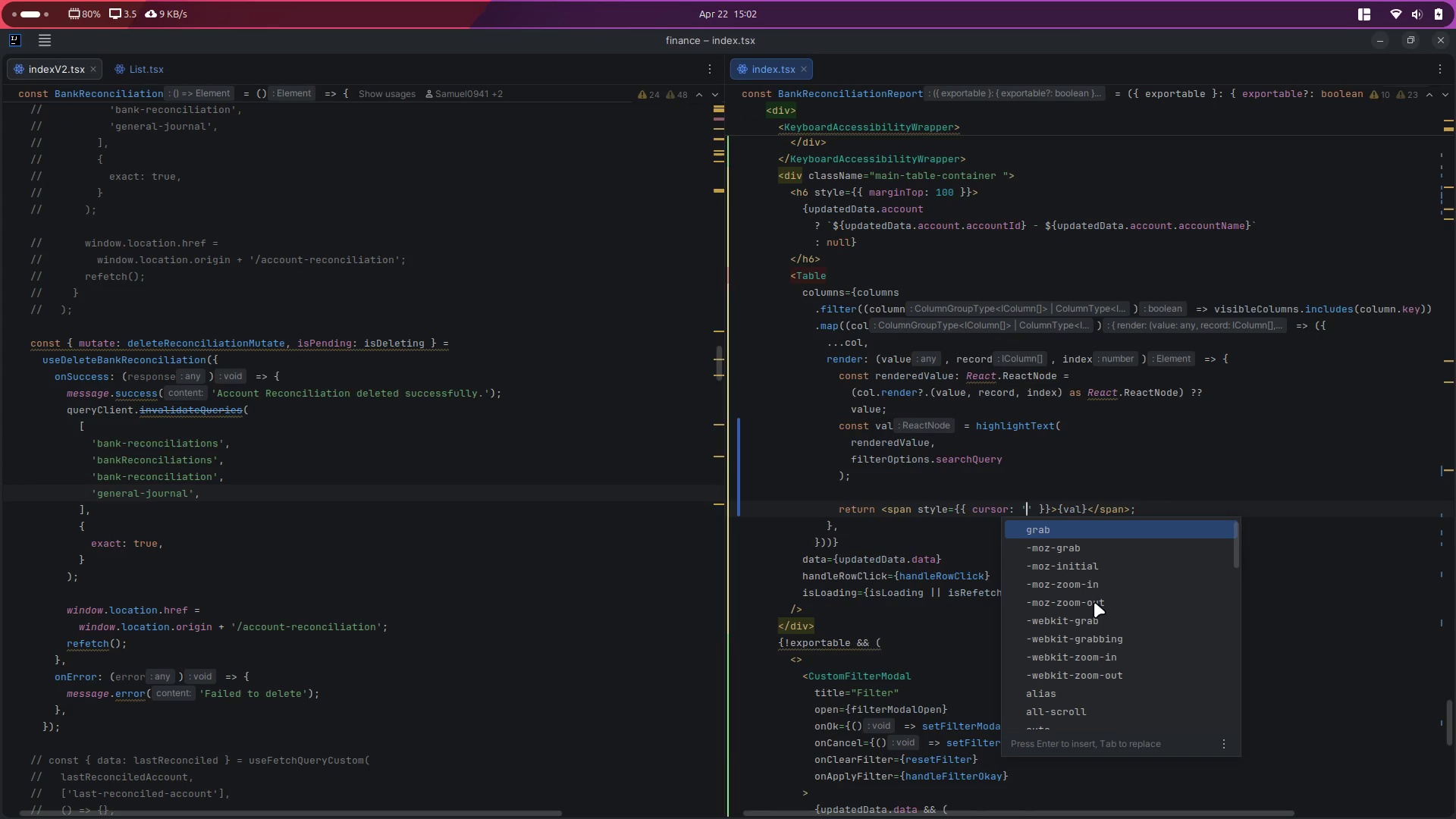 
scroll: coordinate [1096, 607], scroll_direction: down, amount: 2.0
 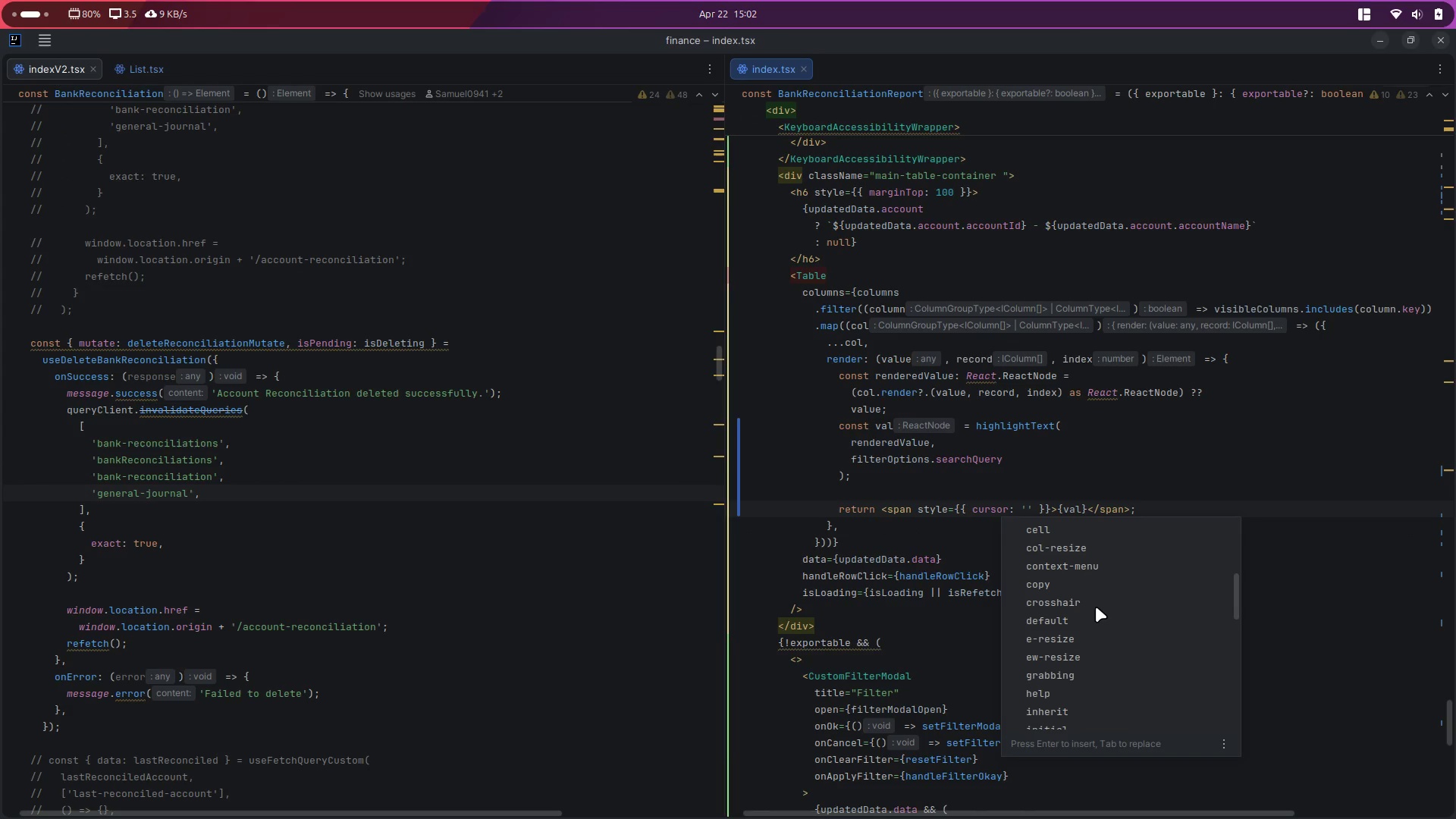 
scroll: coordinate [1096, 607], scroll_direction: none, amount: 0.0
 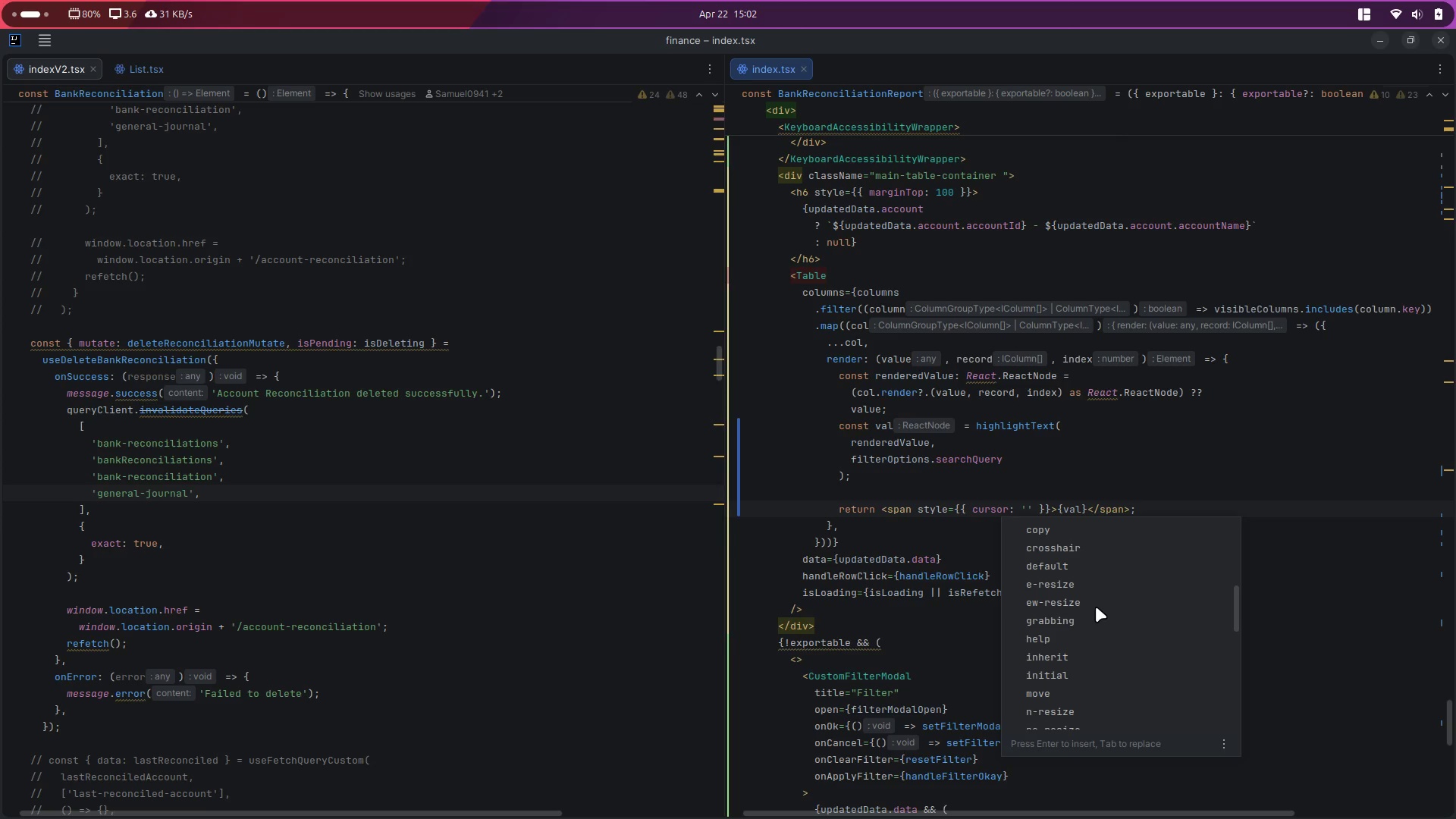 
scroll: coordinate [1096, 607], scroll_direction: down, amount: 4.0
 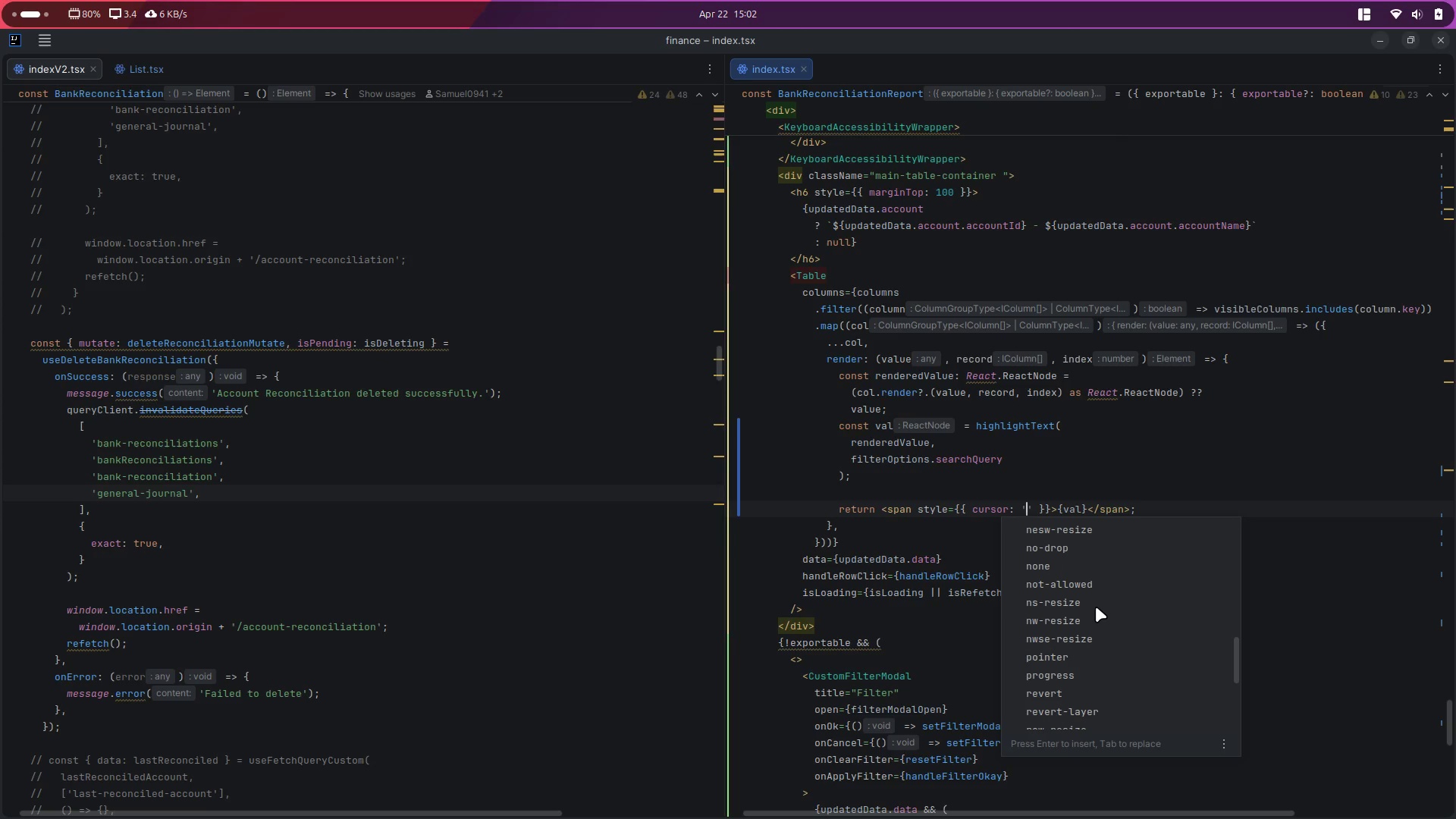 
key(Alt+Control+ArrowLeft)
 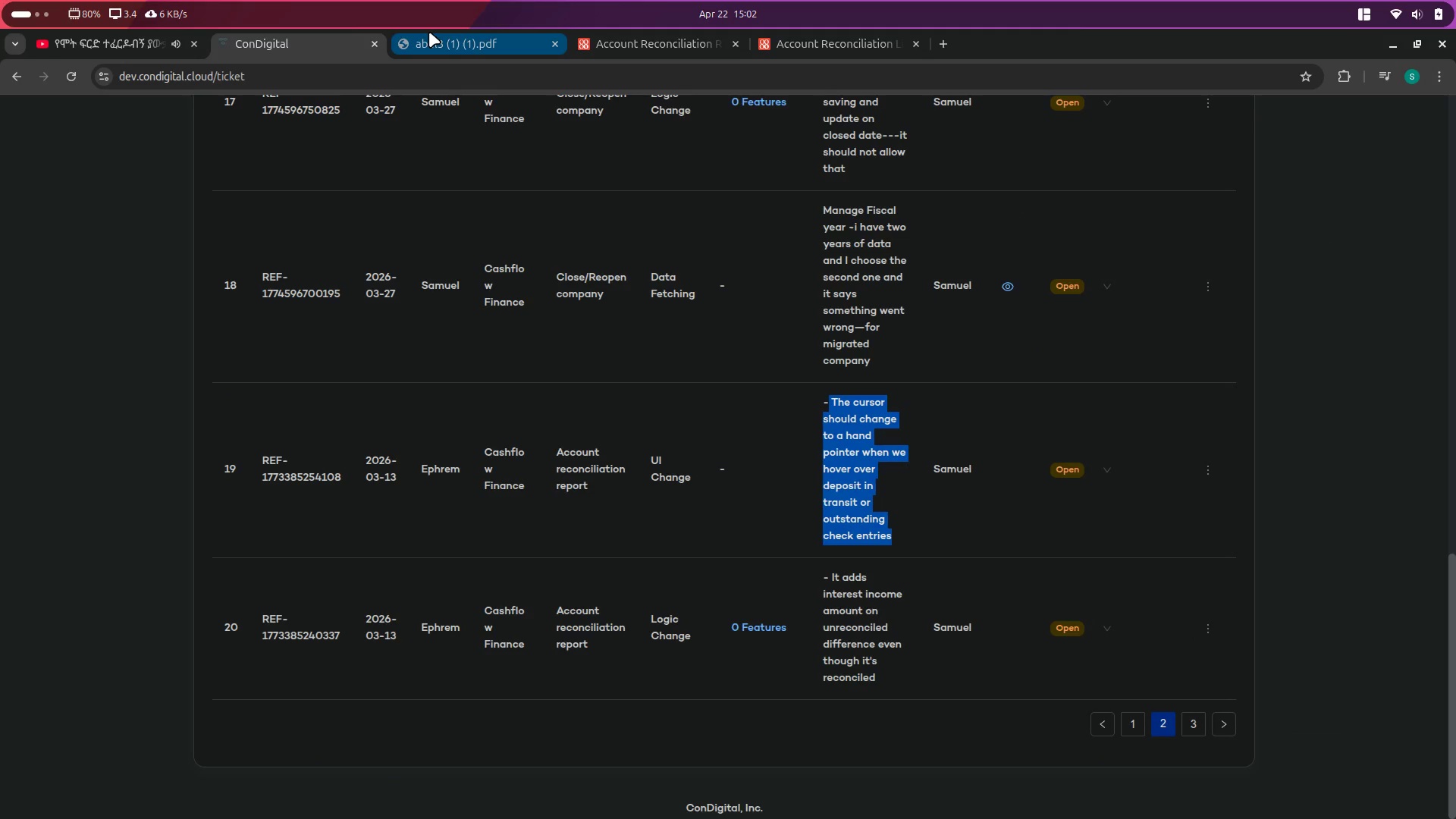 
left_click([636, 42])
 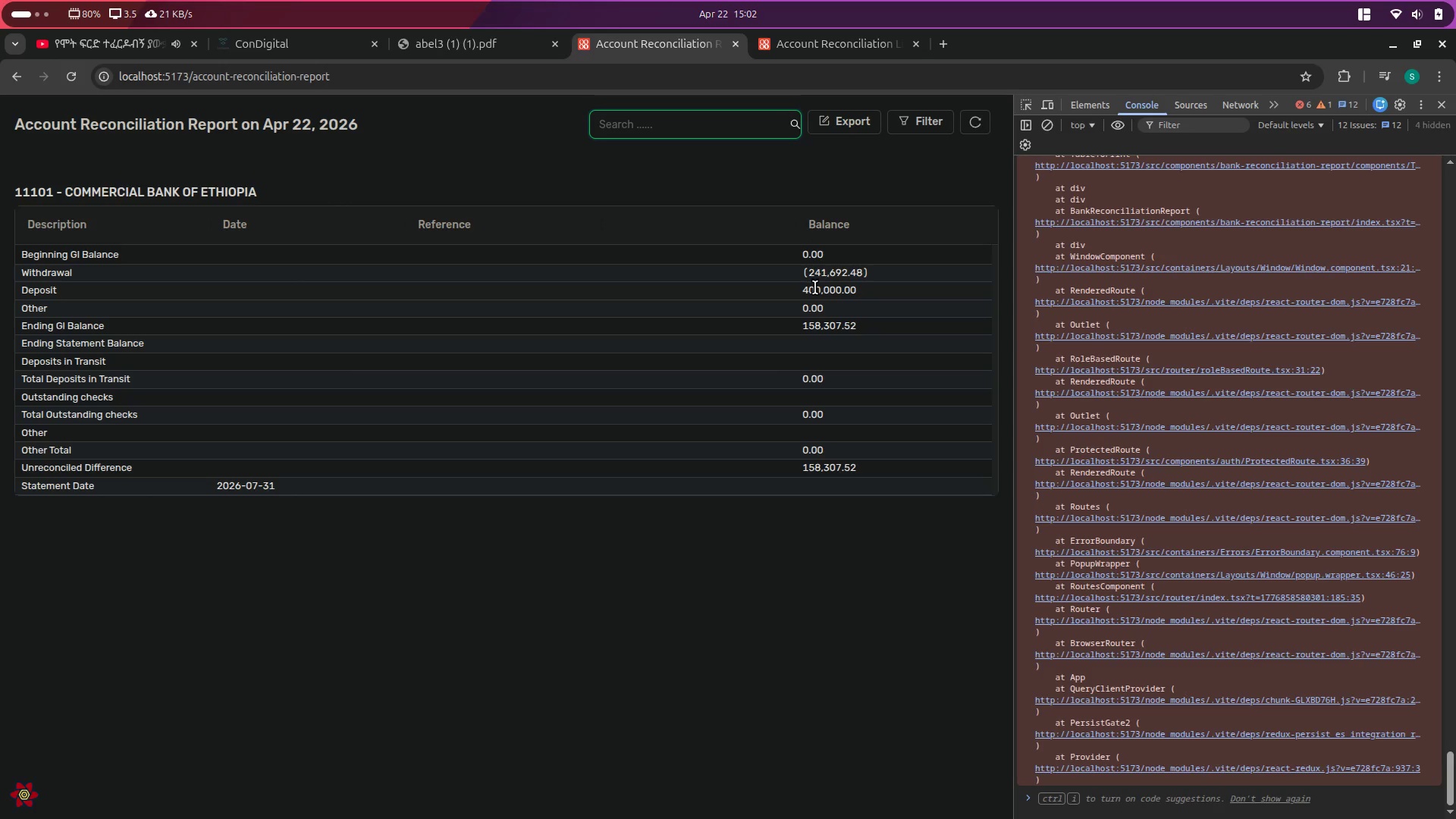 
wait(7.86)
 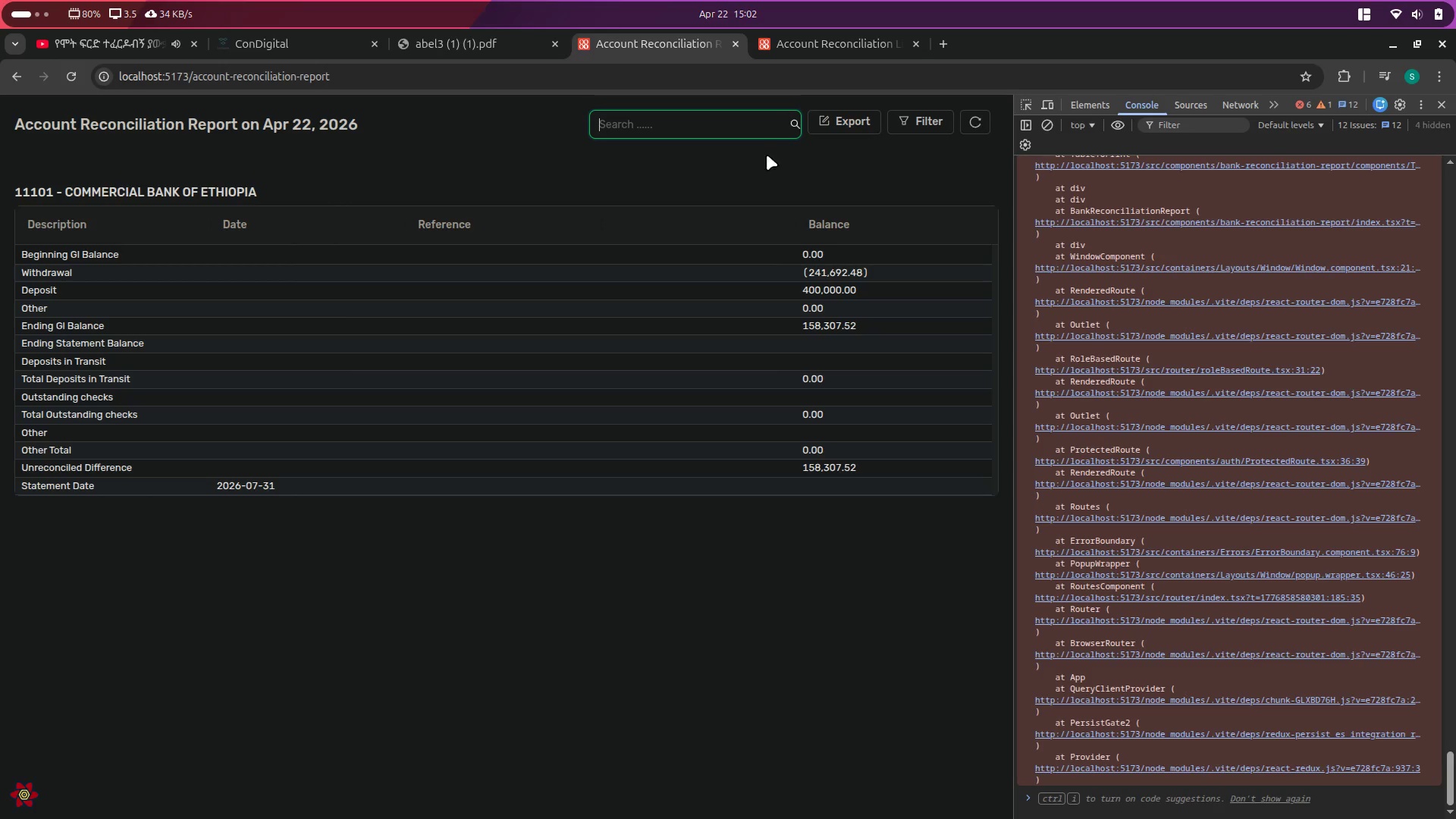 
left_click_drag(start_coordinate=[808, 325], to_coordinate=[834, 375])
 